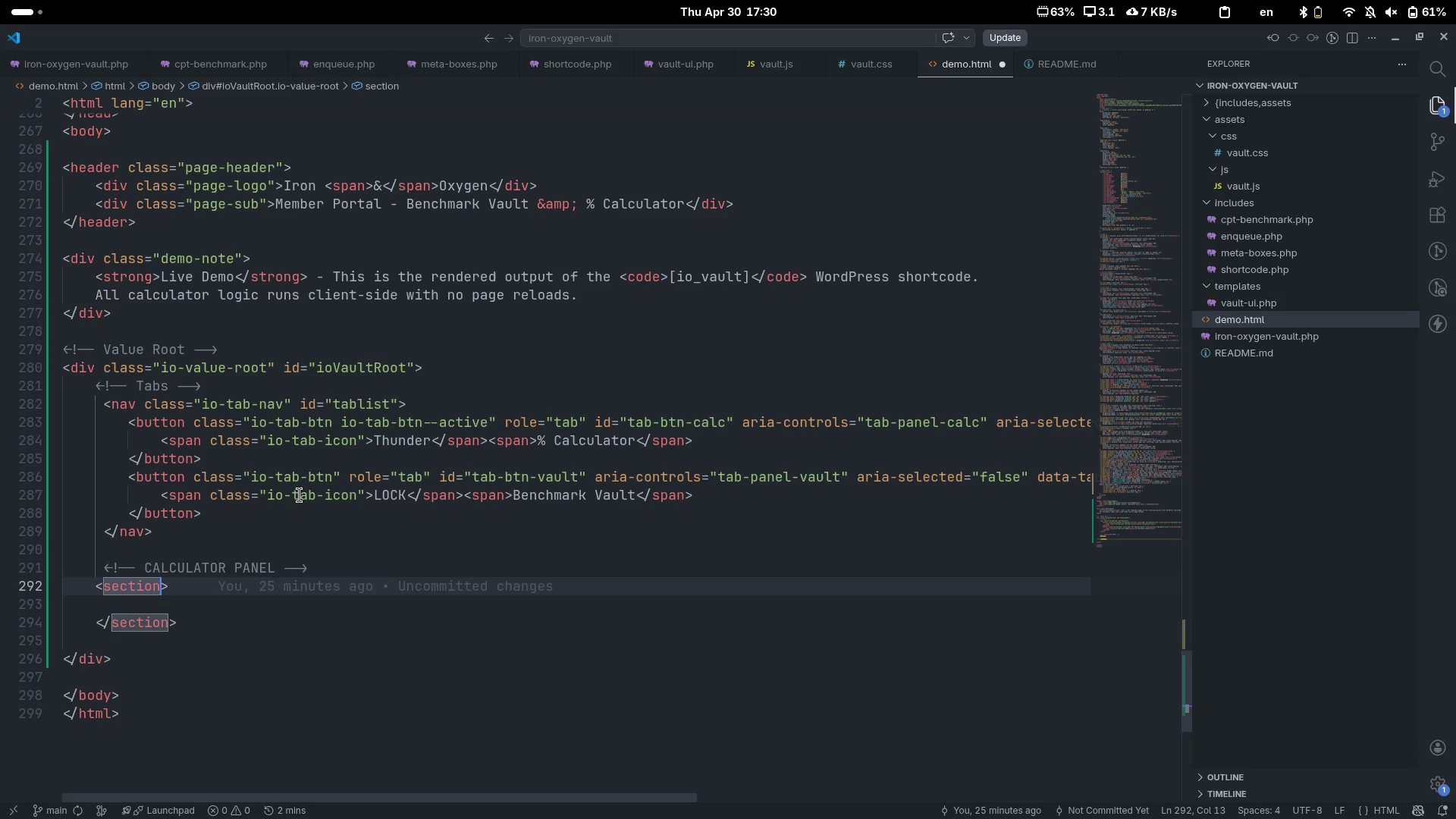 
key(Control+ArrowRight)
 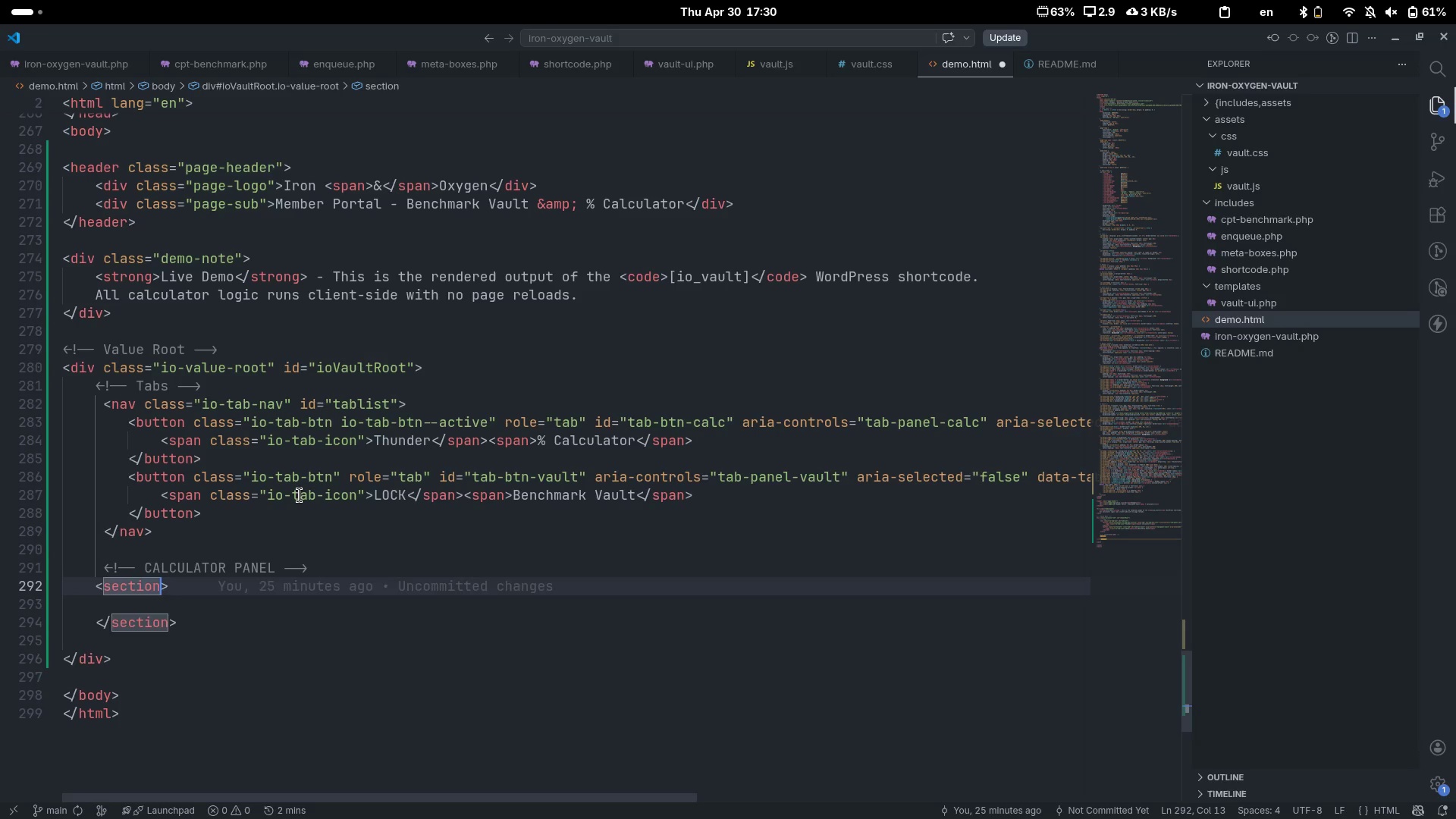 
type( class=:)
key(Backspace)
type(io-a)
key(Backspace)
type(panel)
key(Escape)
type( io-pa)
 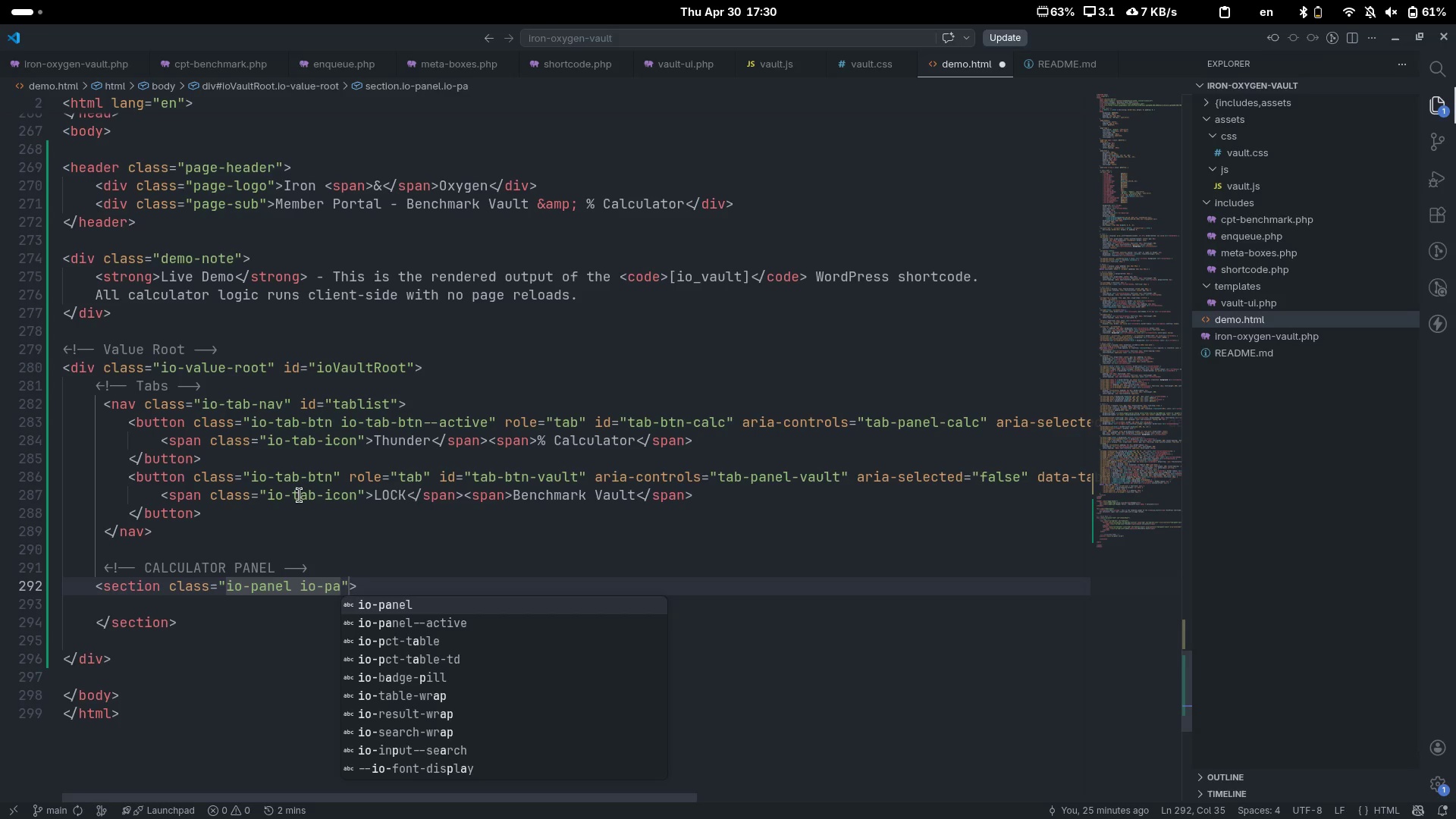 
key(ArrowDown)
 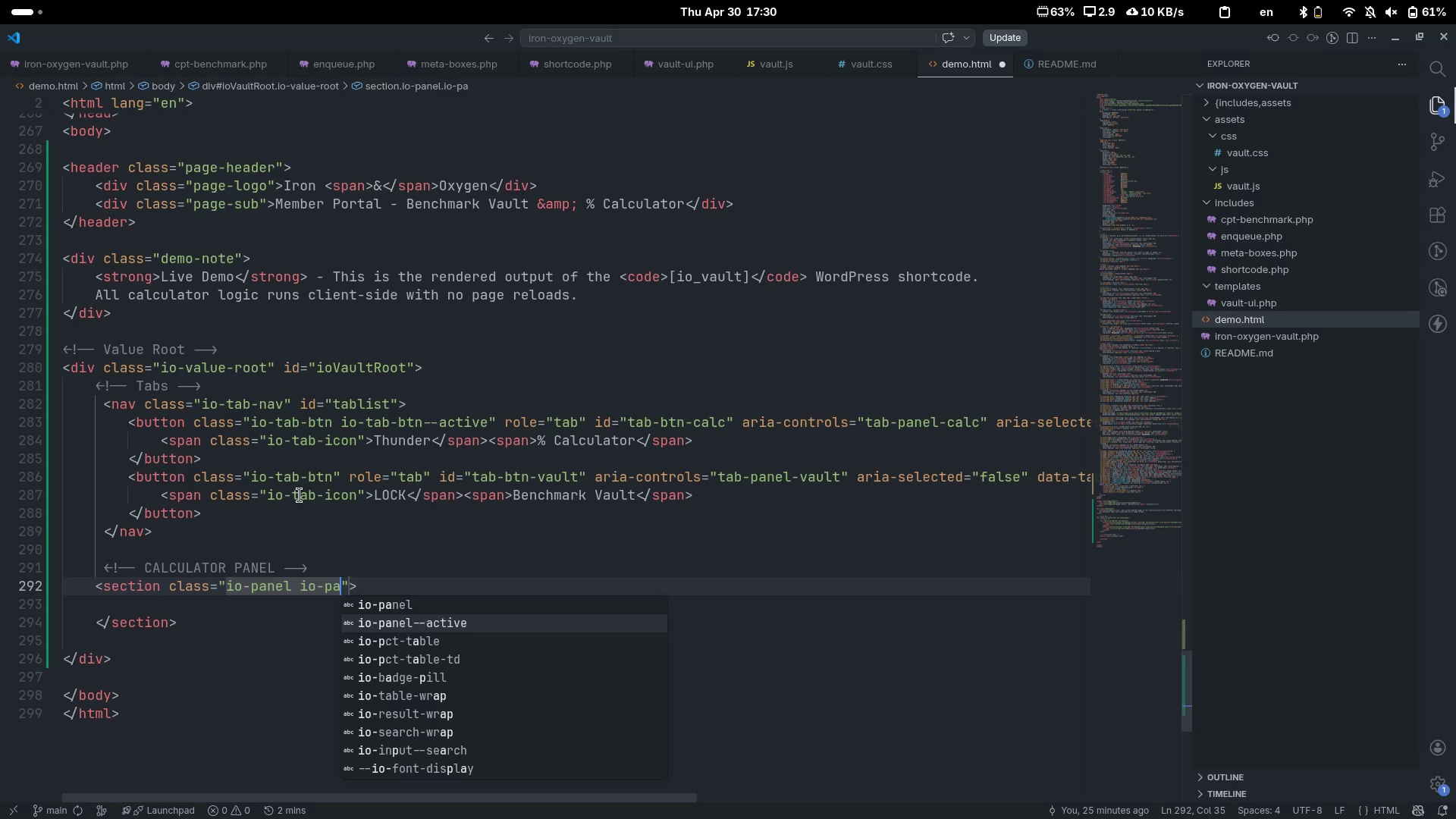 
key(ArrowUp)
 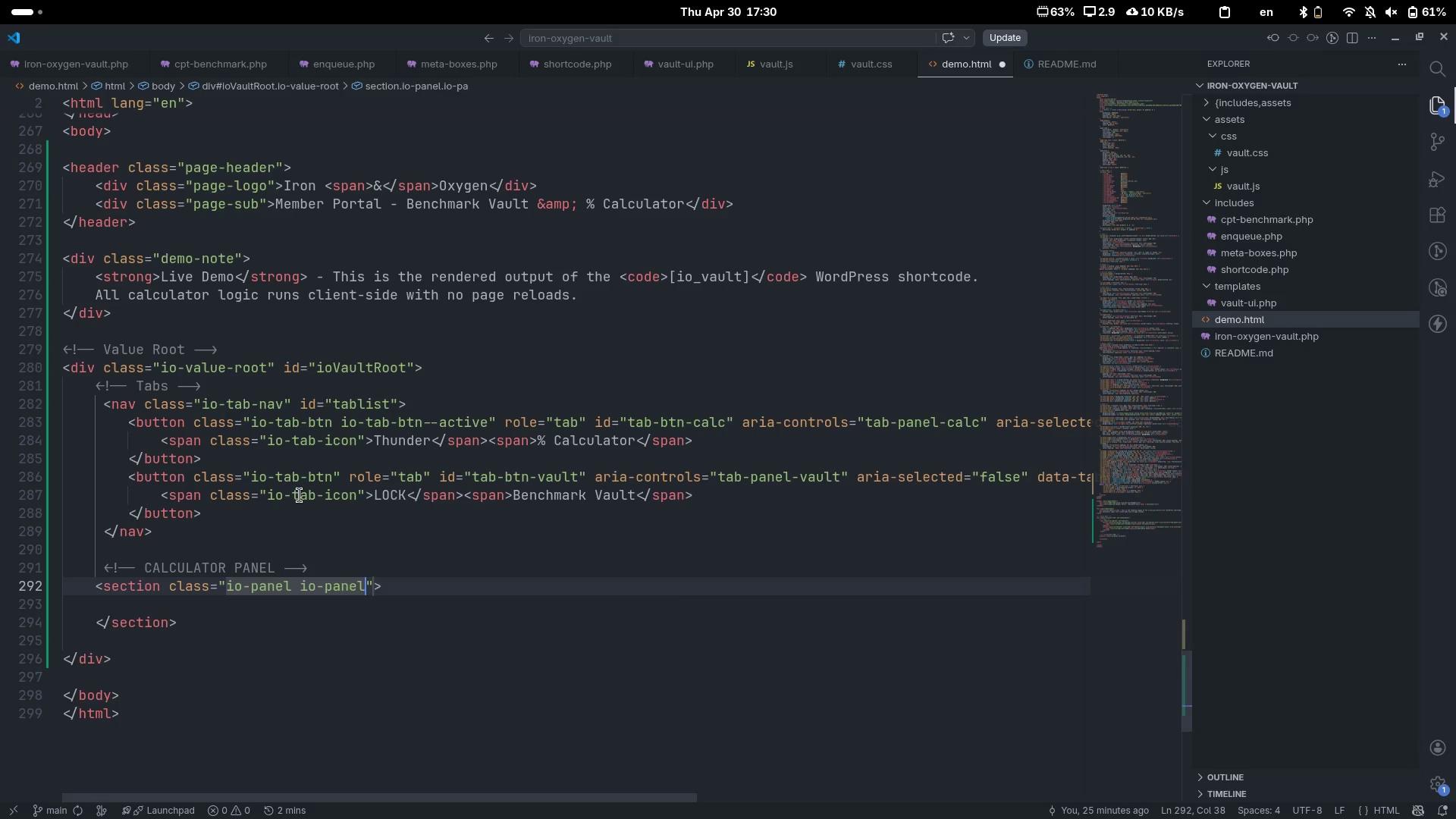 
key(Enter)
 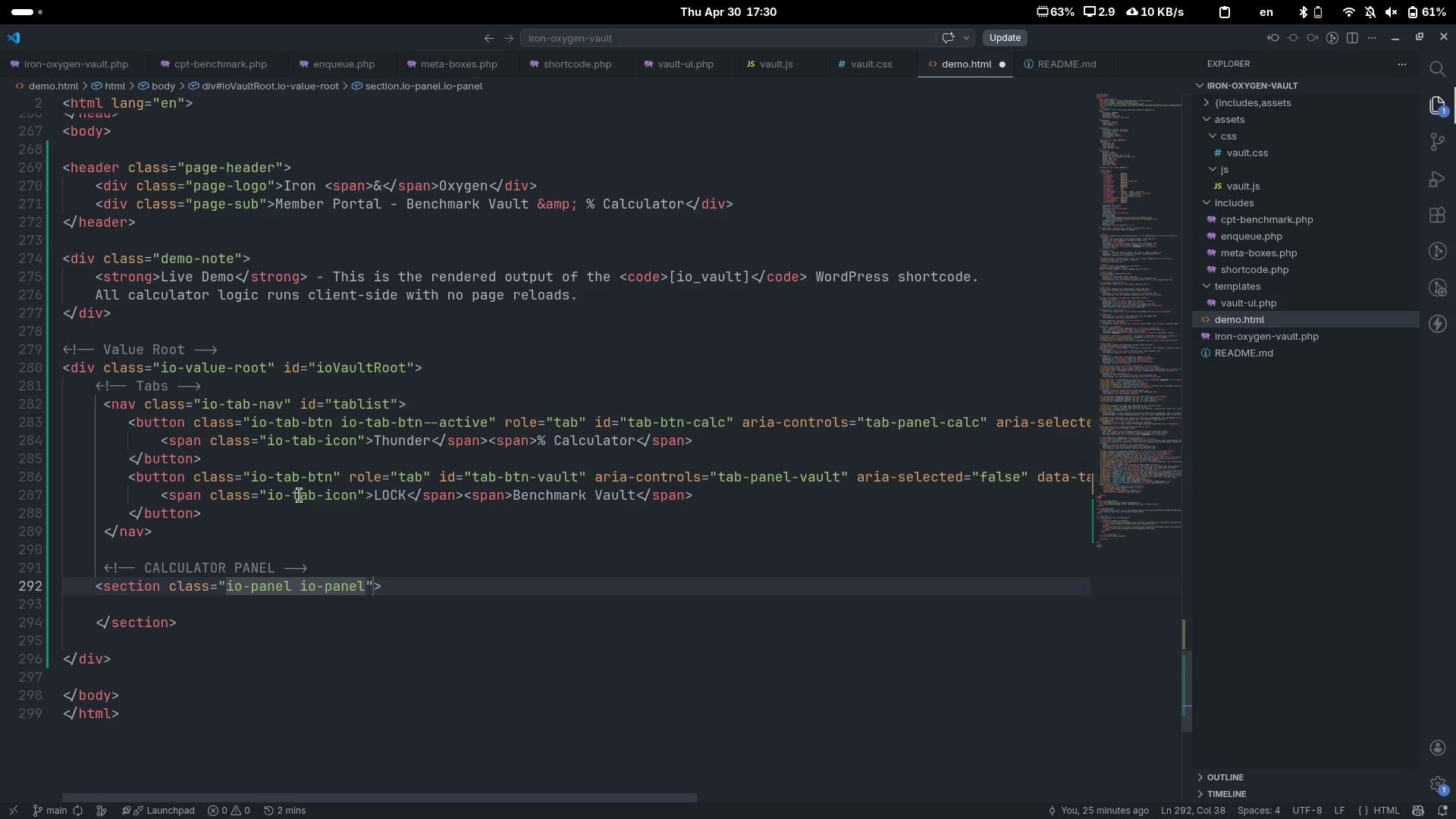 
type(--calc io-panel--ac)
key(Tab)
 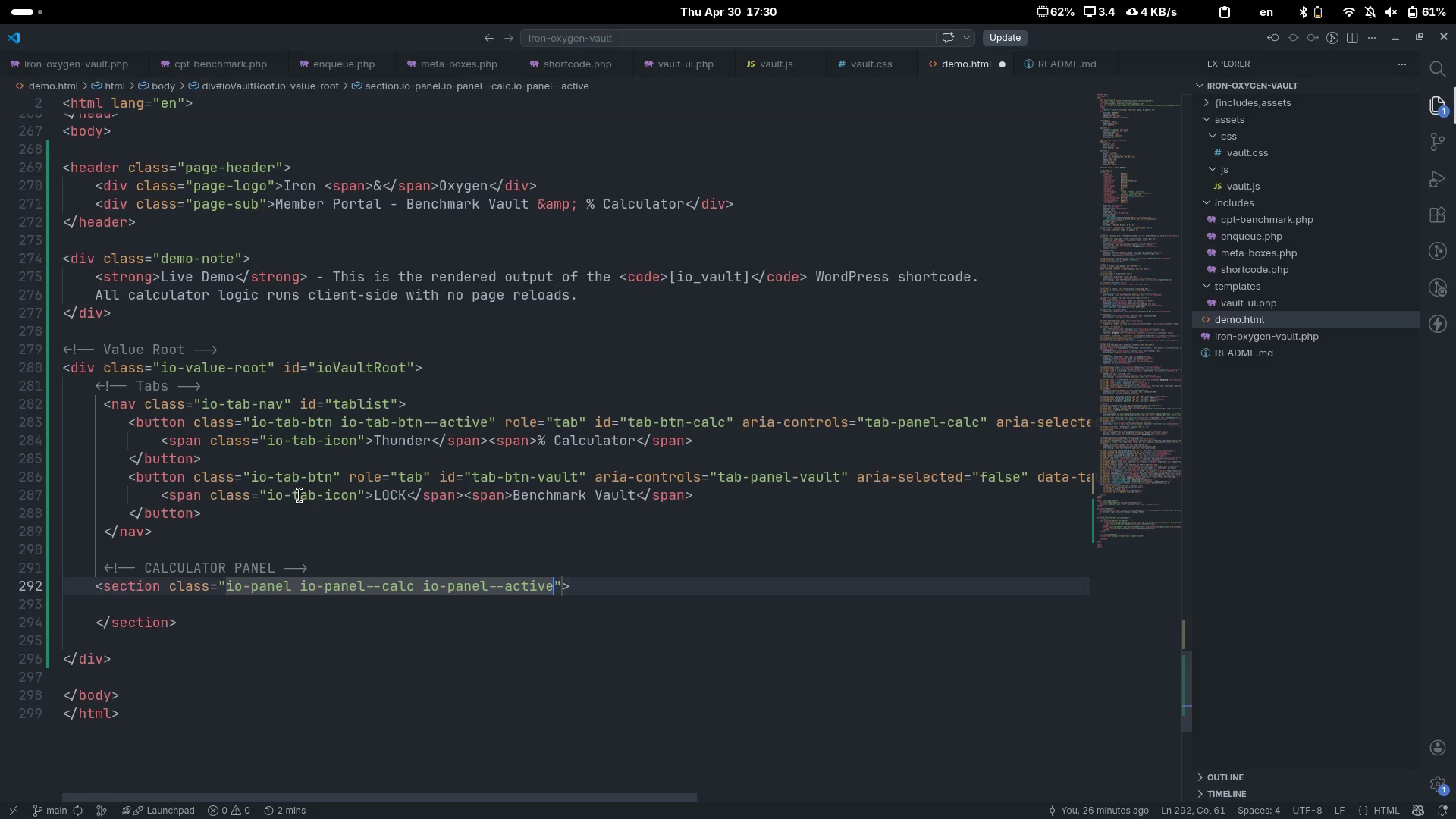 
key(ArrowRight)
 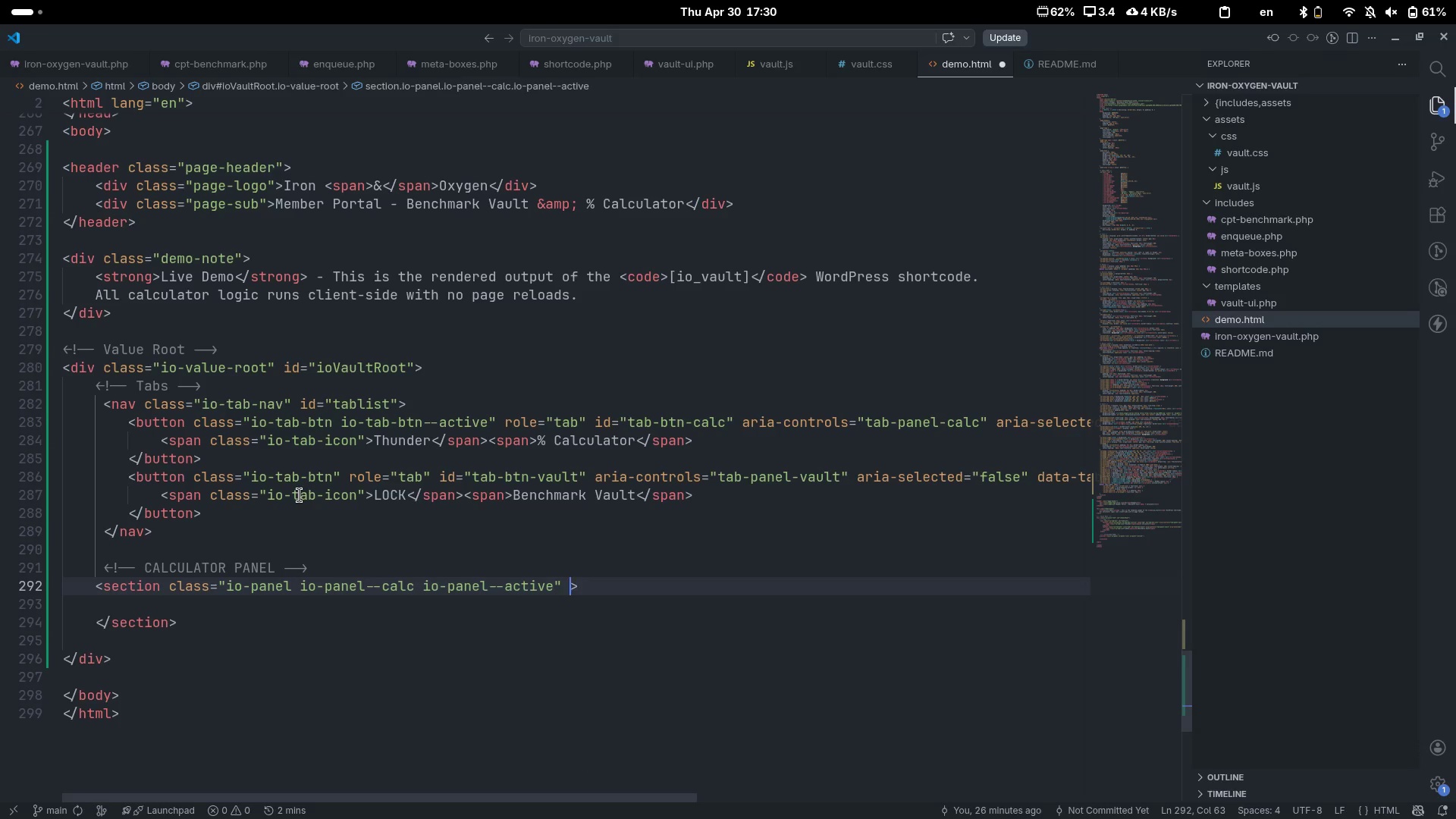 
type( od)
key(Backspace)
key(Backspace)
type(id=tab-panel-ca)
key(Tab)
 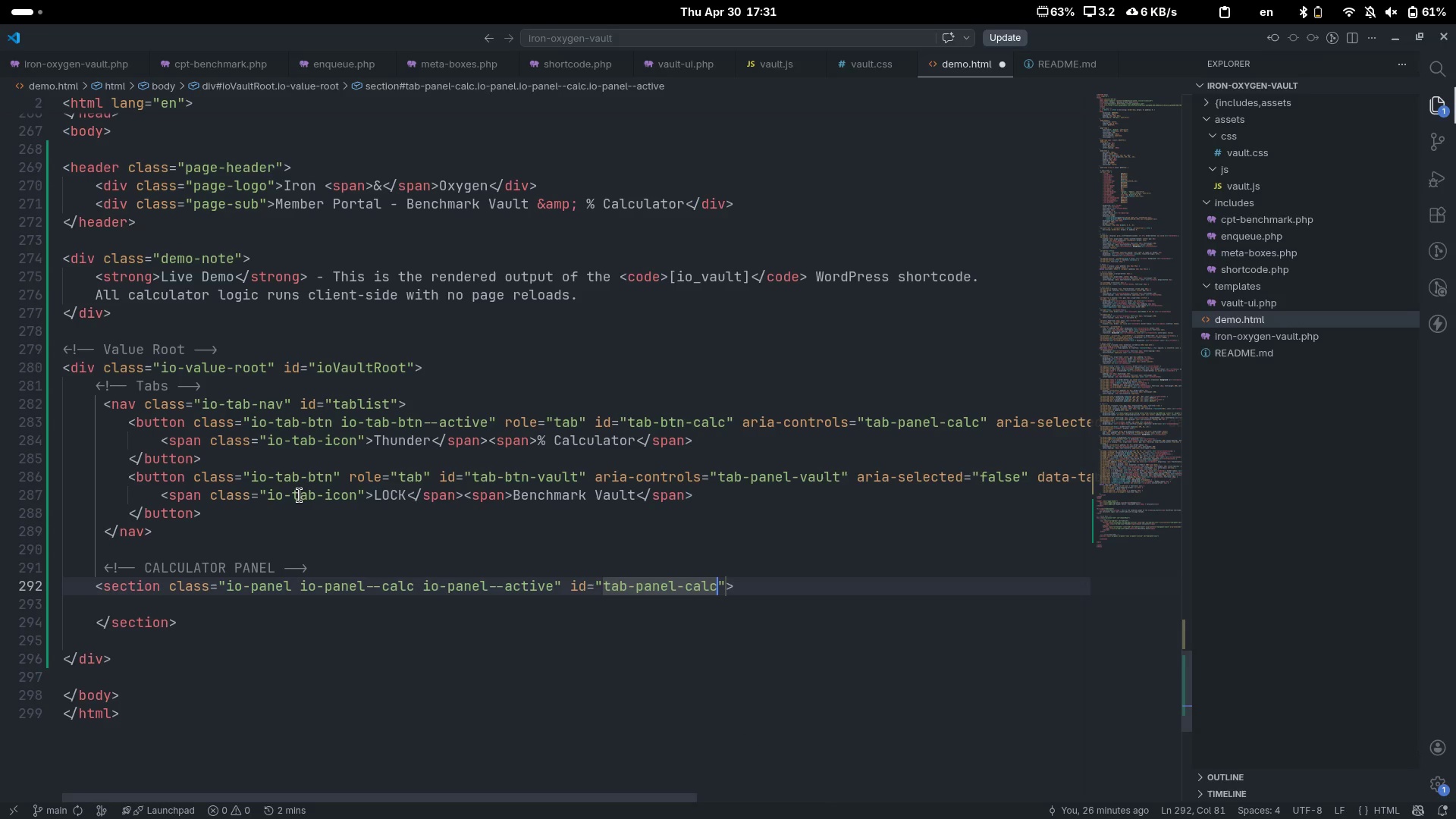 
key(ArrowRight)
 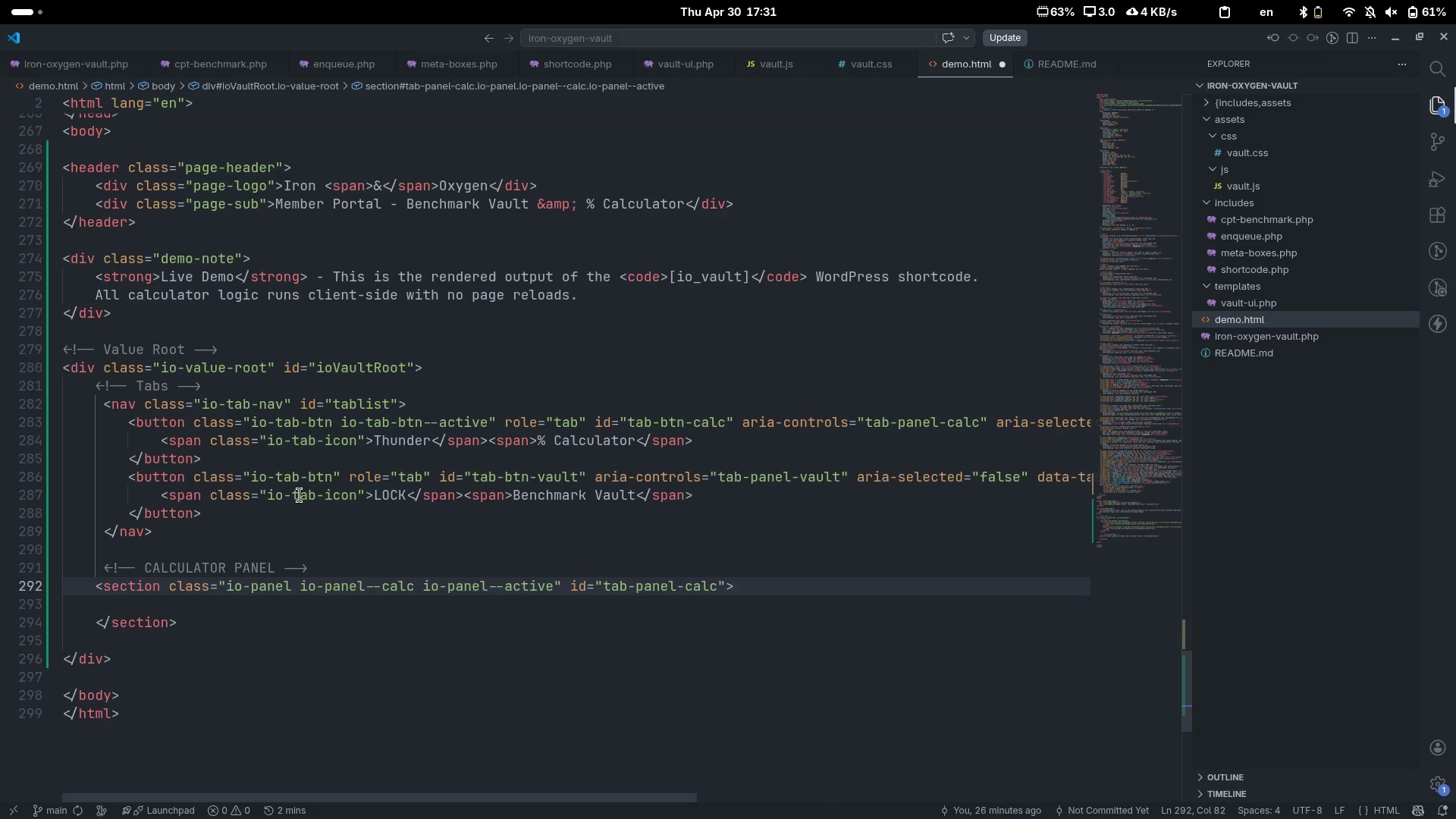 
type( rol)
key(Tab)
type(tab-)
key(Backspace)
type(pa)
key(Tab)
 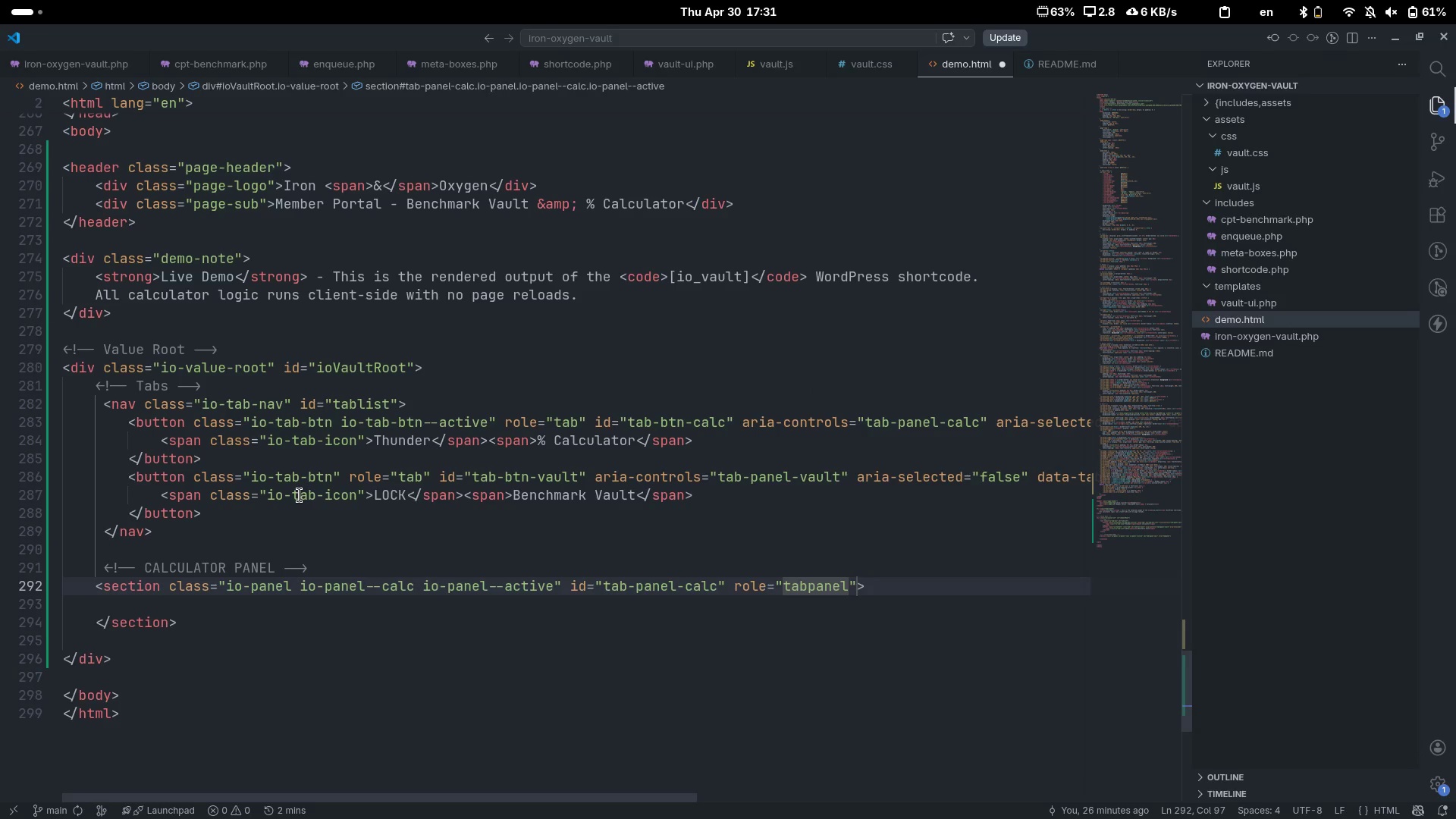 
key(ArrowRight)
 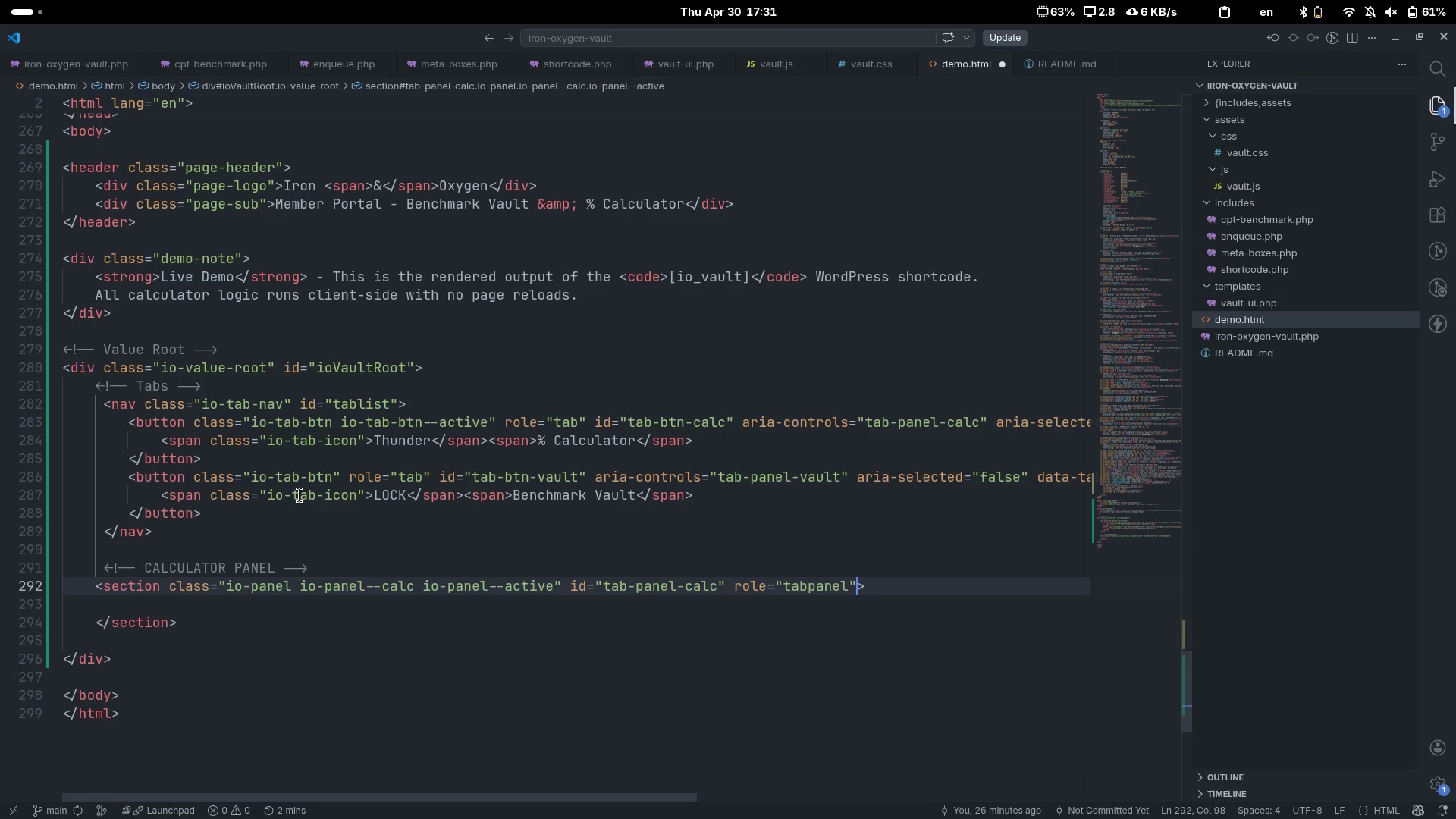 
type( aria-lab)
 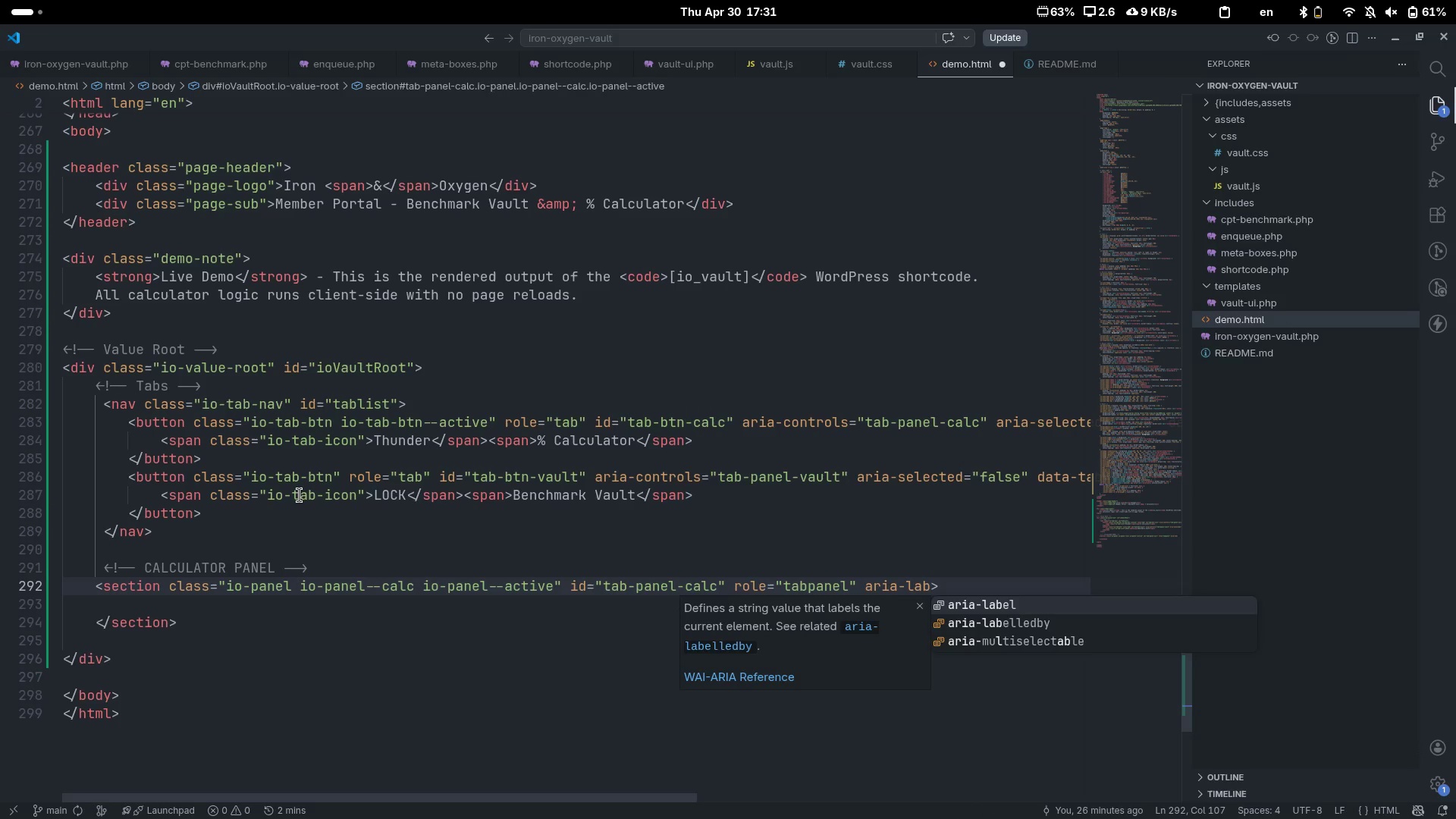 
key(ArrowDown)
 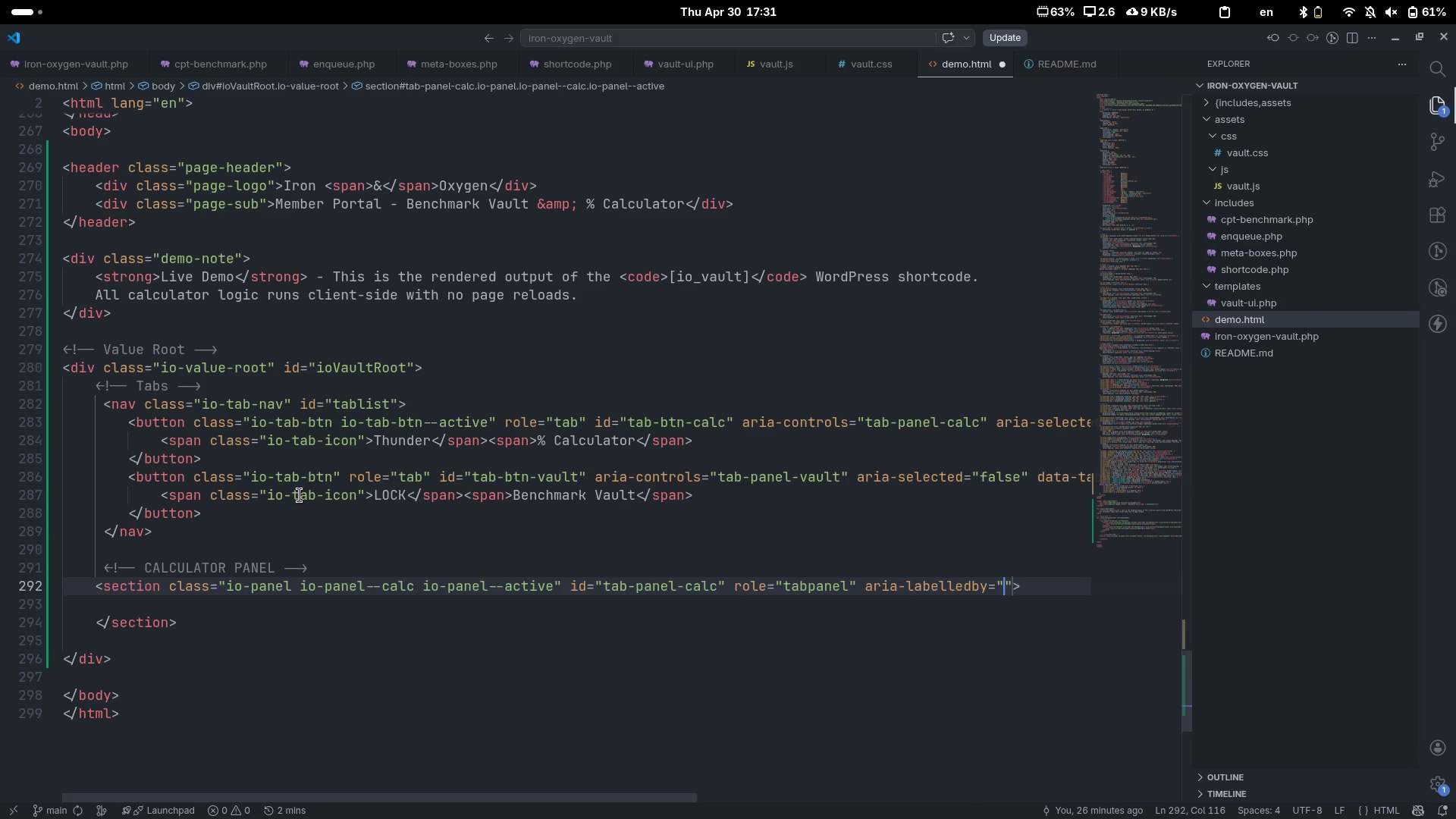 
key(Enter)
 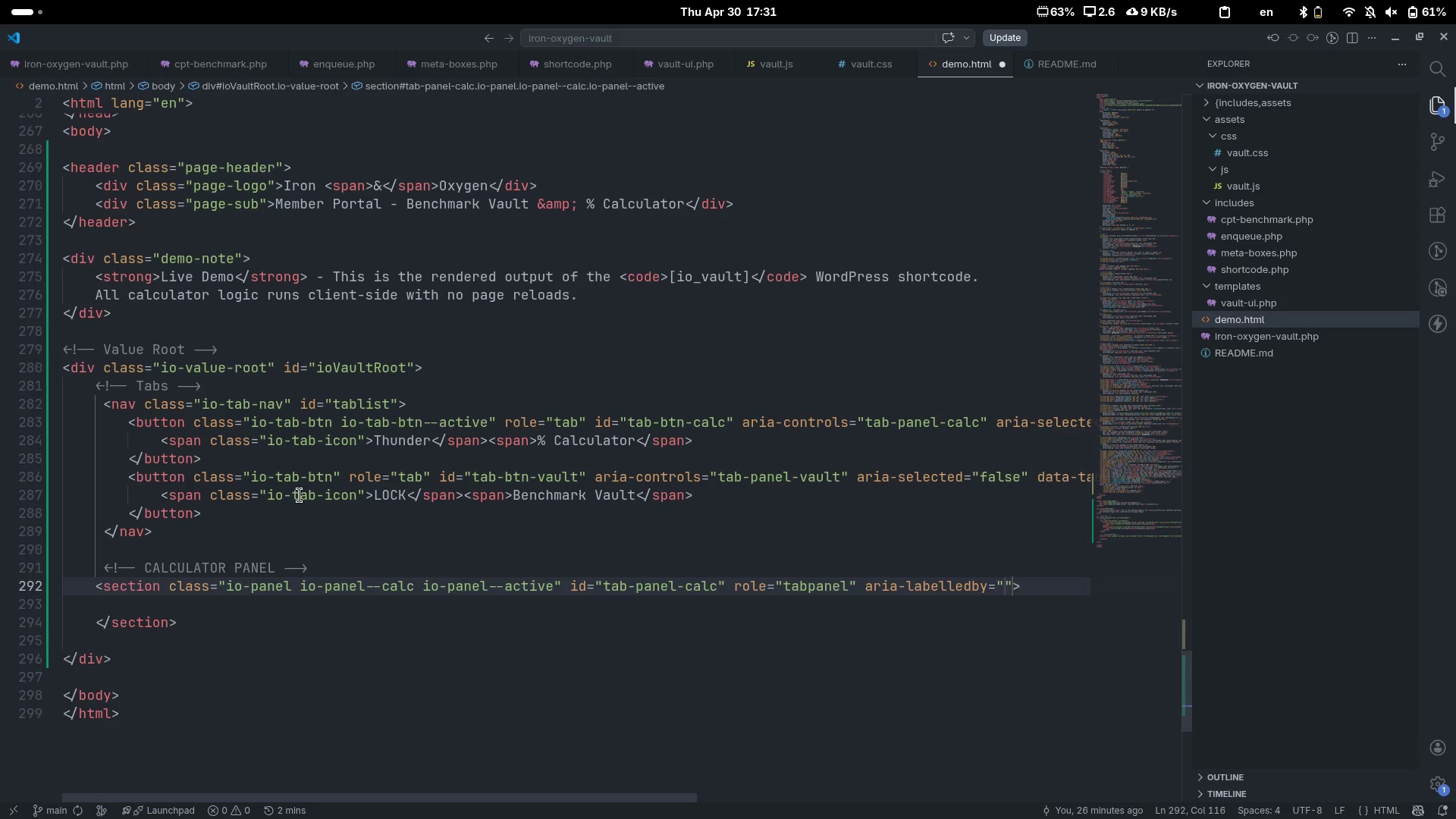 
type(tab-btn-cac)
key(Backspace)
type(lc)
key(Escape)
type([End])
 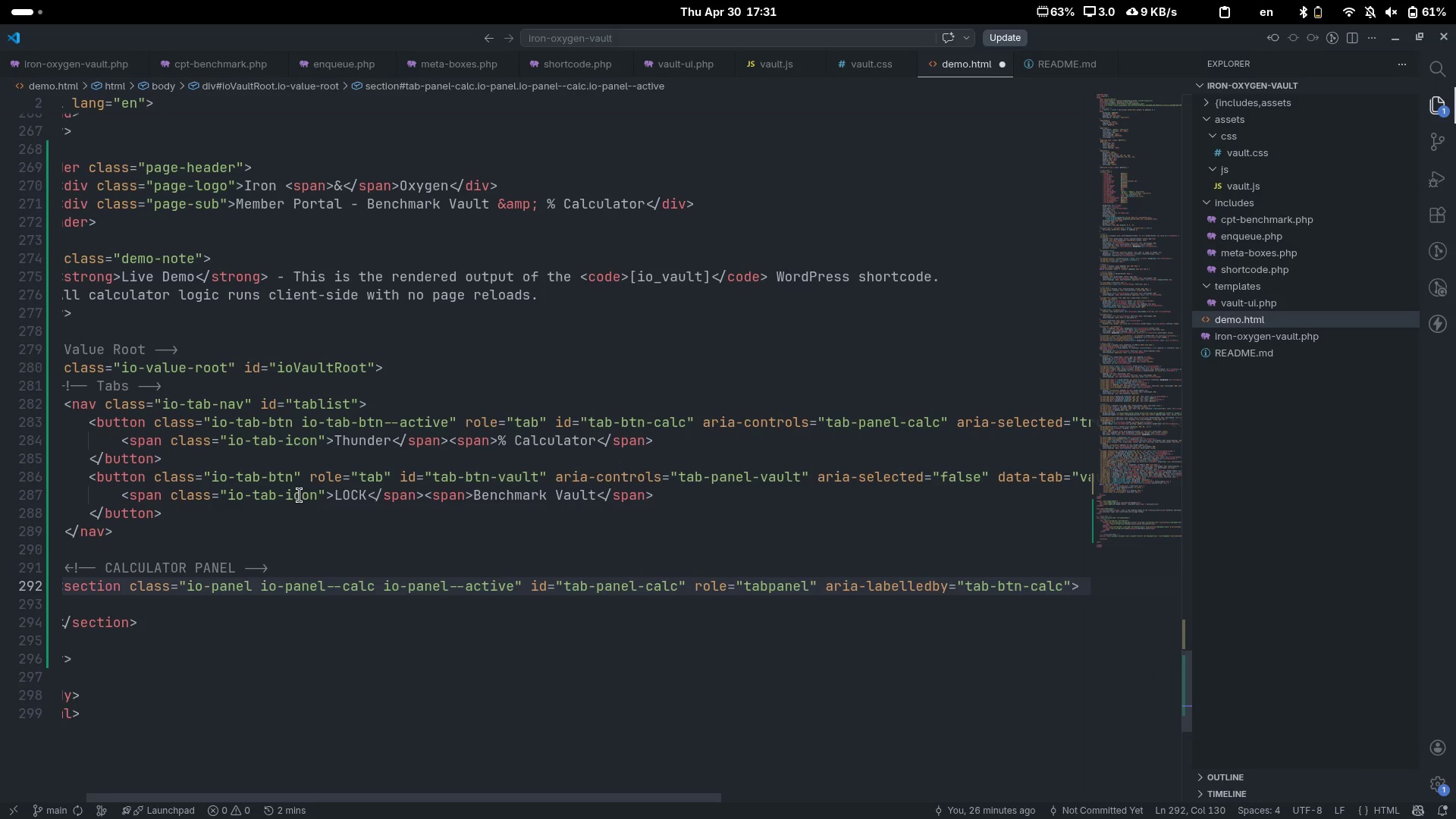 
key(ArrowDown)
 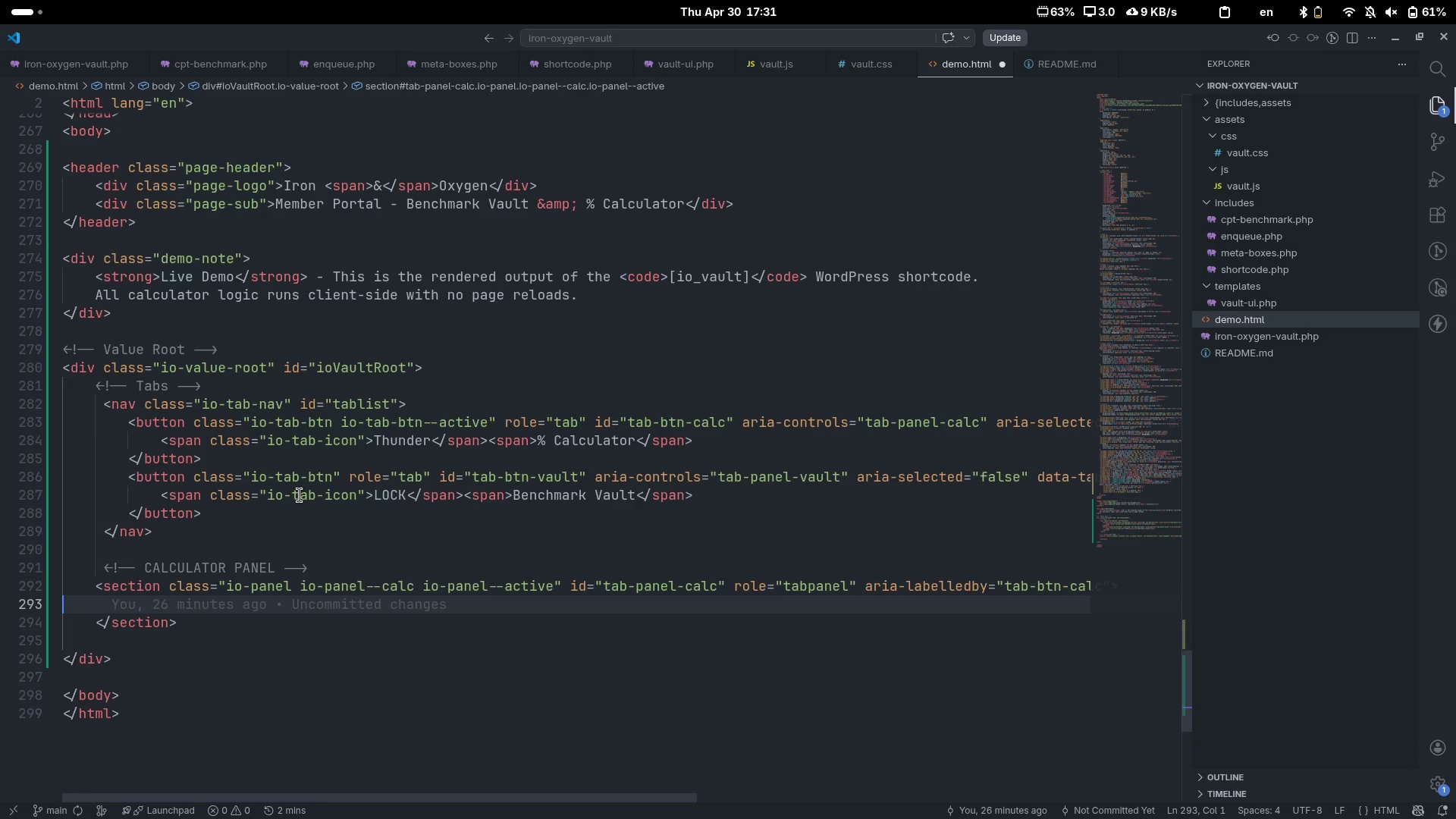 
key(Tab)
 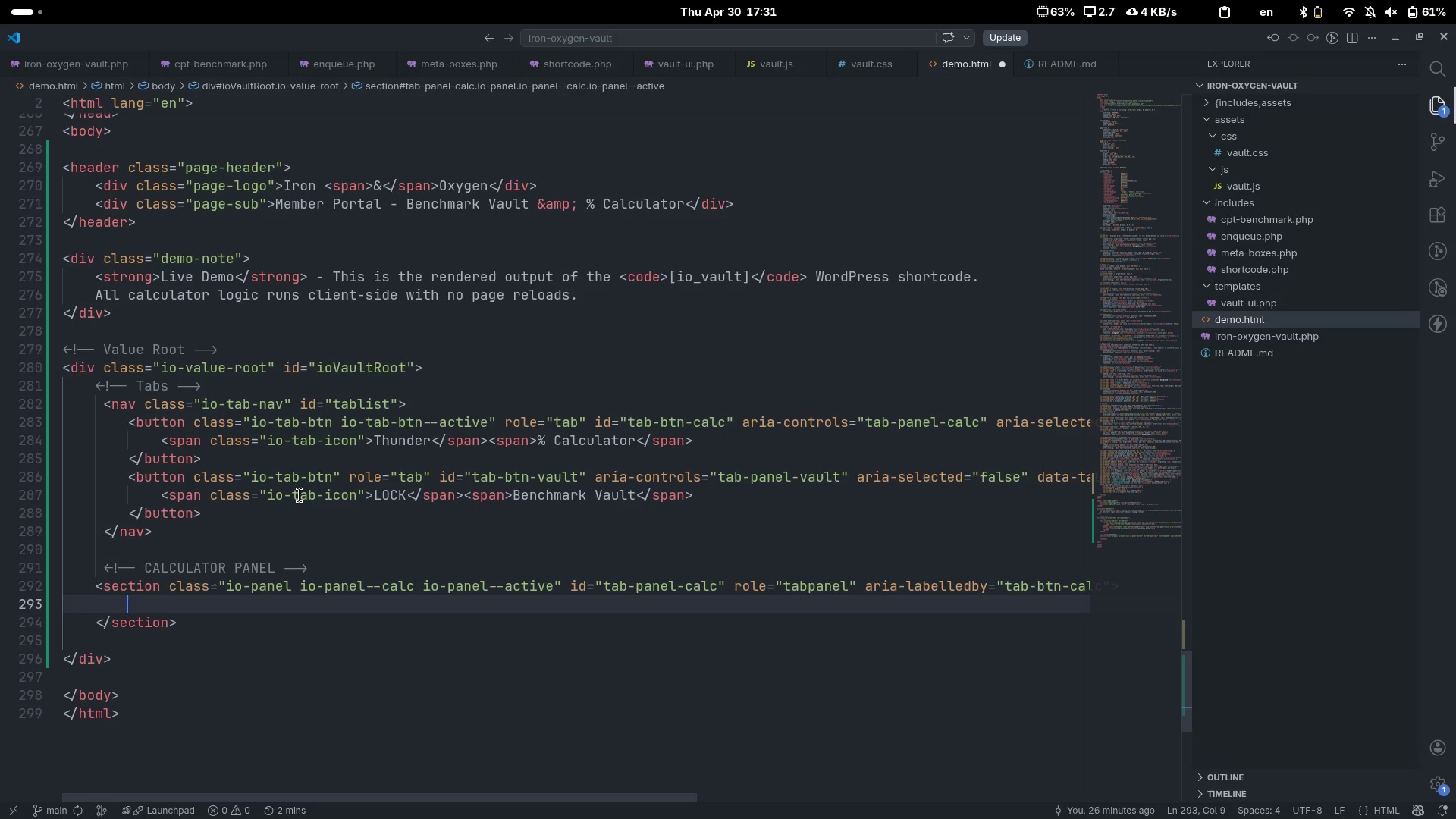 
type(<header)
key(Tab)
type(>)
 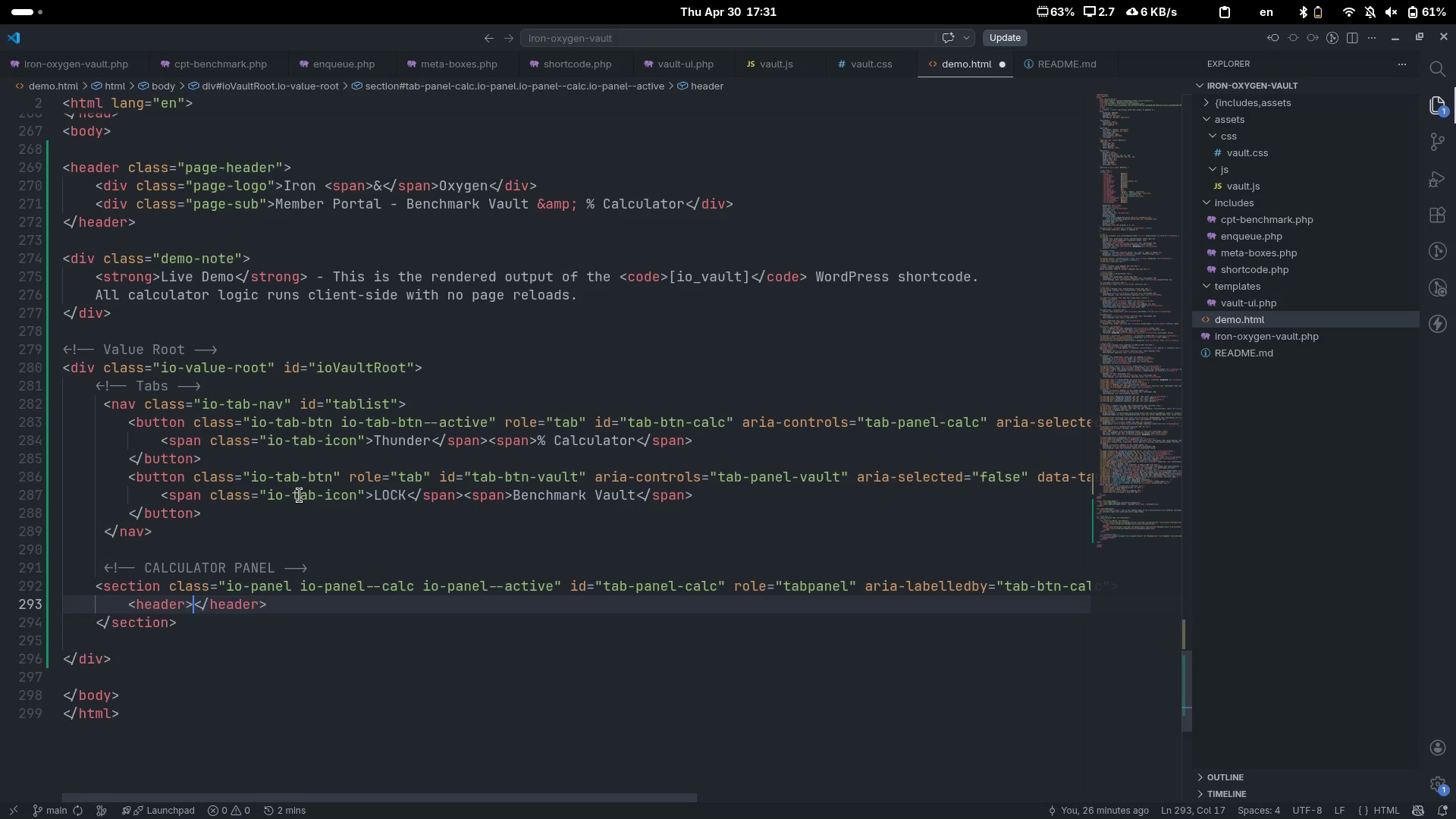 
key(Enter)
 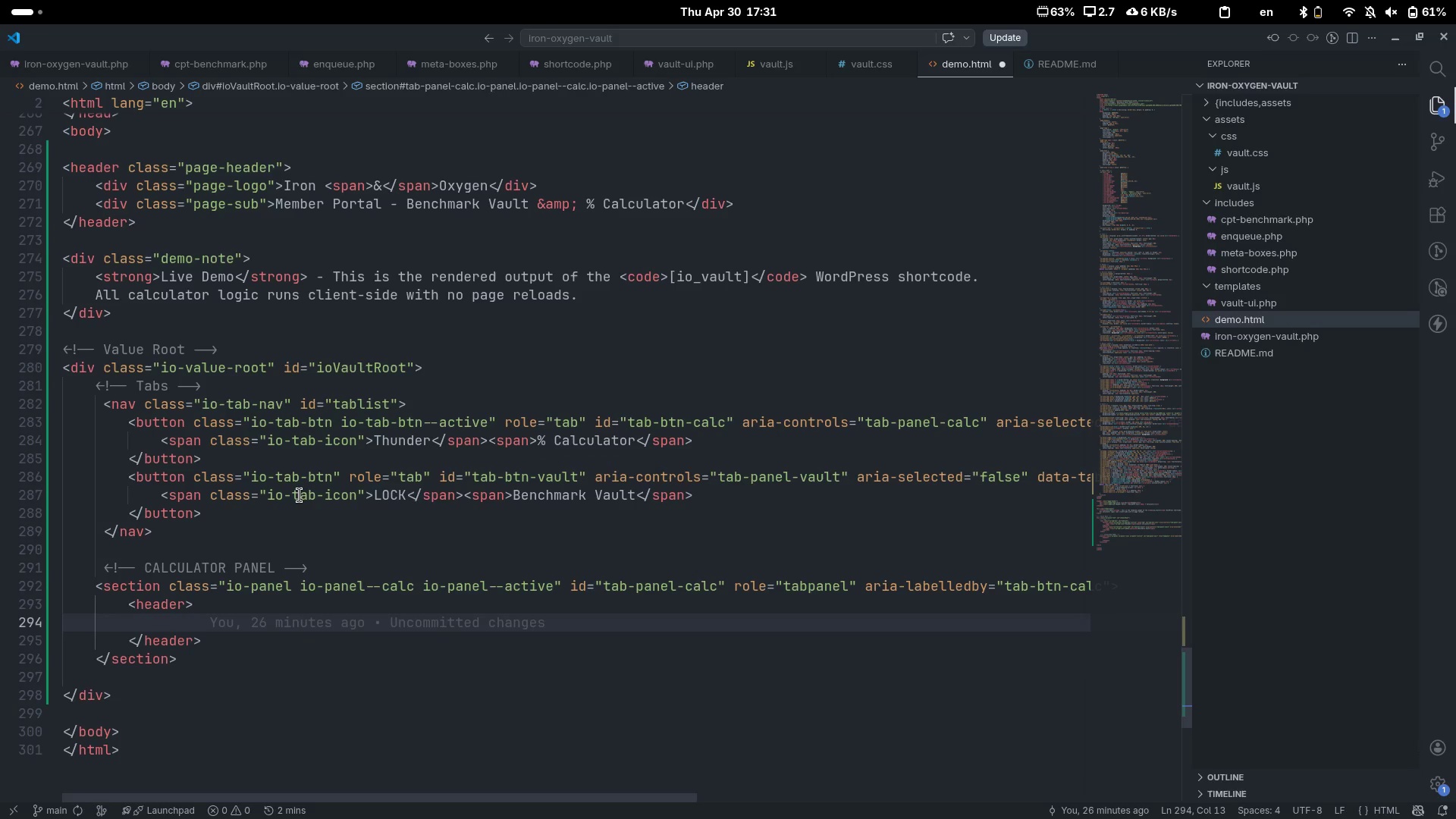 
key(ArrowUp)
 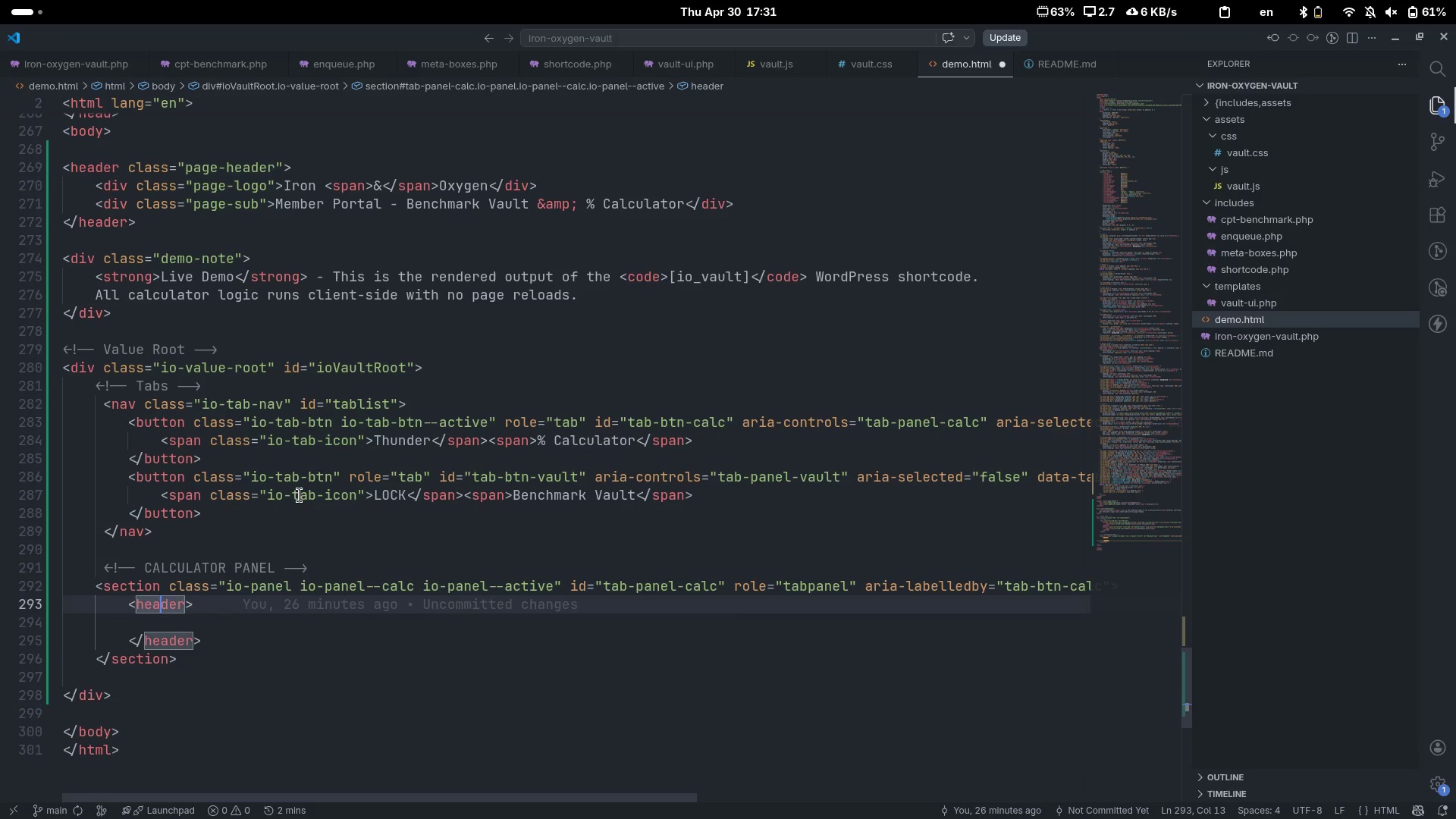 
key(Control+ControlLeft)
 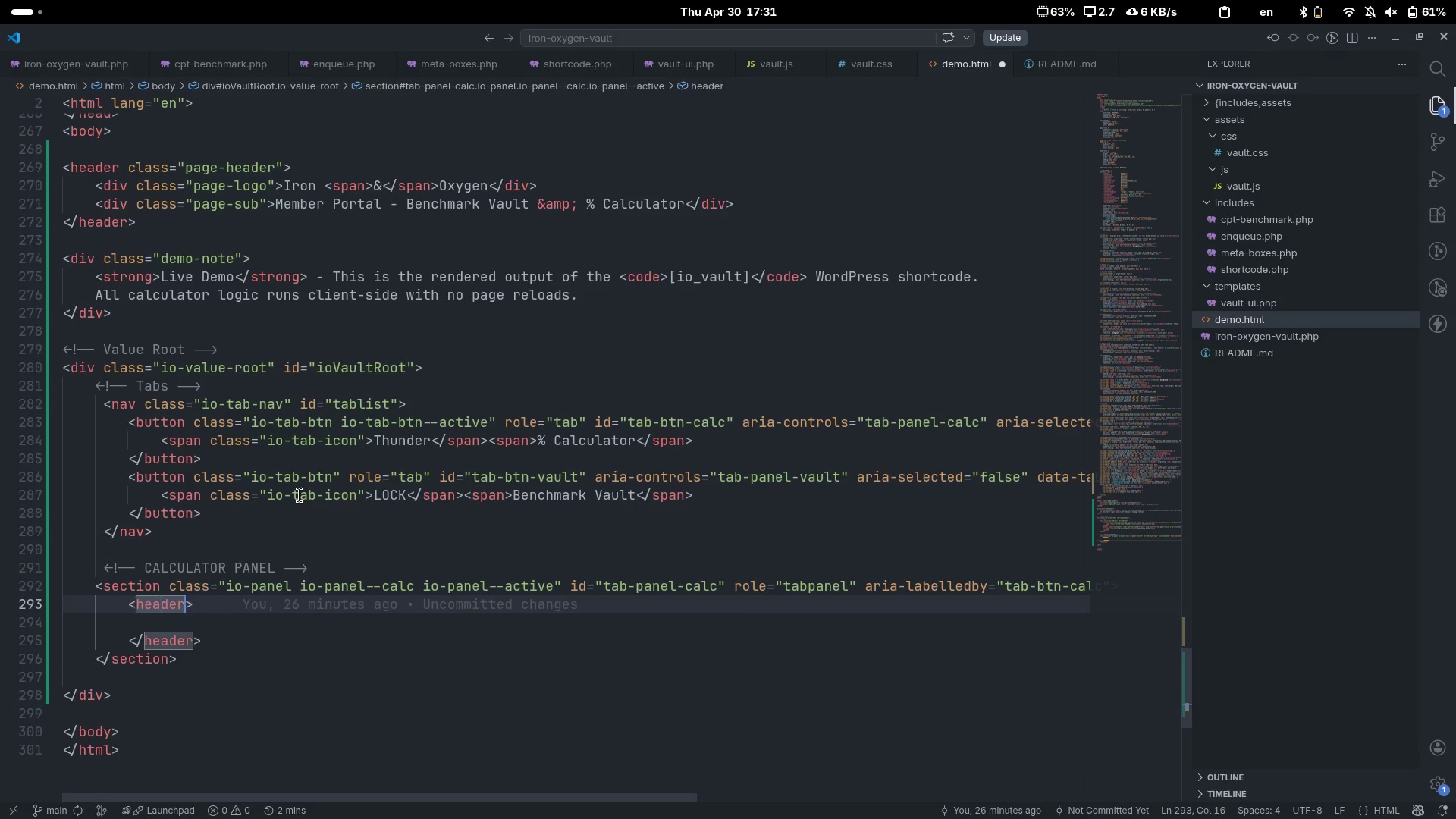 
key(Control+ArrowRight)
 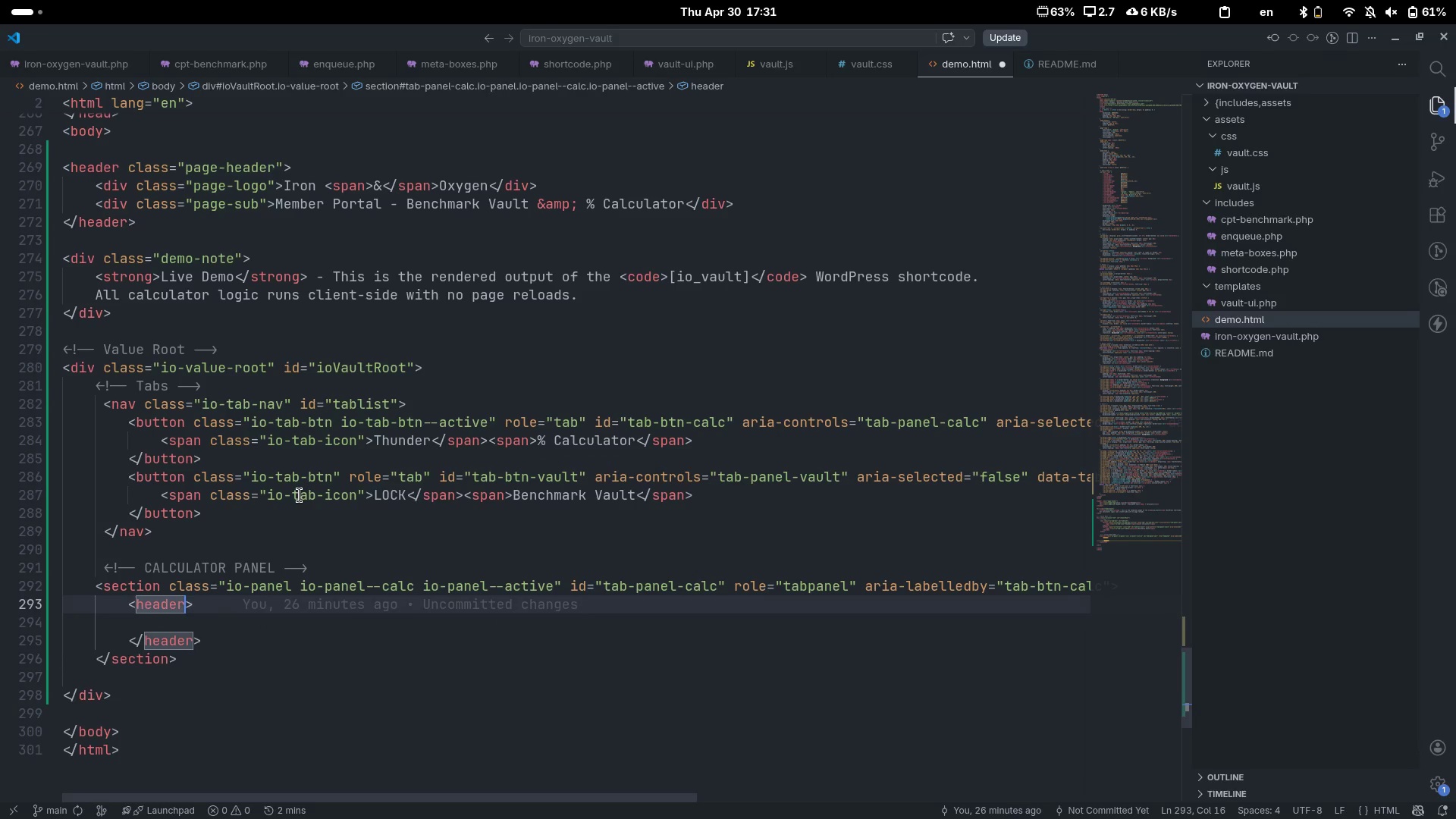 
type( class=")
 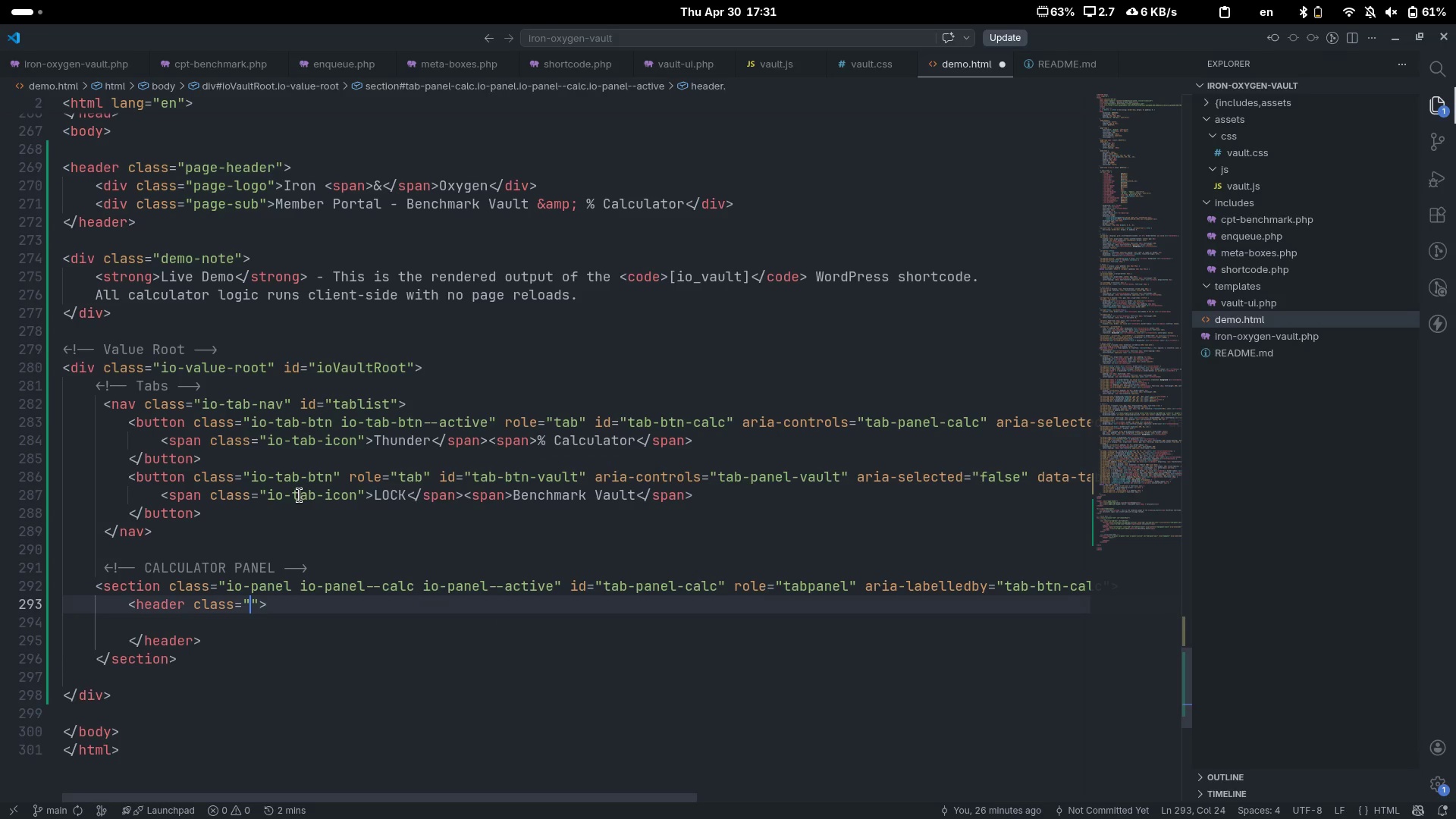 
 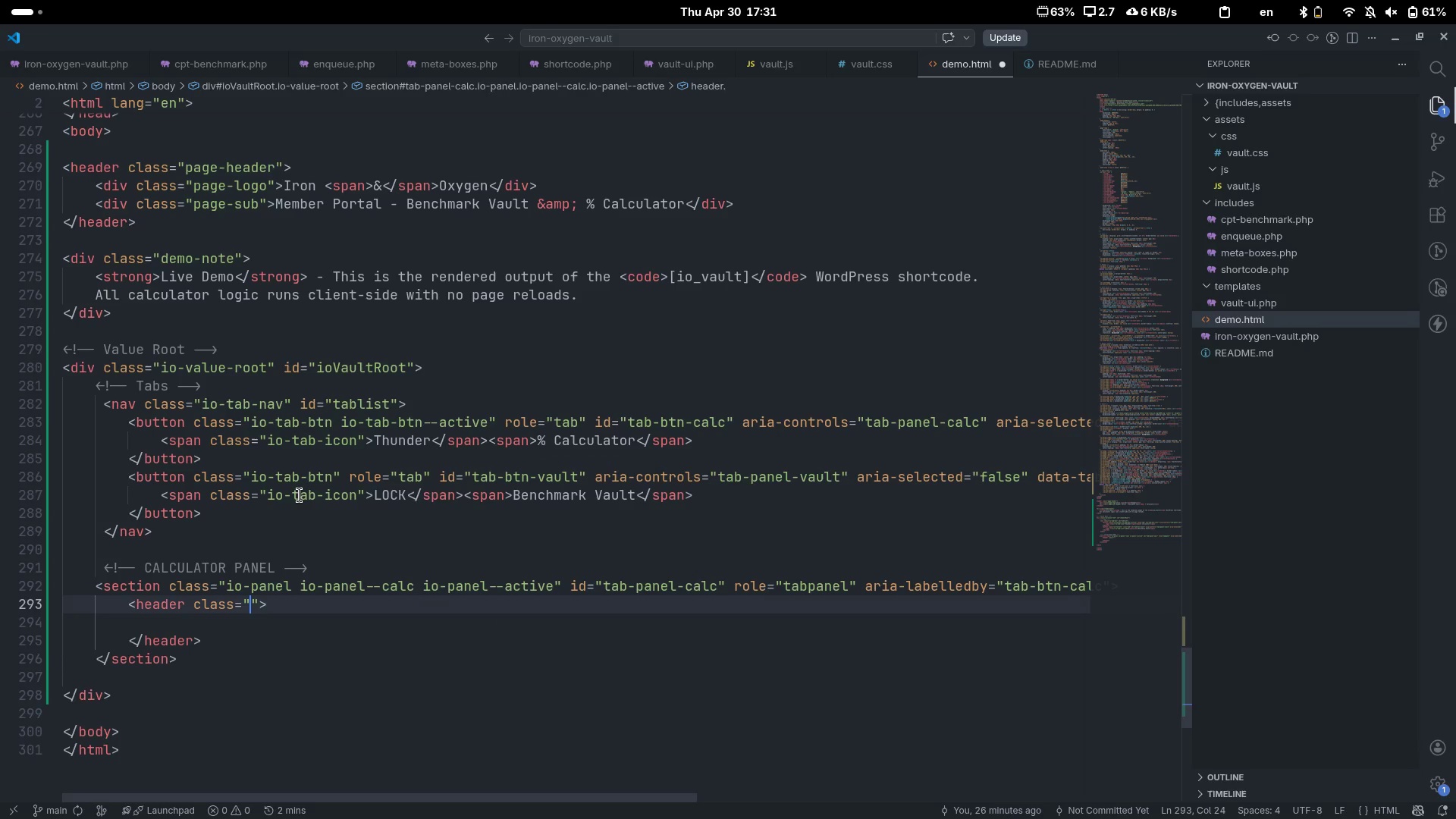 
key(ArrowLeft)
 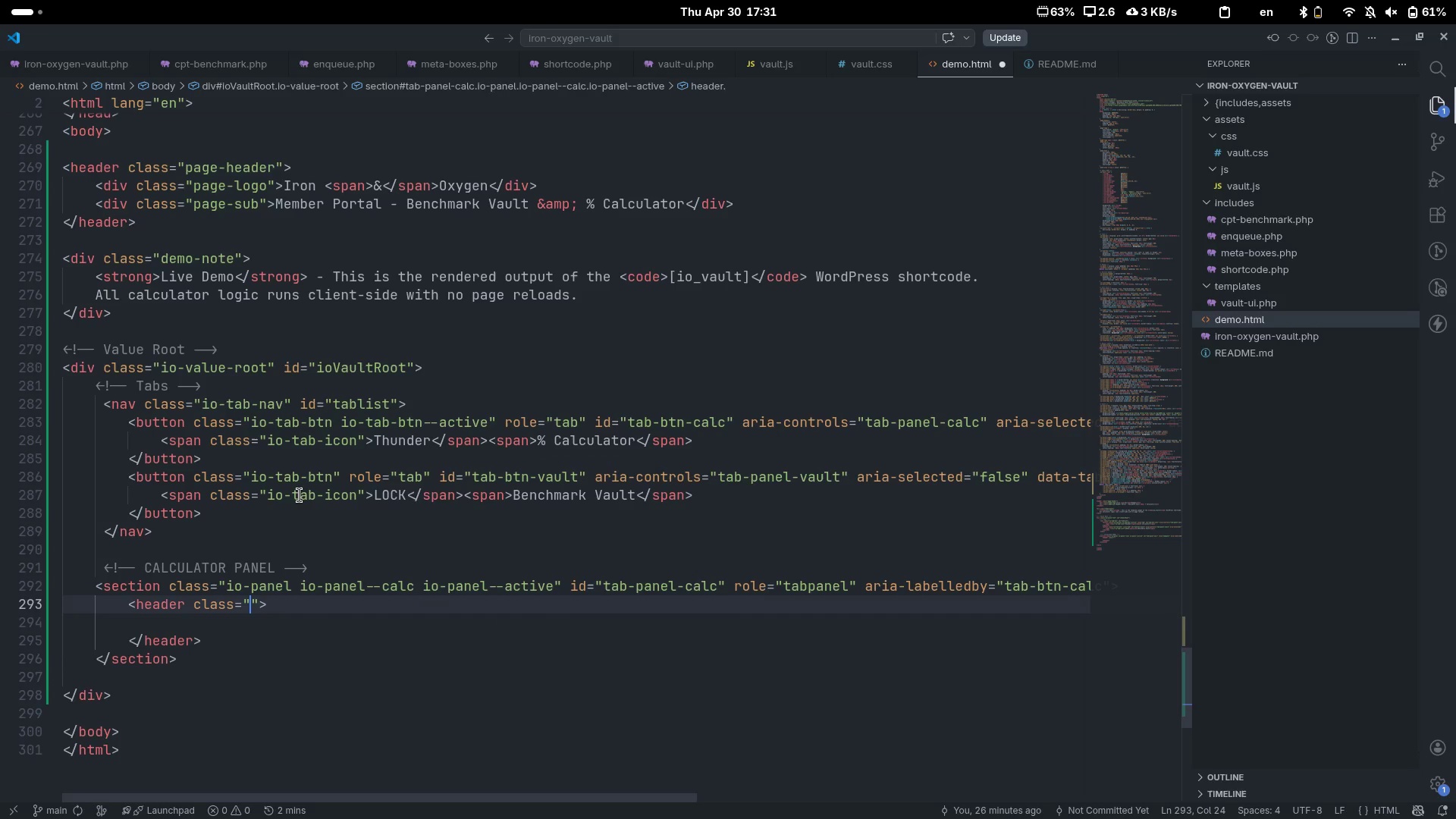 
type(io-section-hea)
key(Tab)
 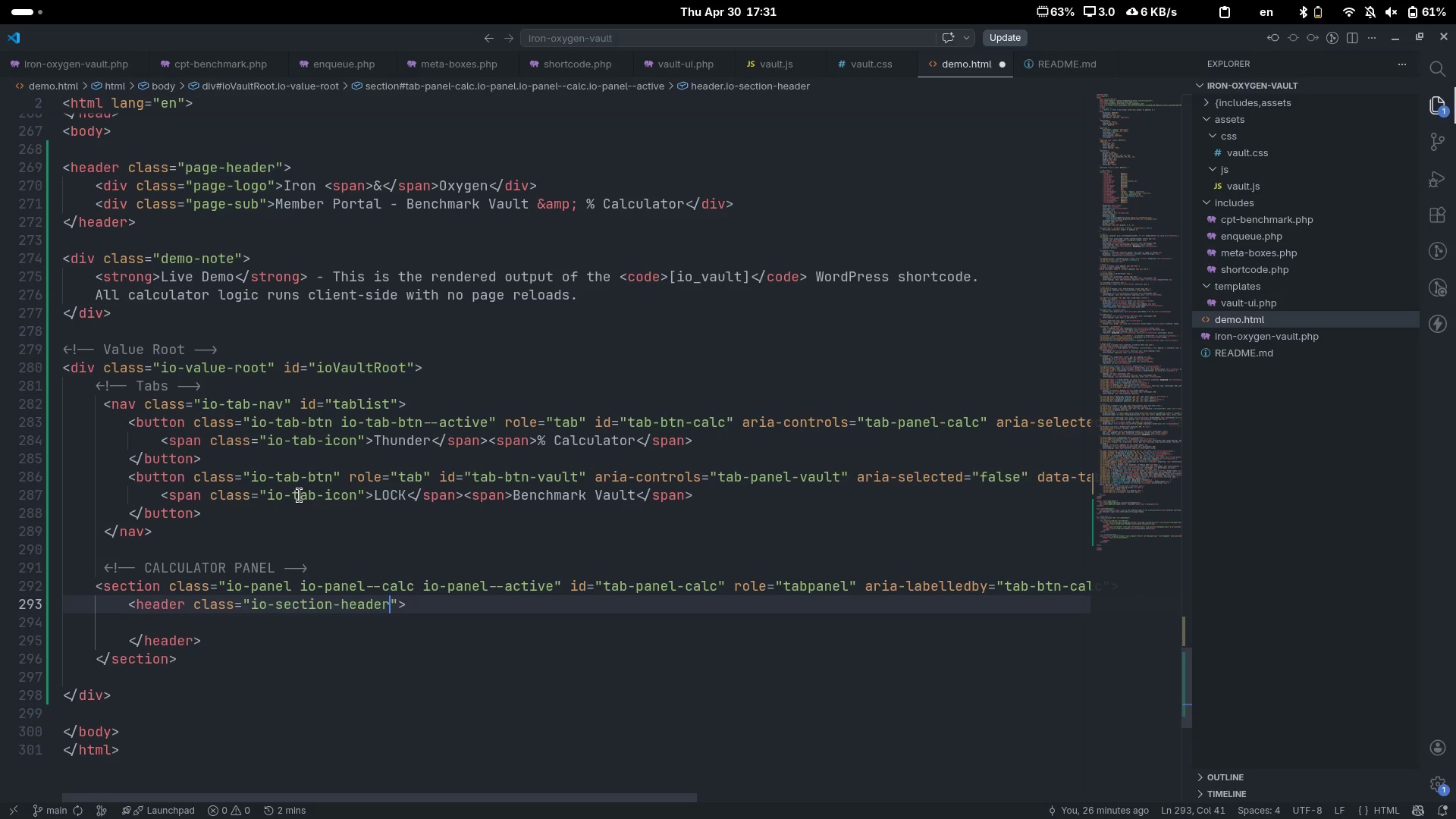 
key(ArrowDown)
 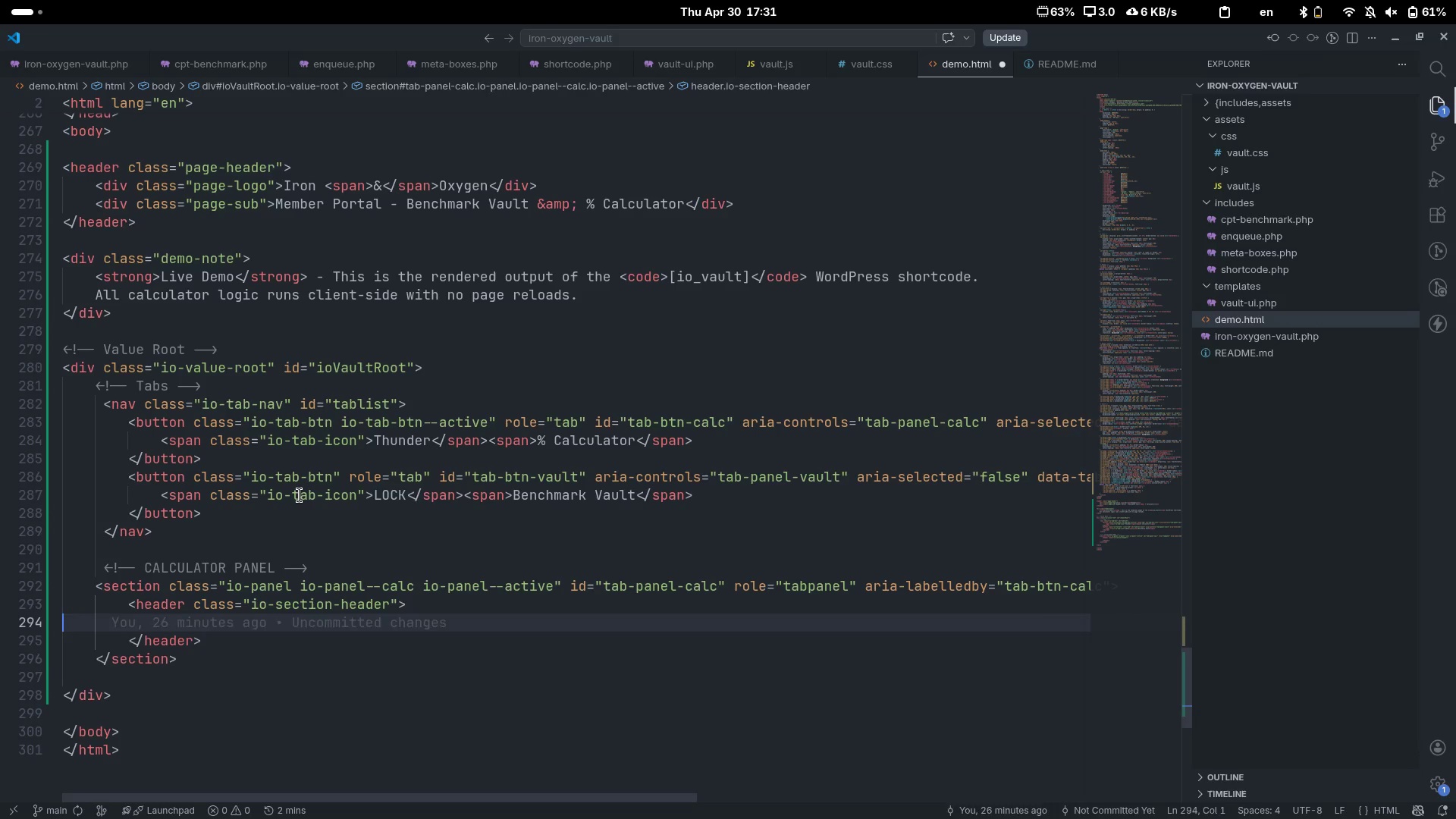 
key(Tab)
type(<h2>)
 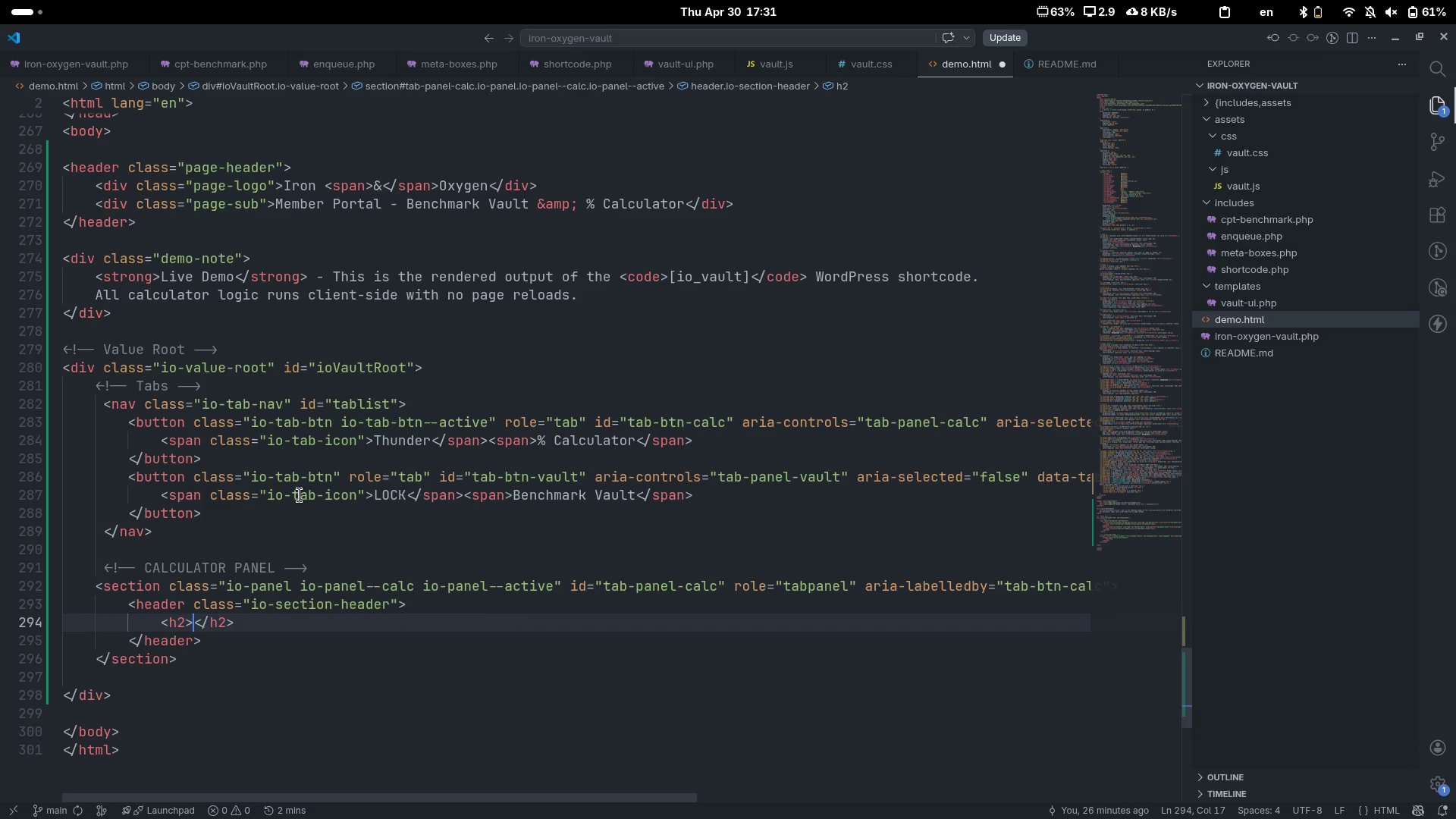 
key(ArrowLeft)
 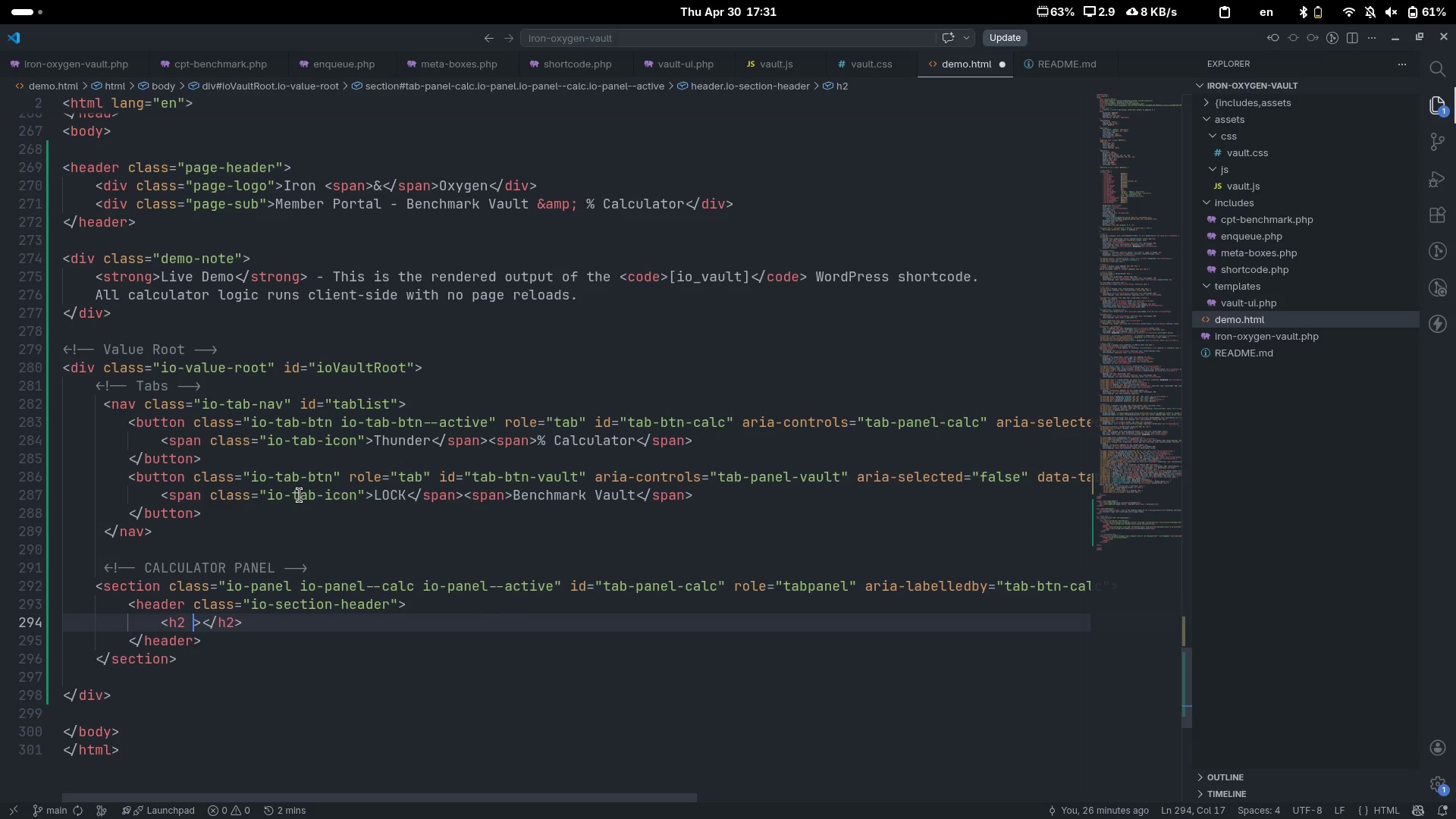 
type( class=")
 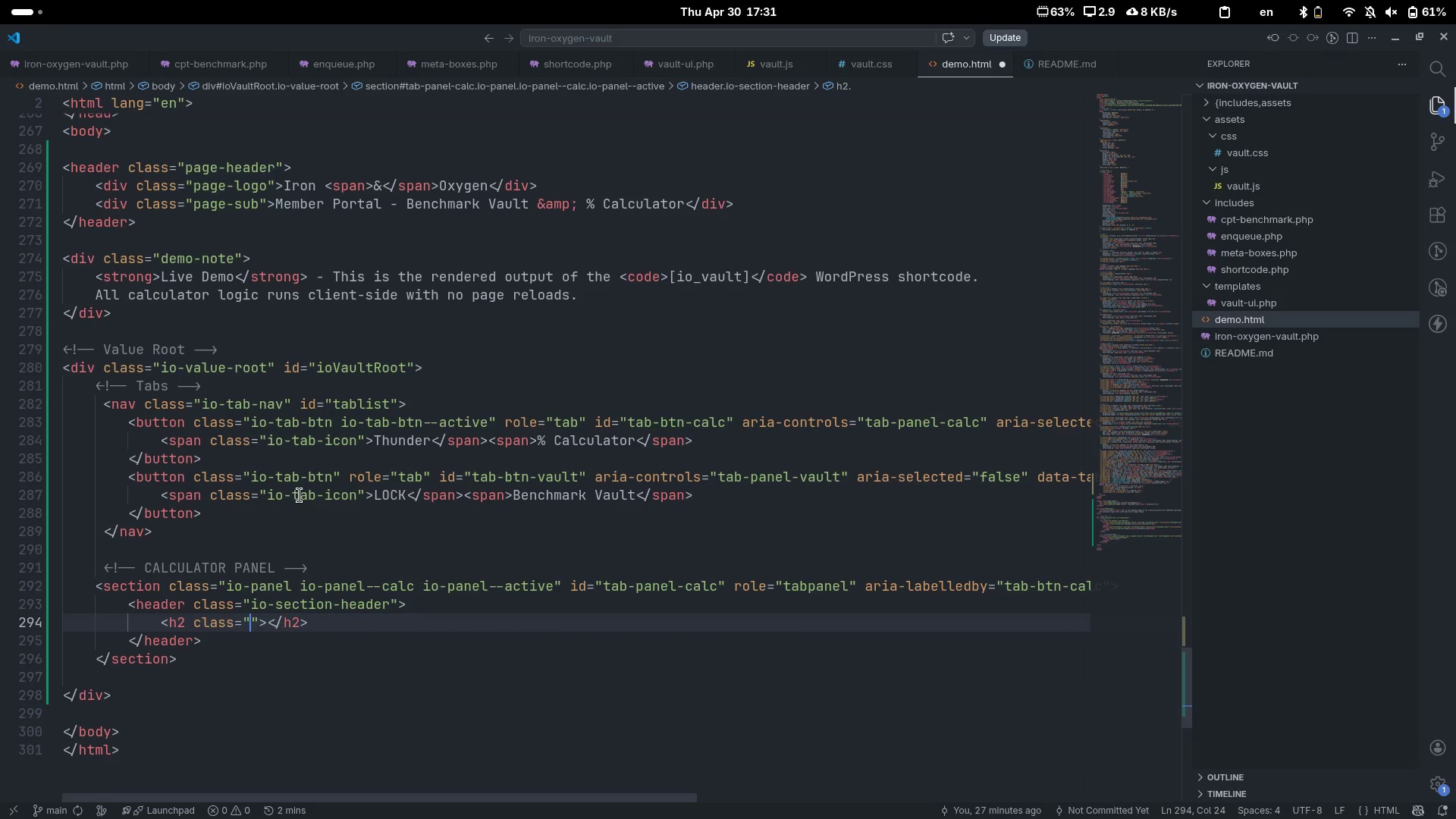 
 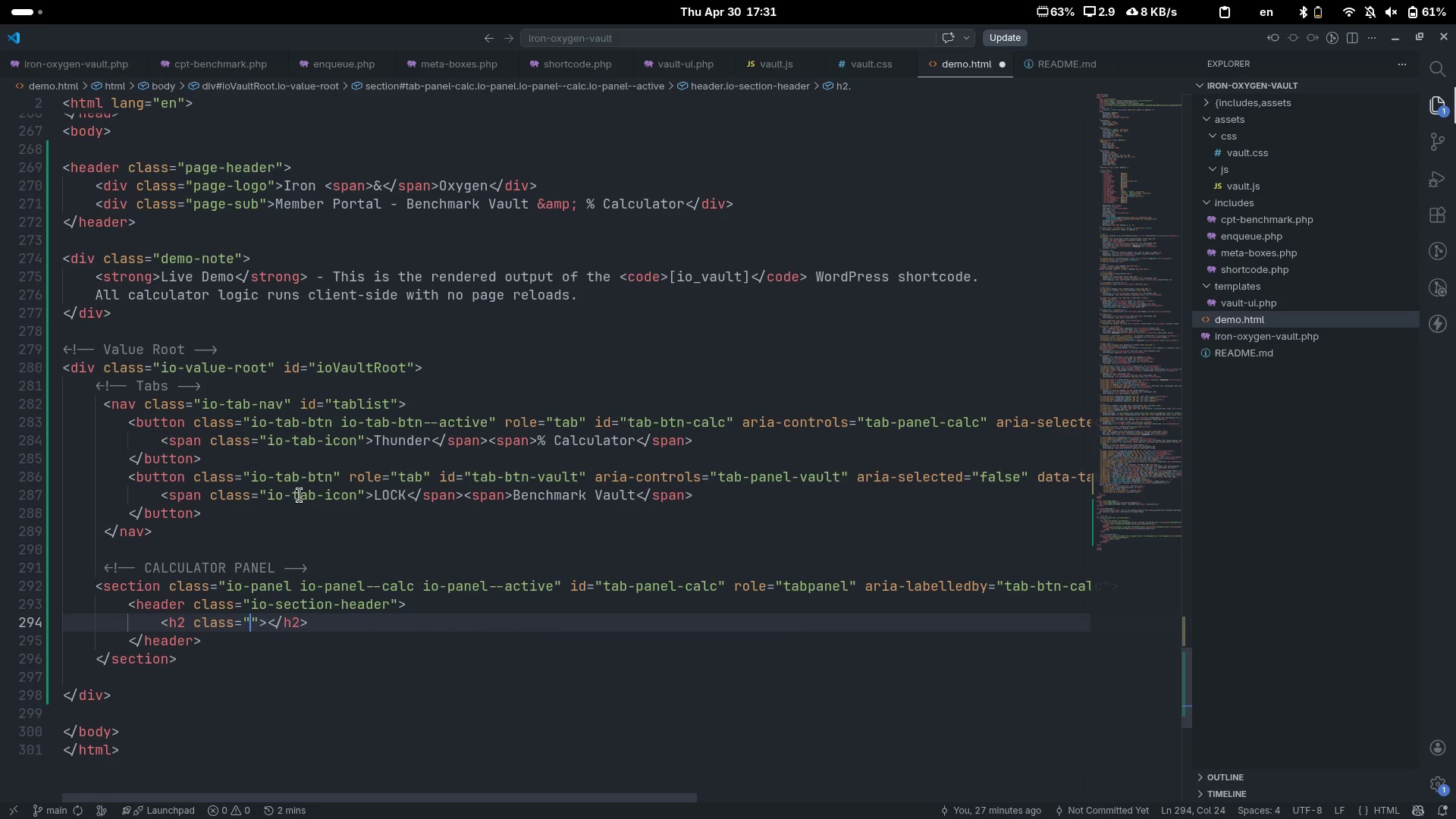 
key(ArrowLeft)
 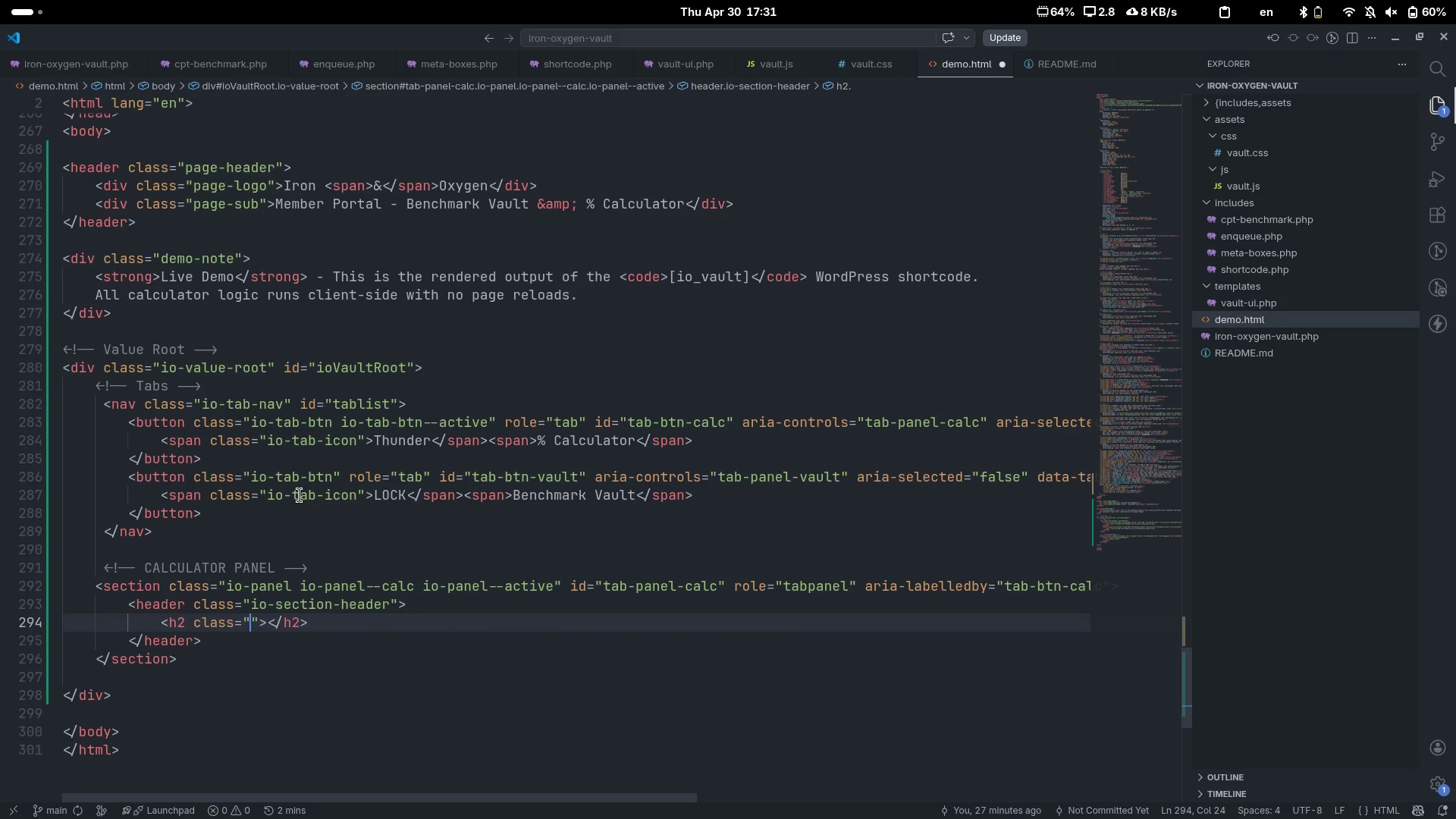 
type(io-section-)
 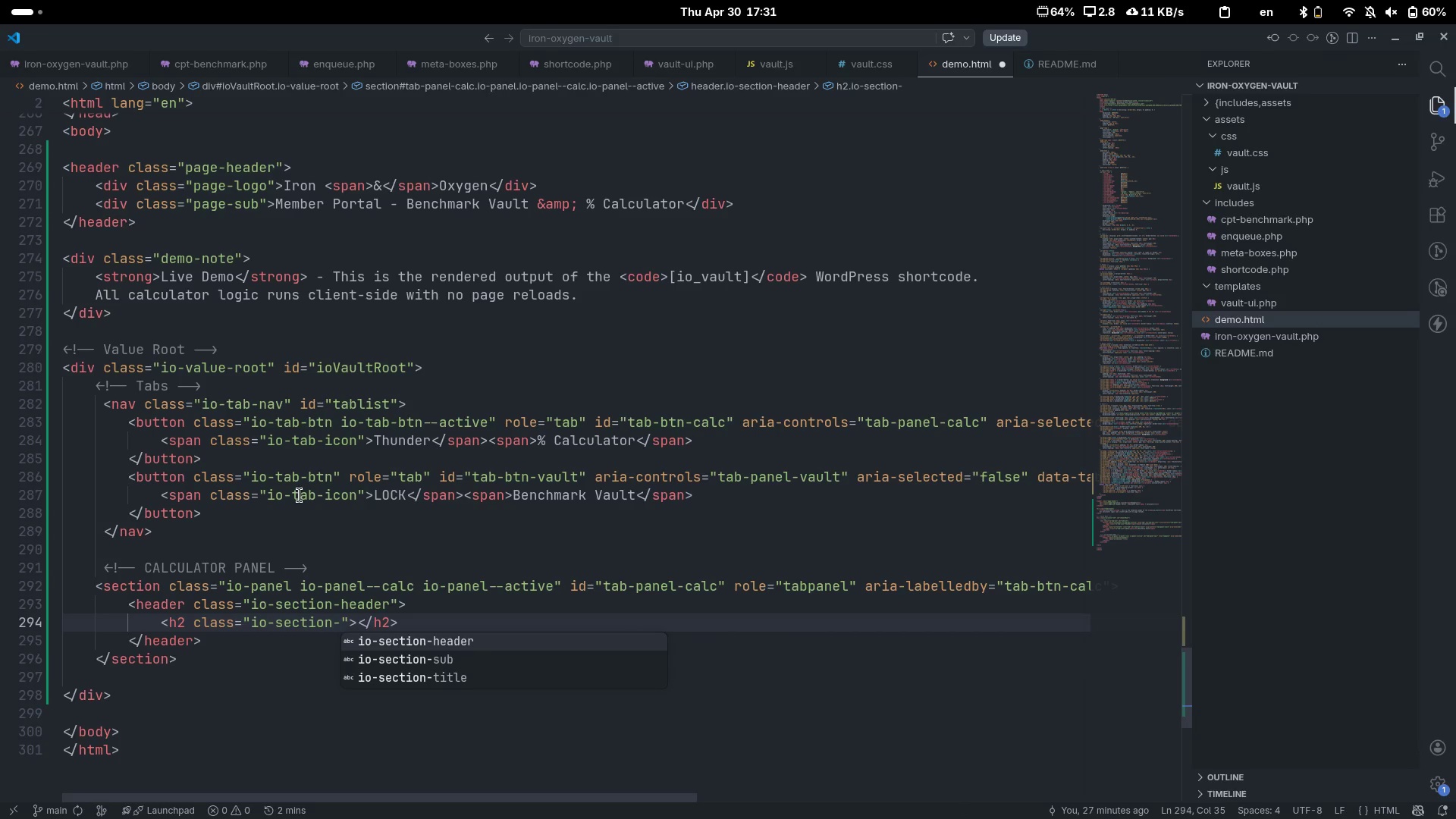 
key(ArrowDown)
 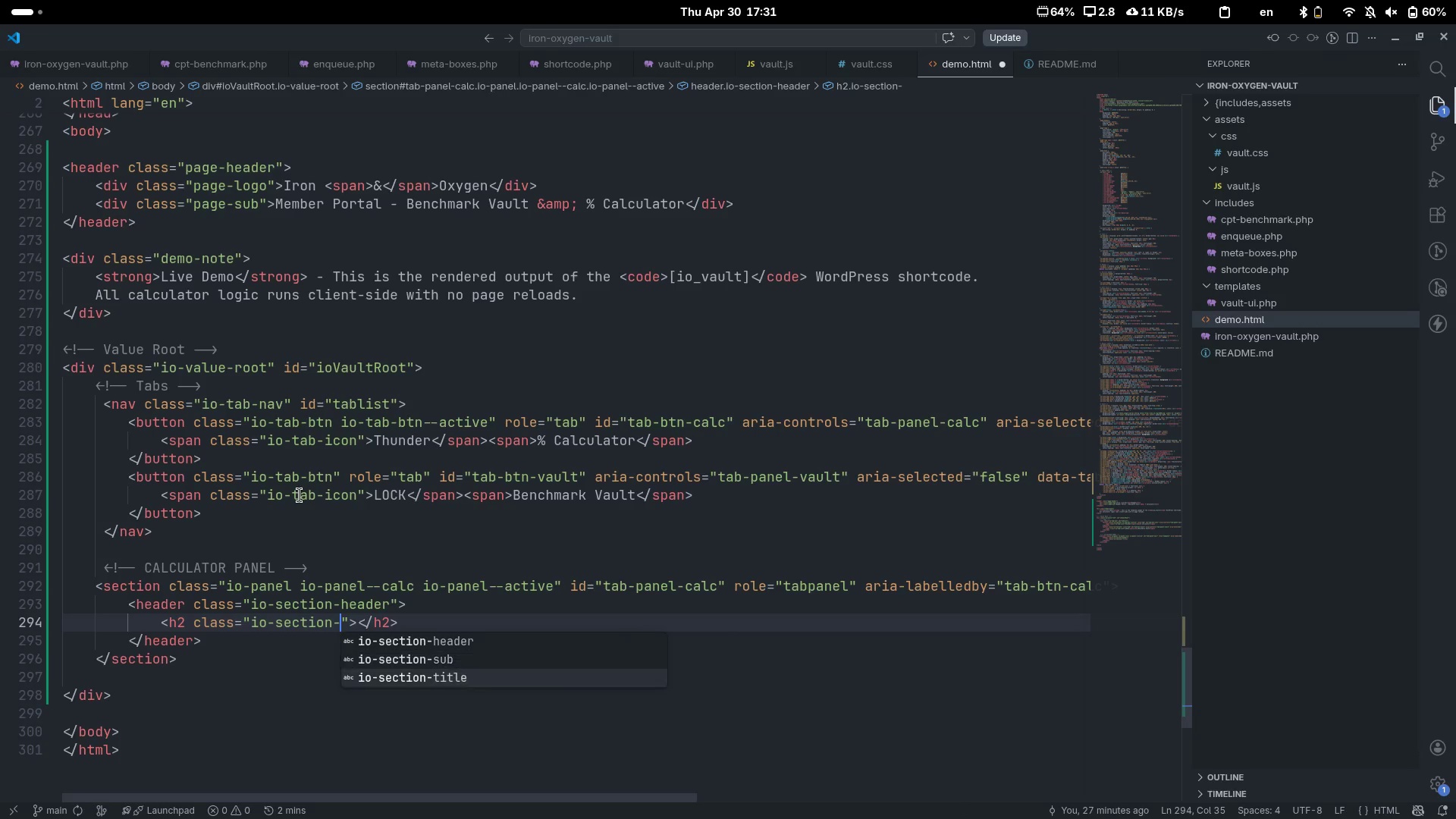 
key(ArrowDown)
 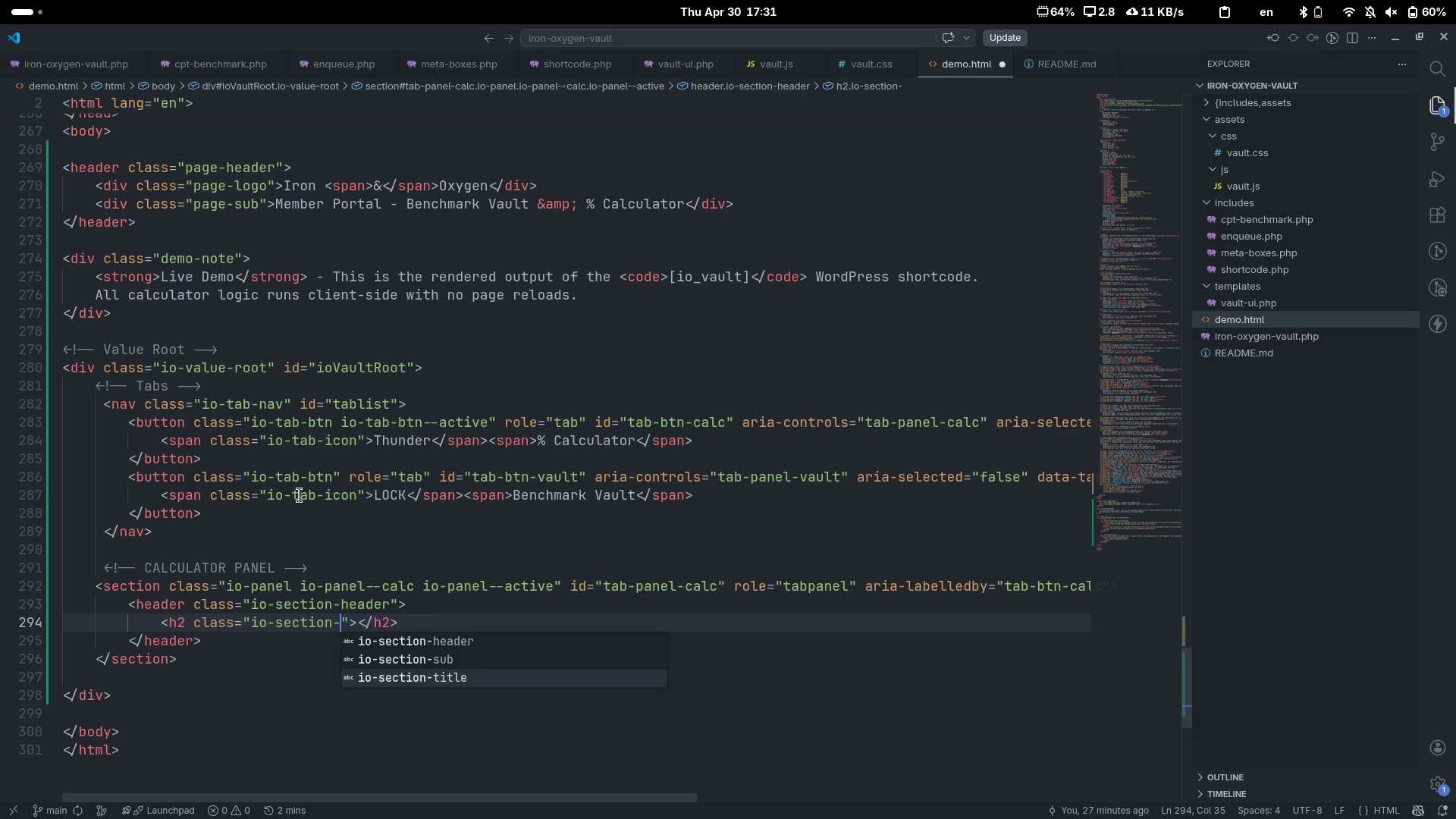 
key(Enter)
 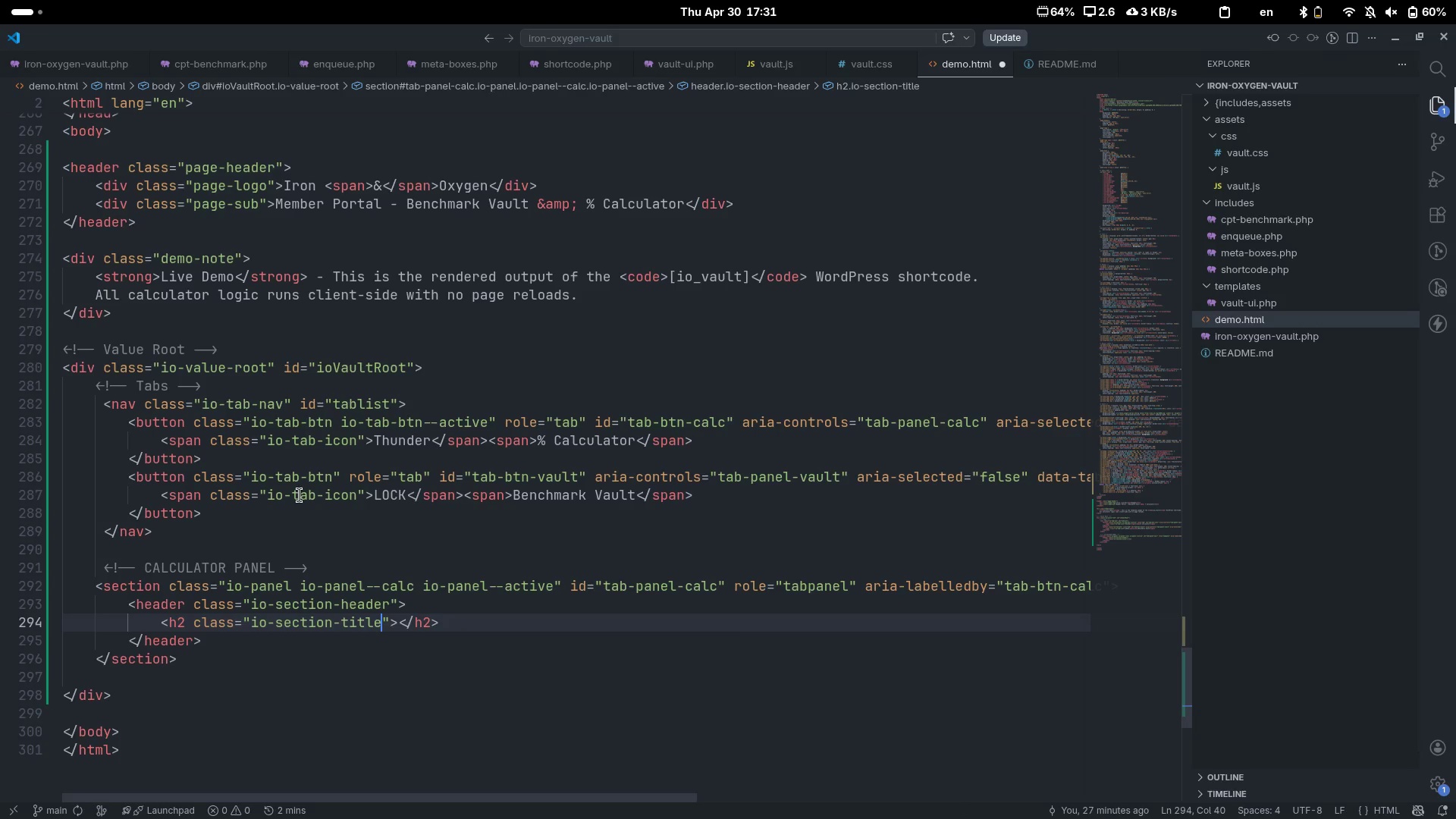 
key(ArrowRight)
 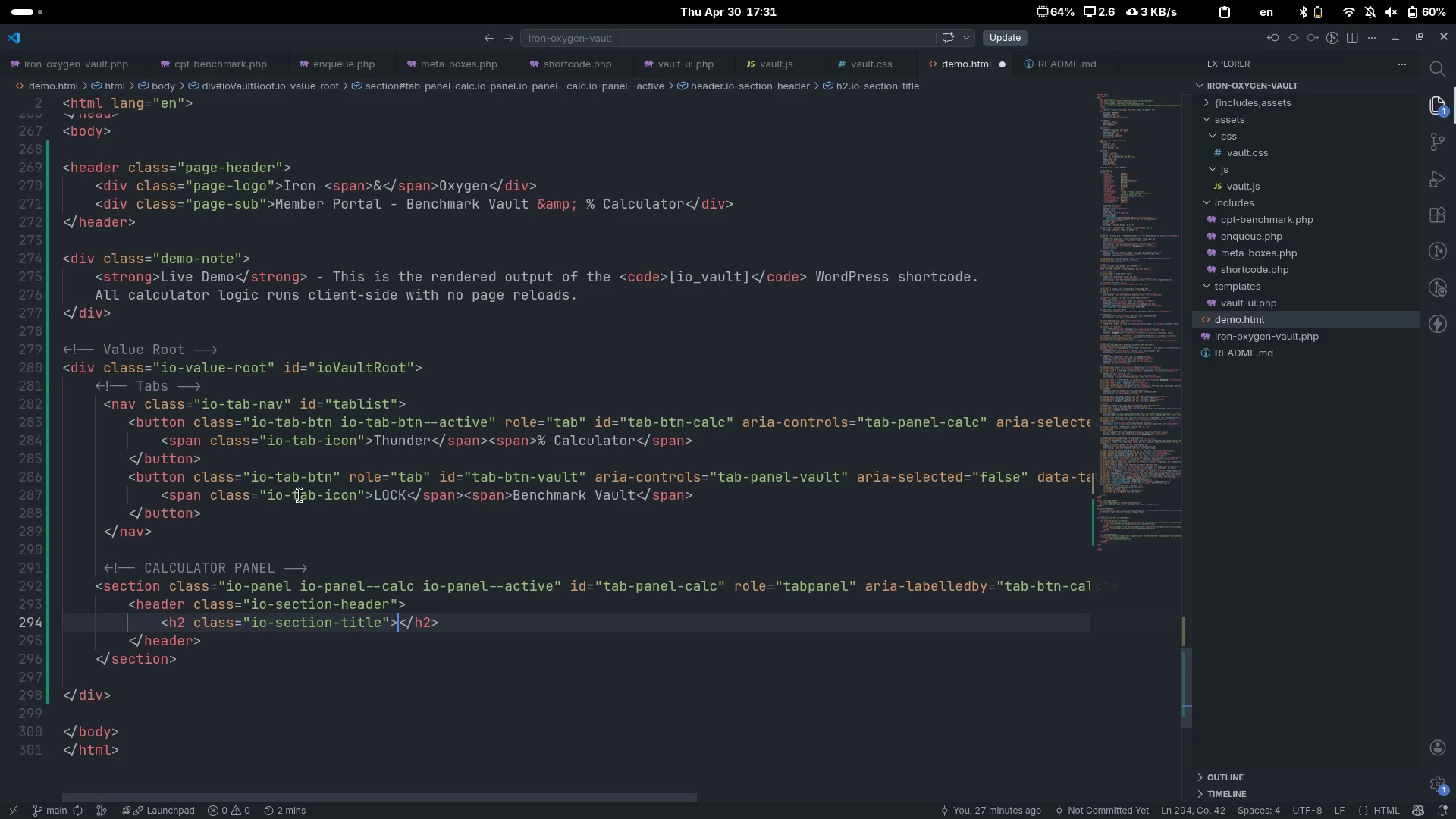 
key(ArrowRight)
 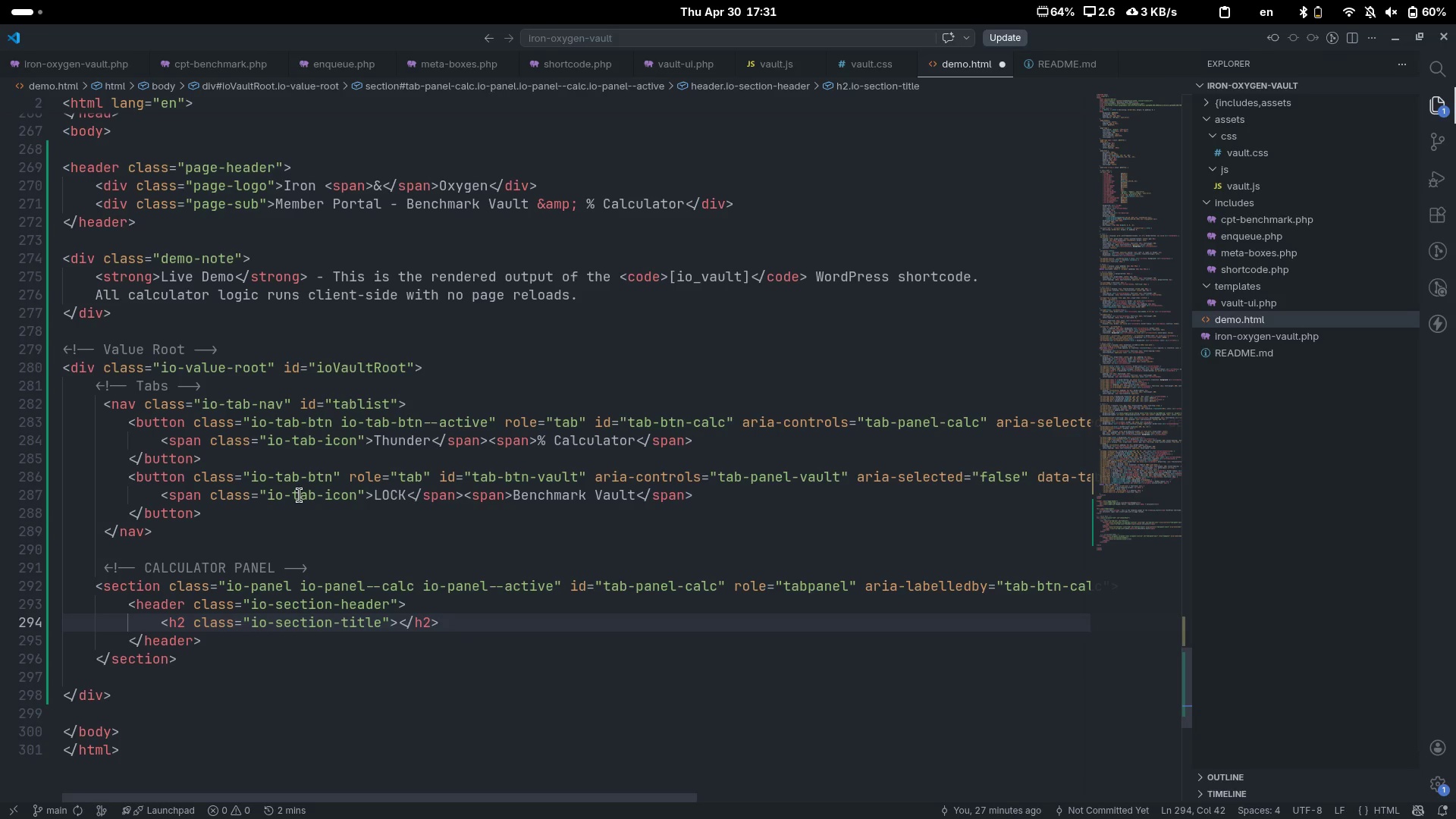 
type(<span)
key(Tab)
type(>)
 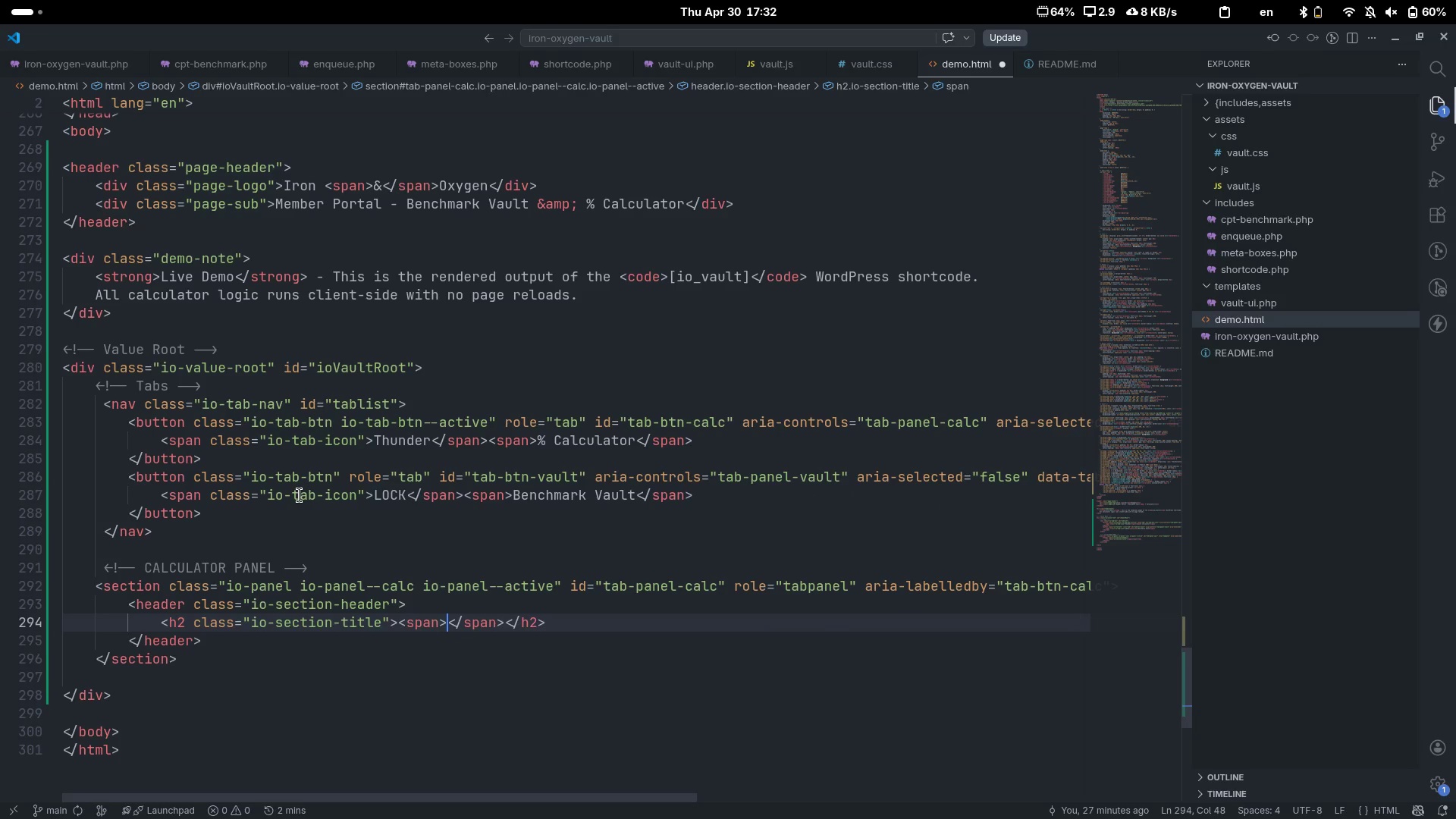 
key(ArrowLeft)
 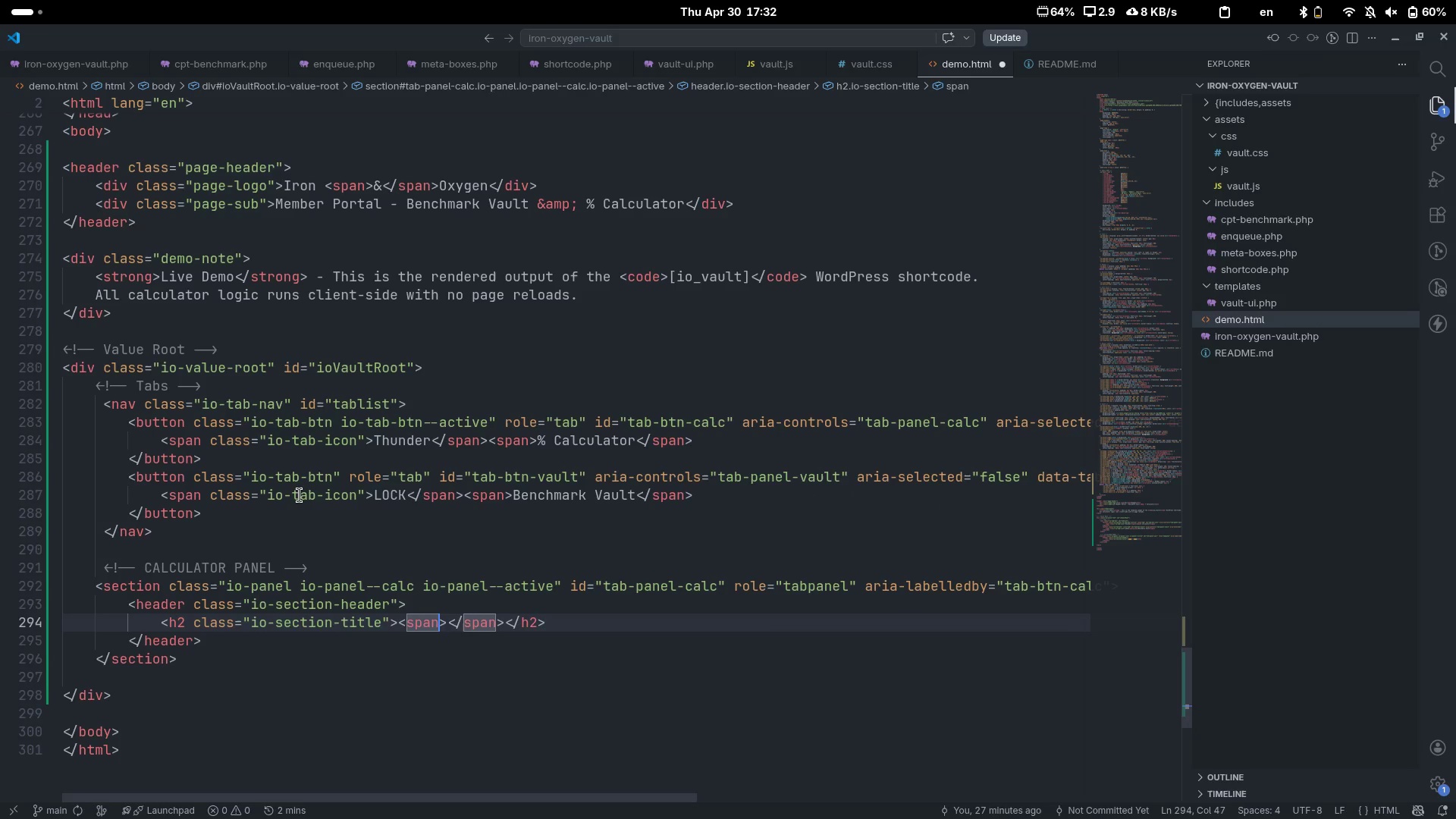 
type( class=io-icon-)
key(Tab)
 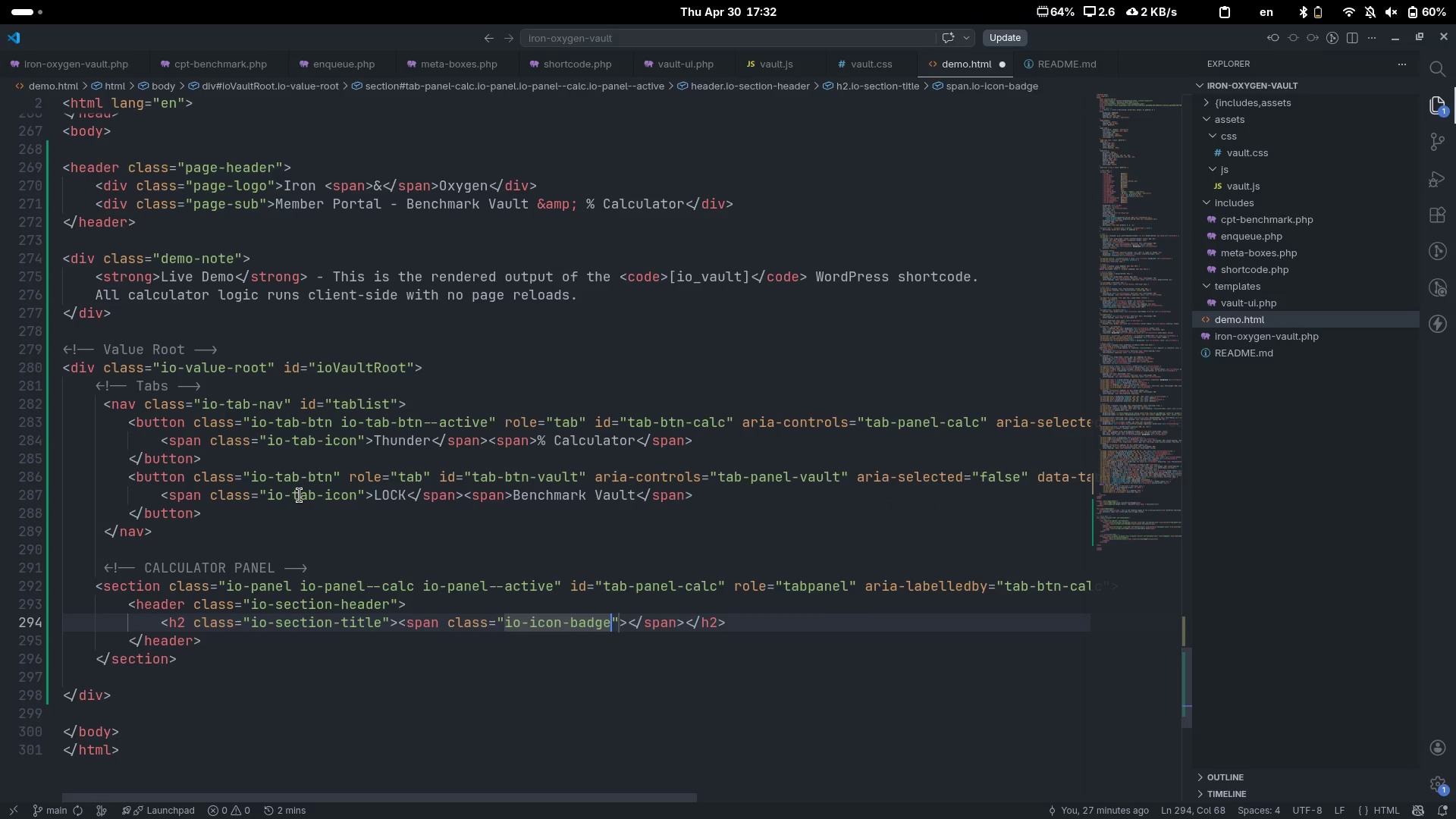 
key(ArrowRight)
 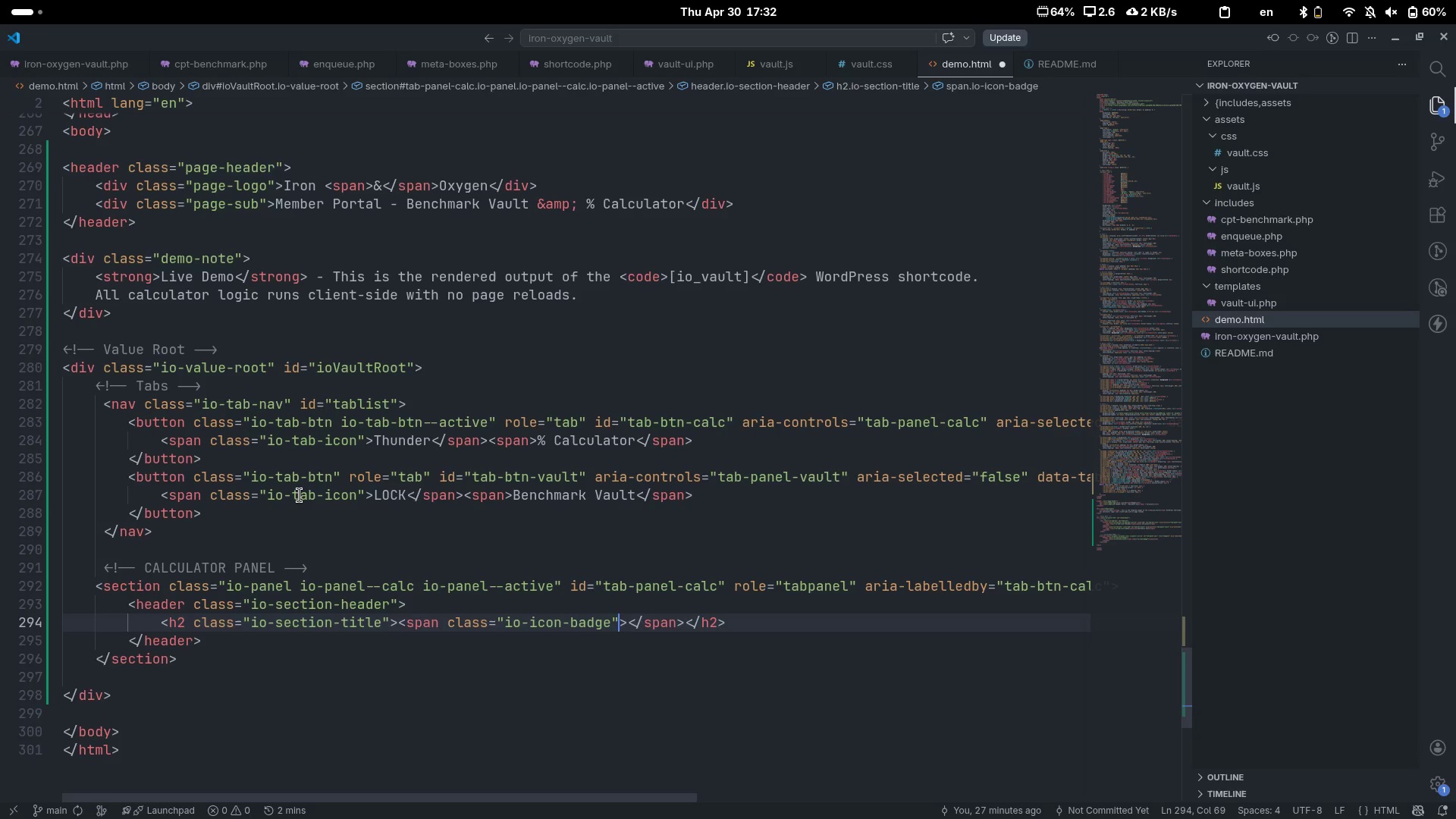 
key(ArrowRight)
 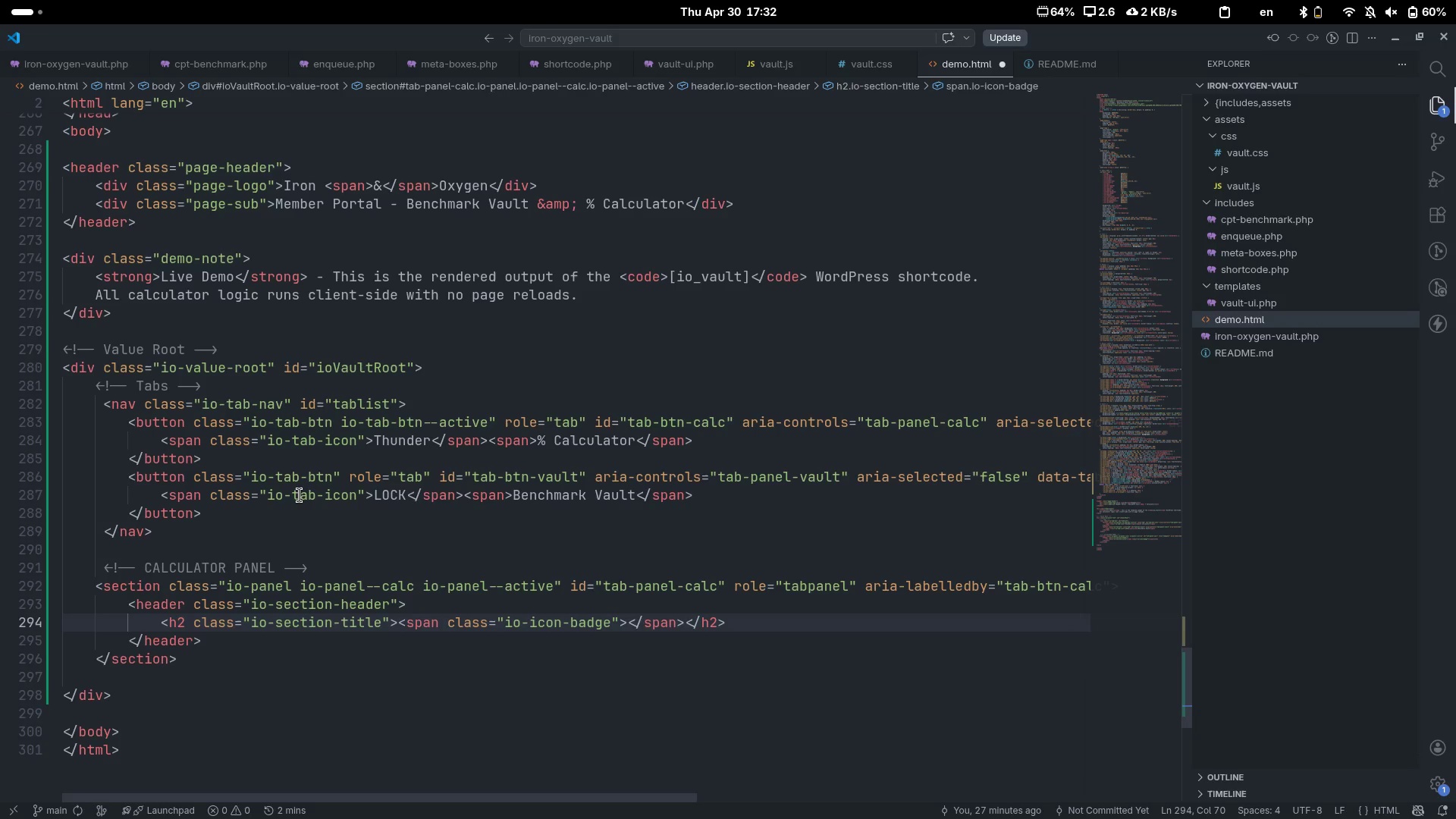 
type(THINDER)
 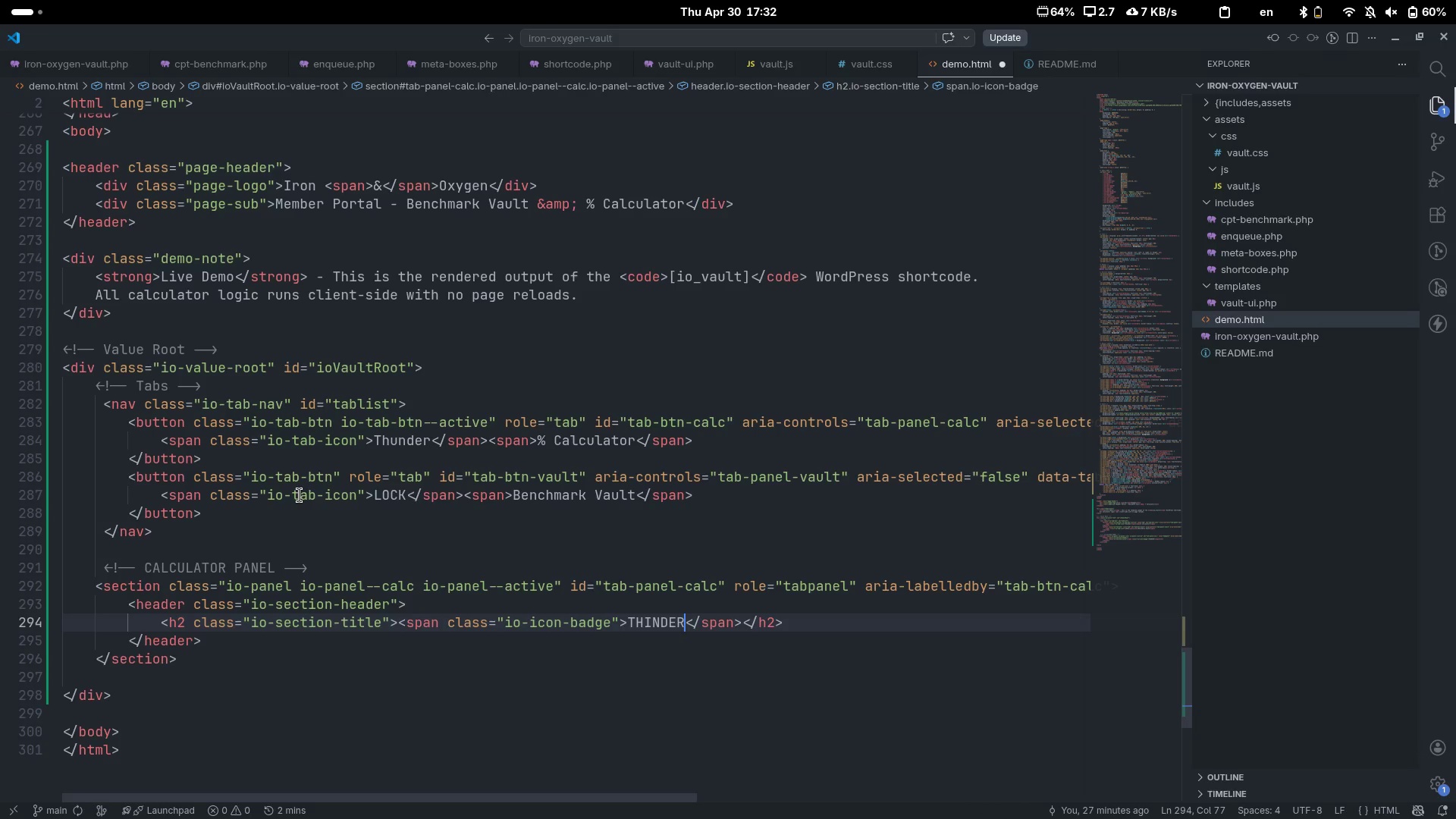 
key(Control+ControlLeft)
 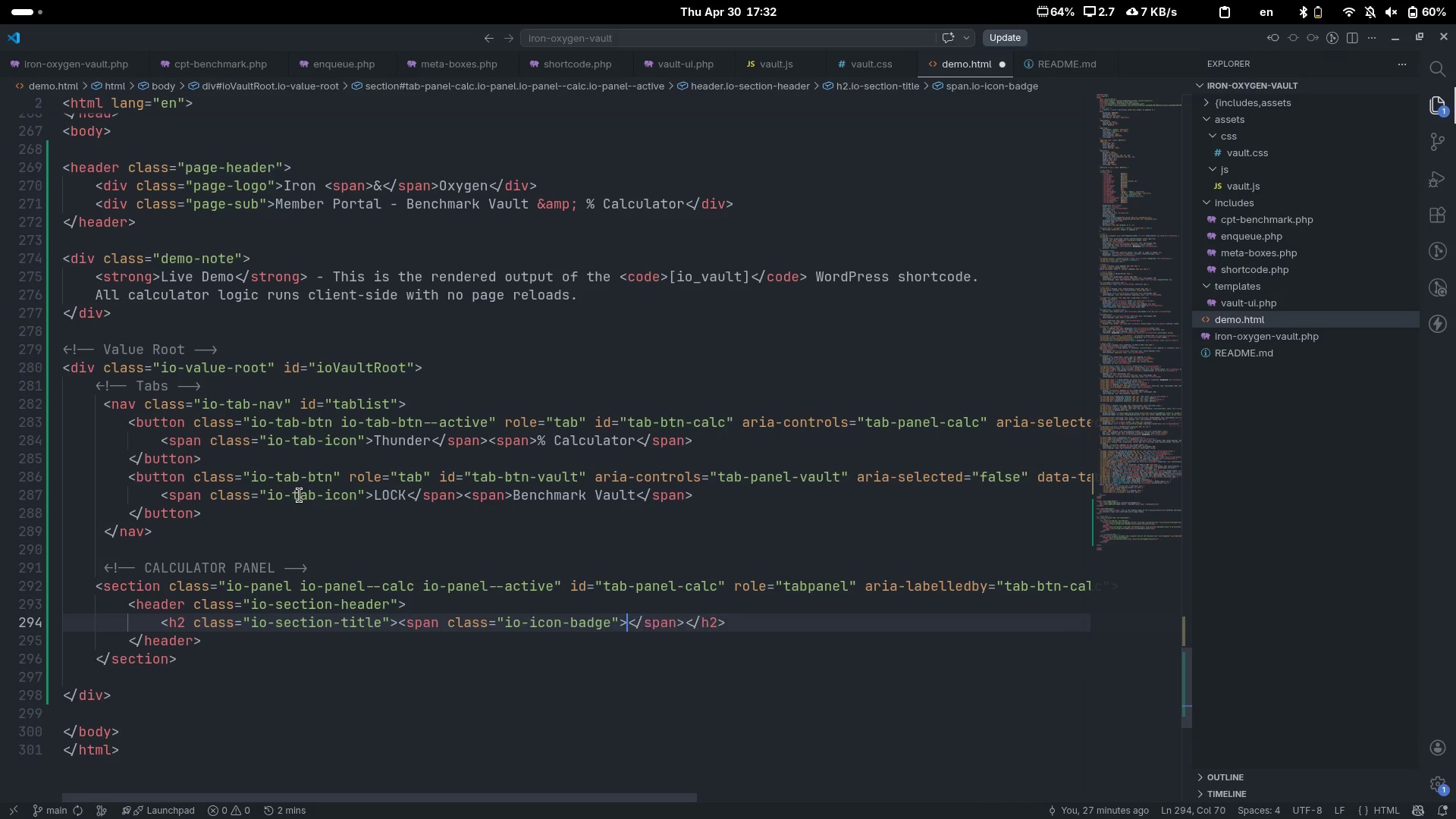 
key(Control+Backspace)
 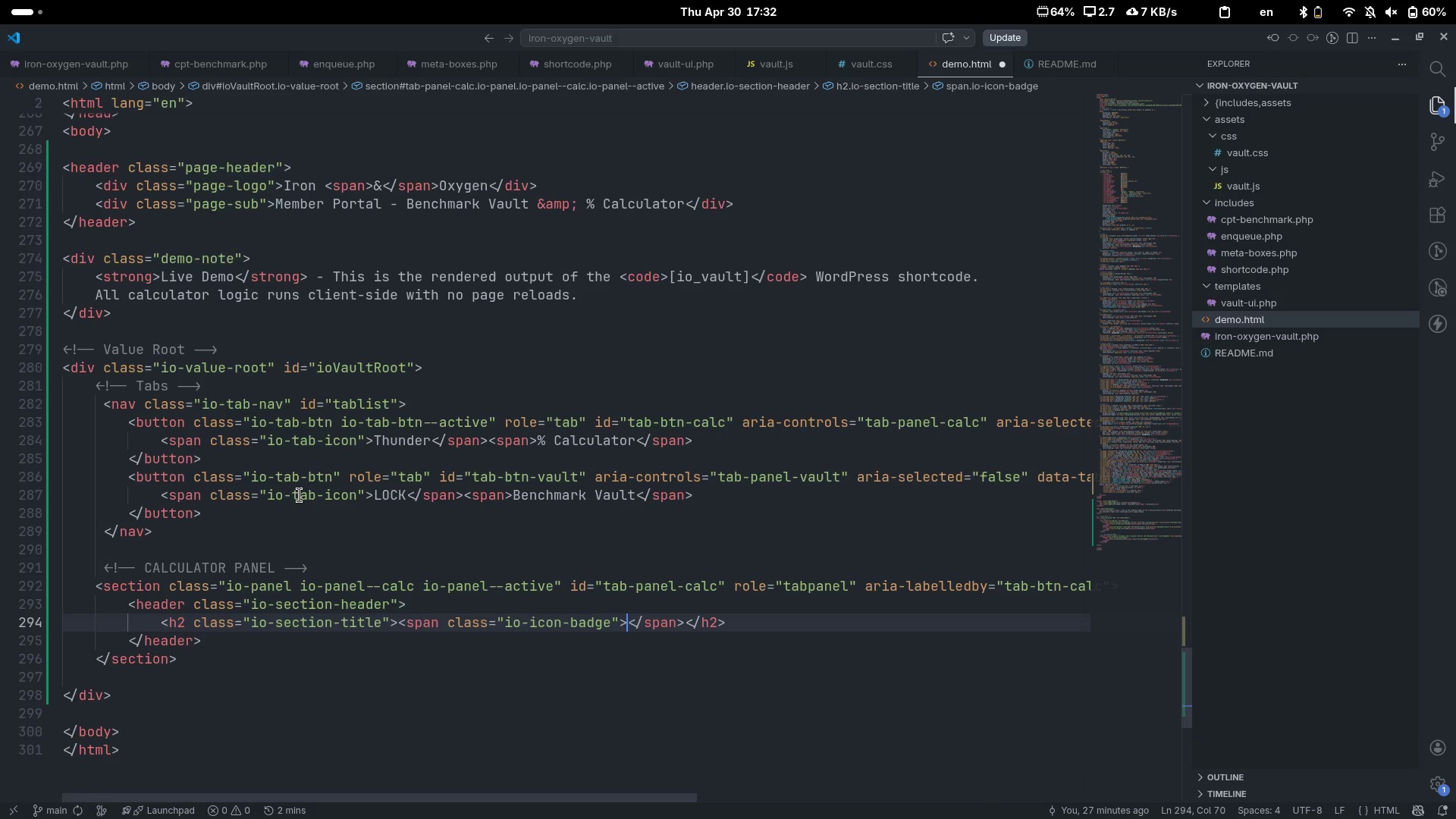 
type(THUNDER)
 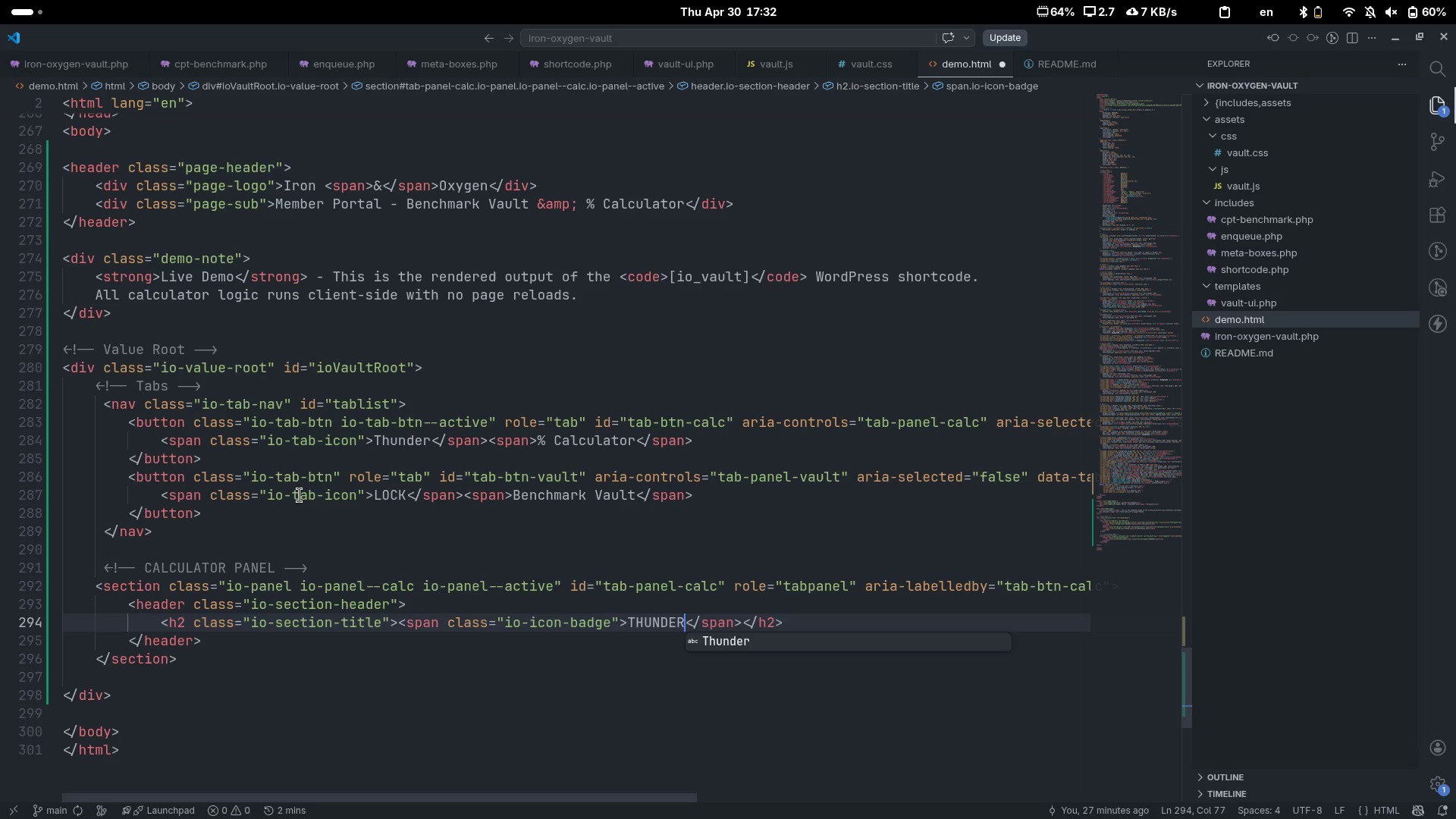 
key(ArrowRight)
 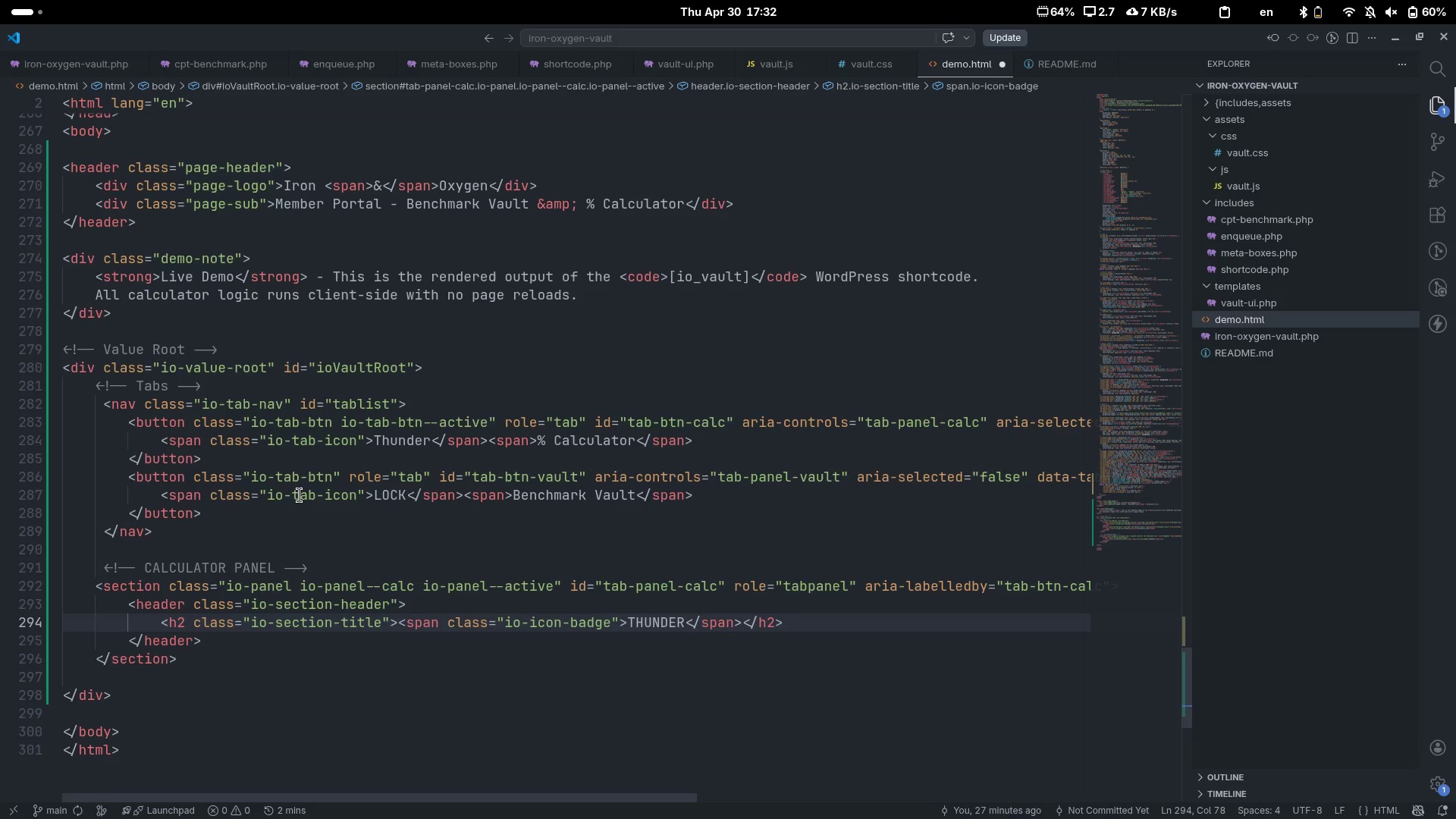 
key(Control+ArrowRight)
 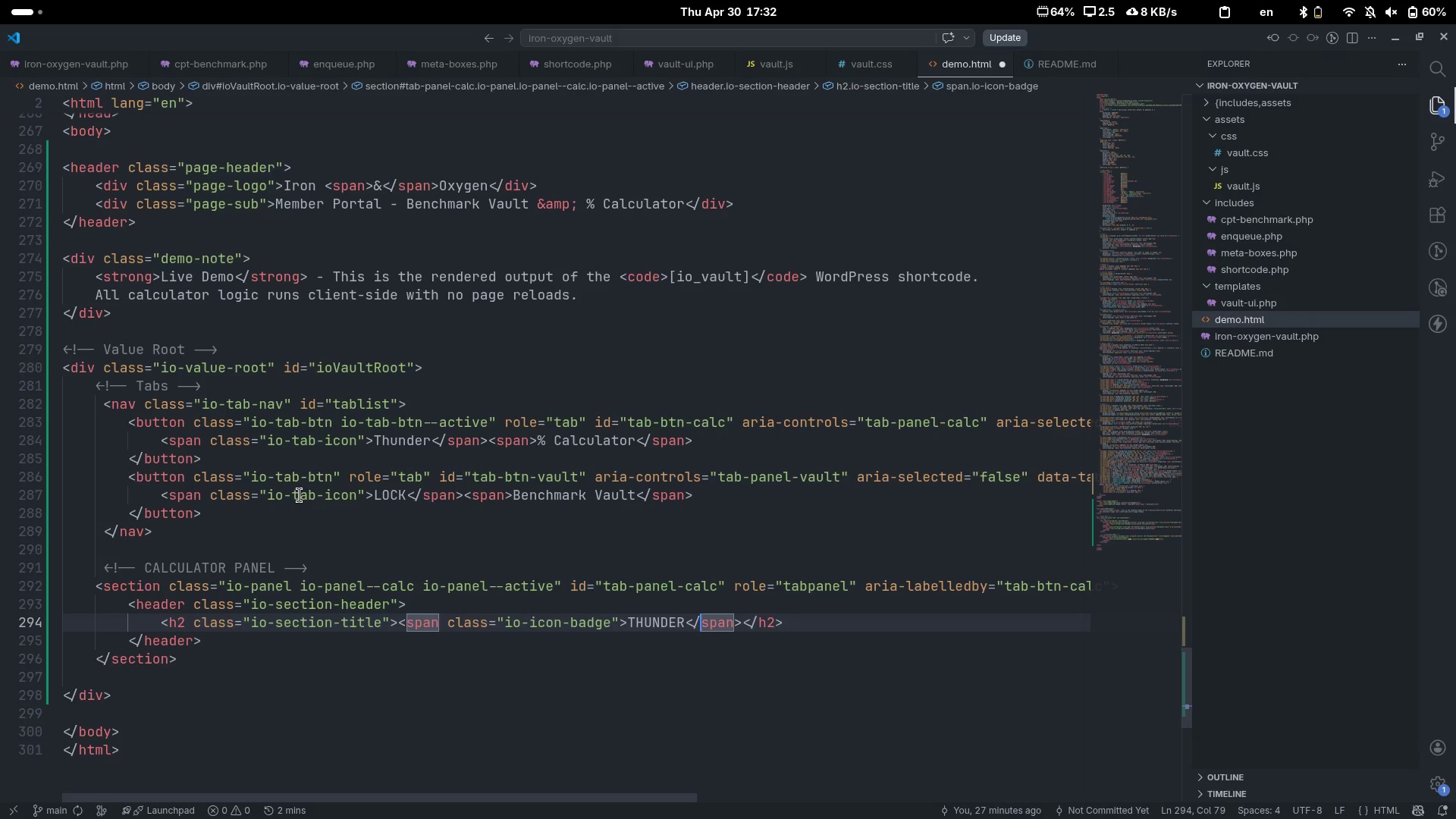 
key(Control+ArrowRight)
 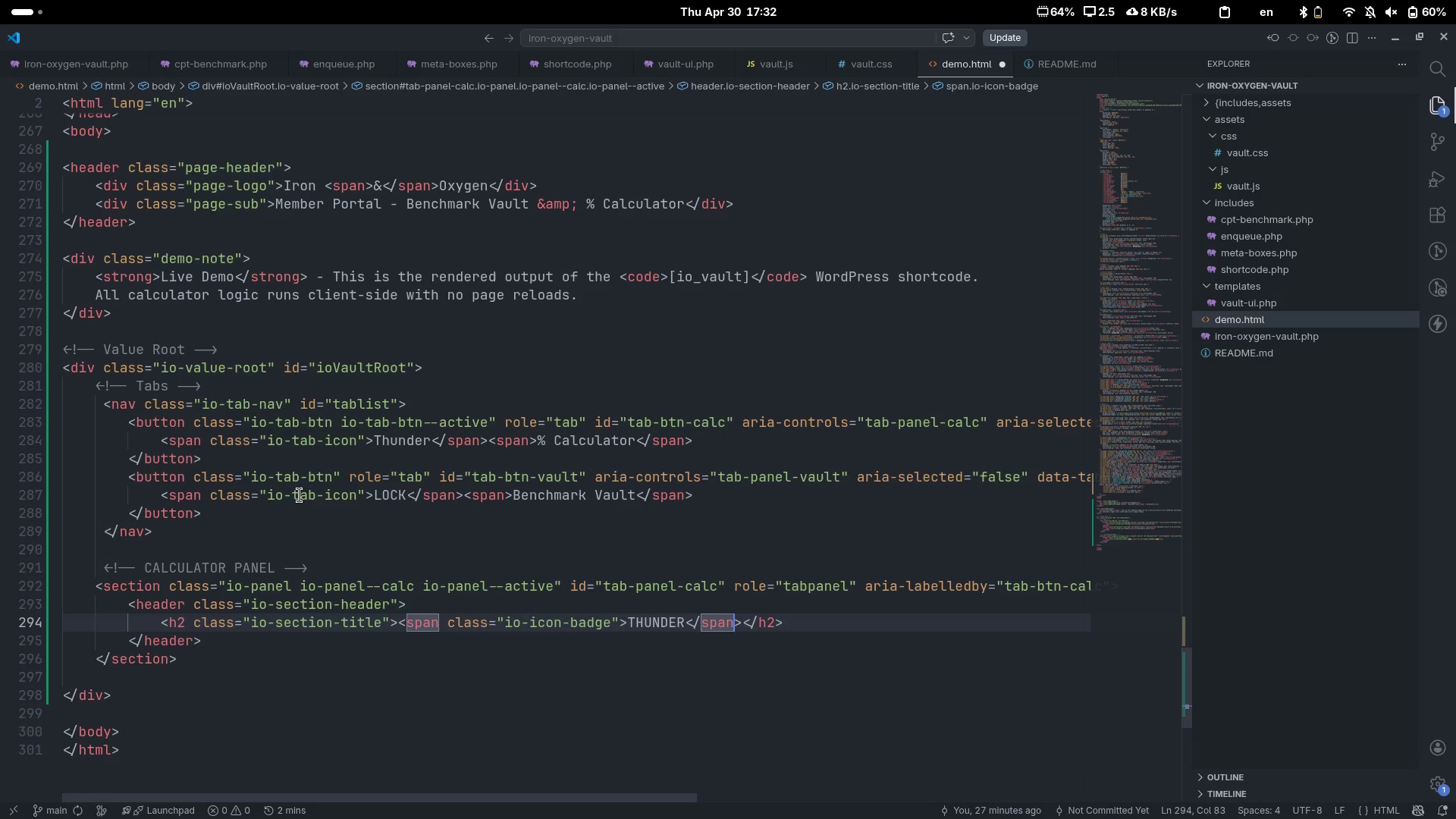 
key(ArrowRight)
 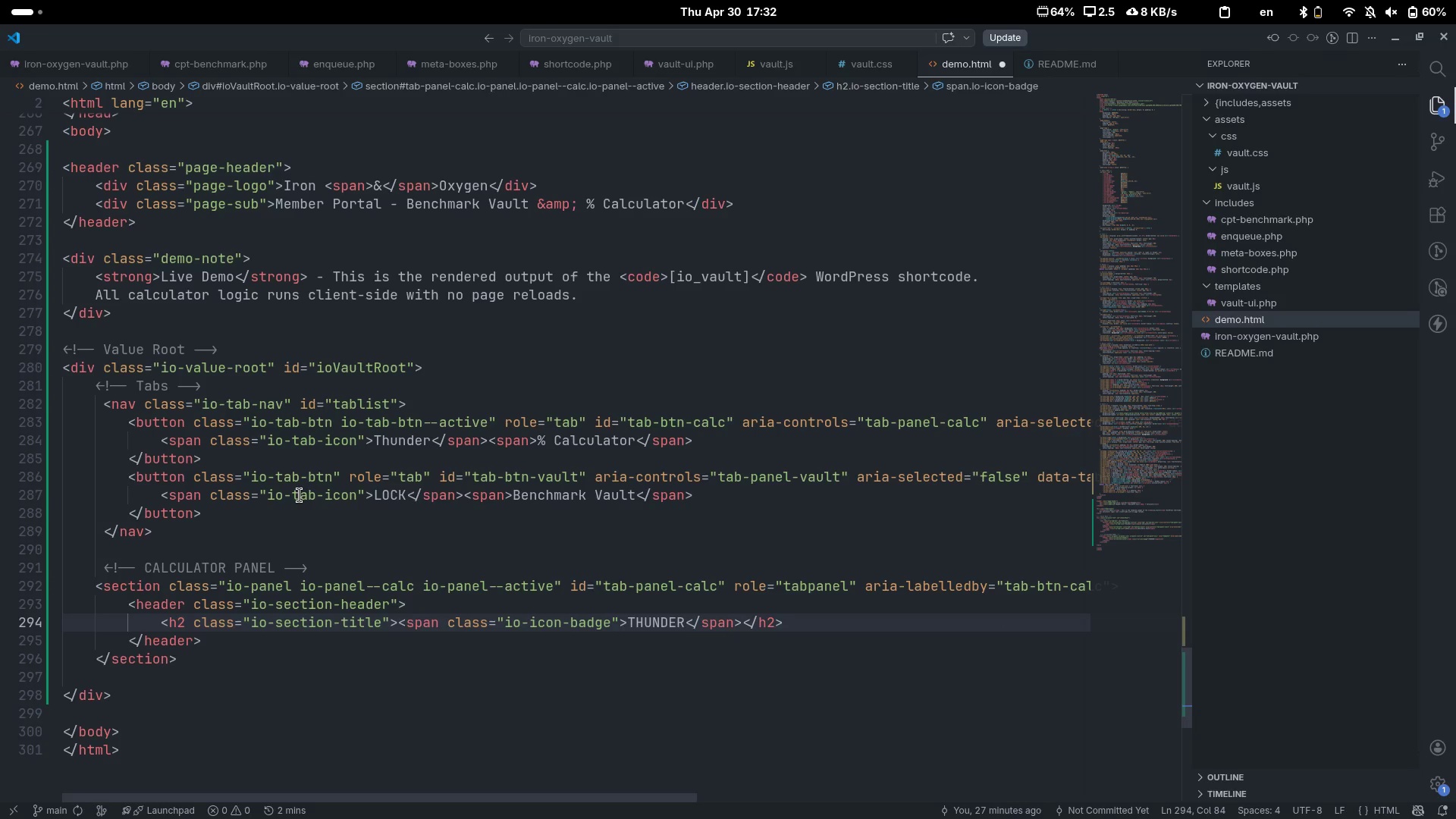 
type(Percentage)
 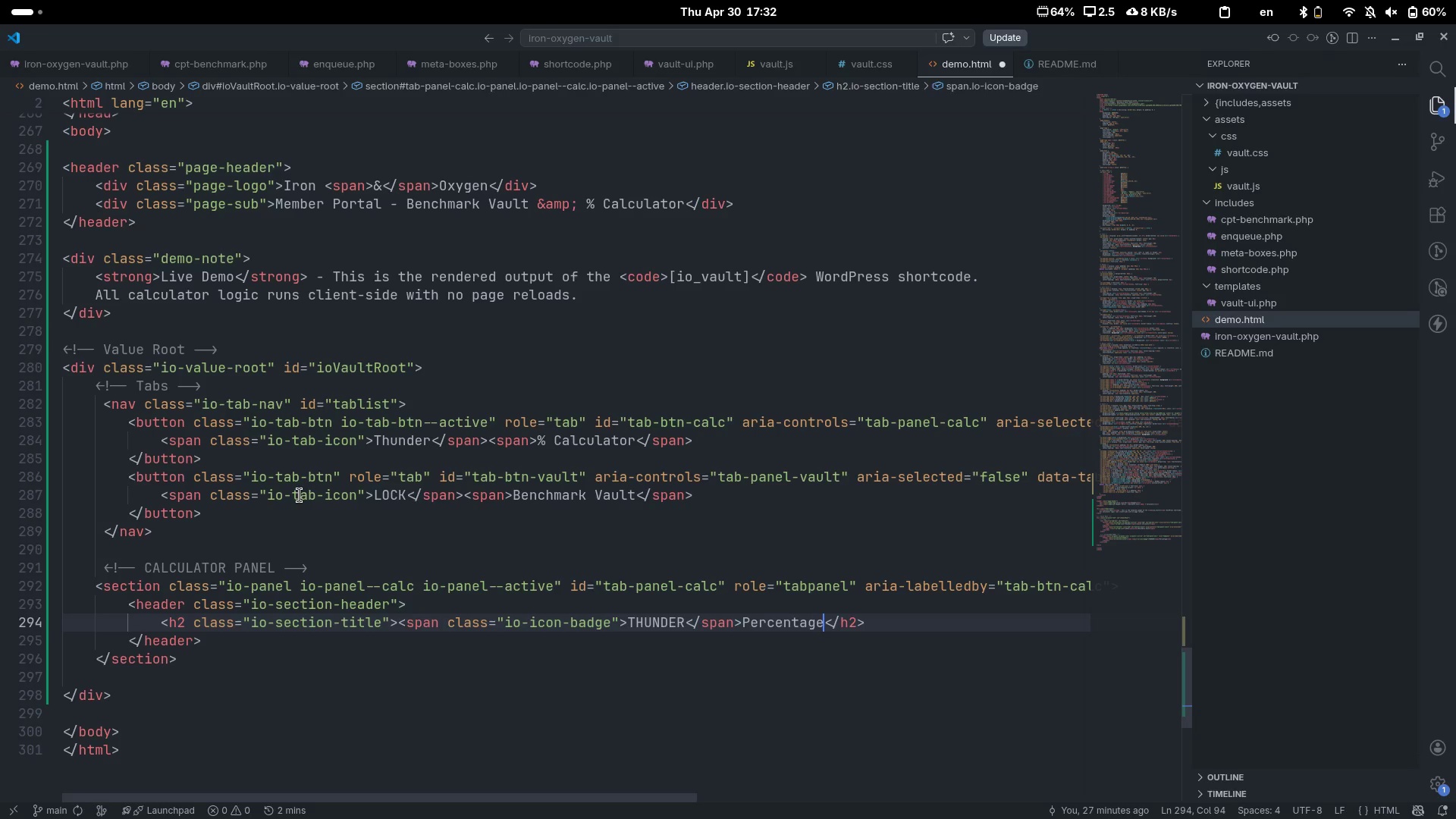 
key(Control+ControlLeft)
 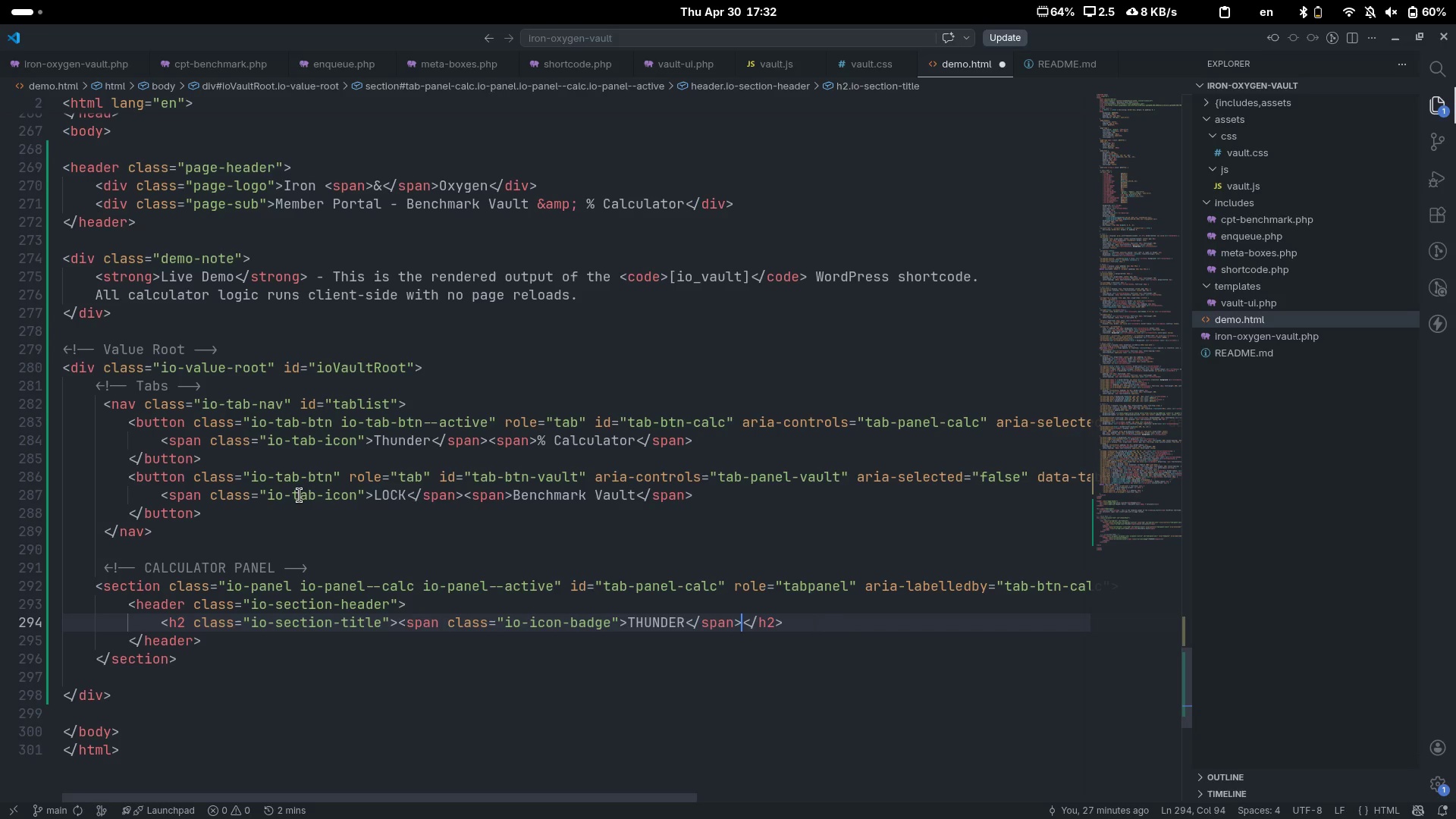 
key(Control+Backspace)
 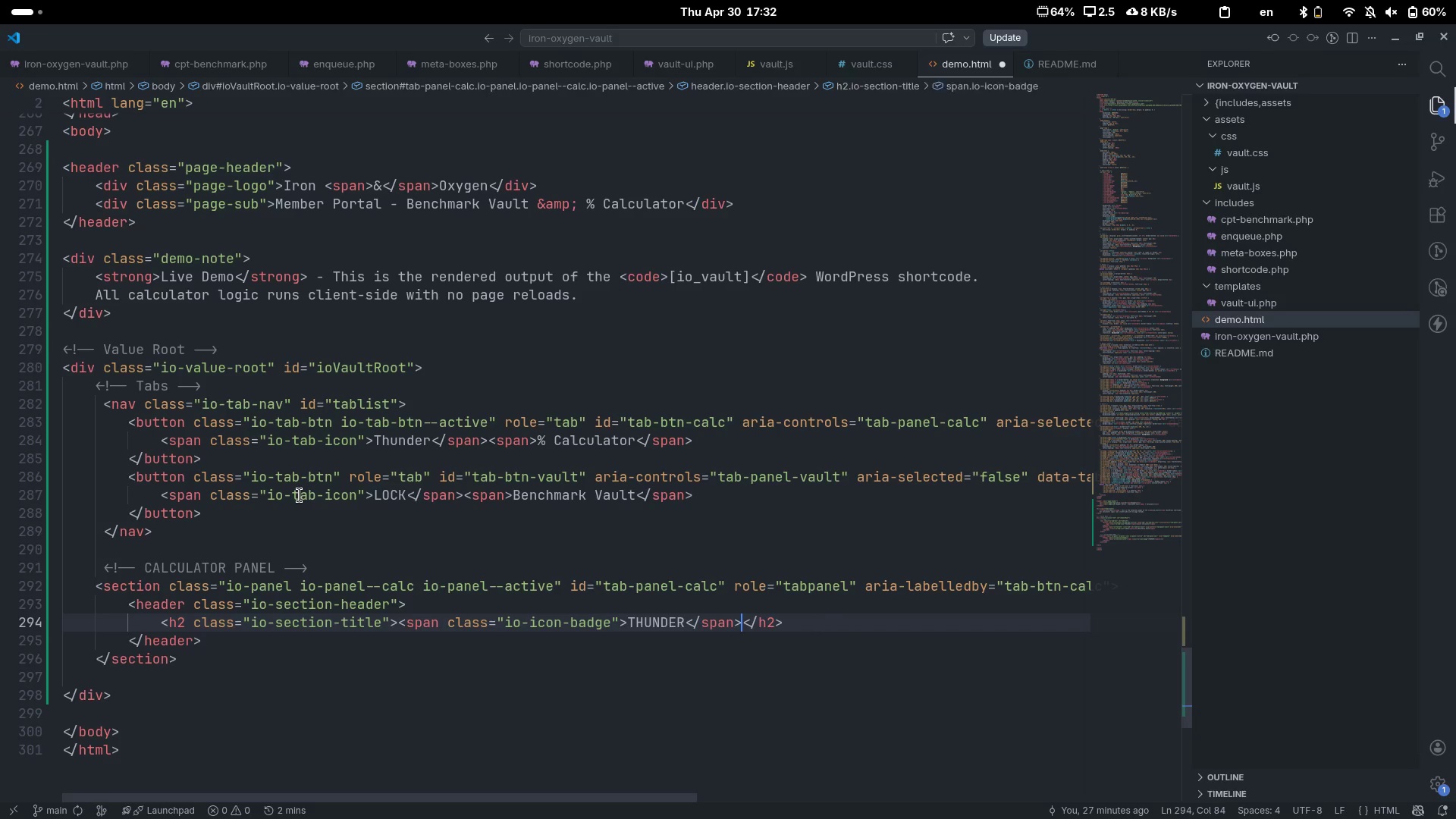 
type(Percentage Calculator[End])
 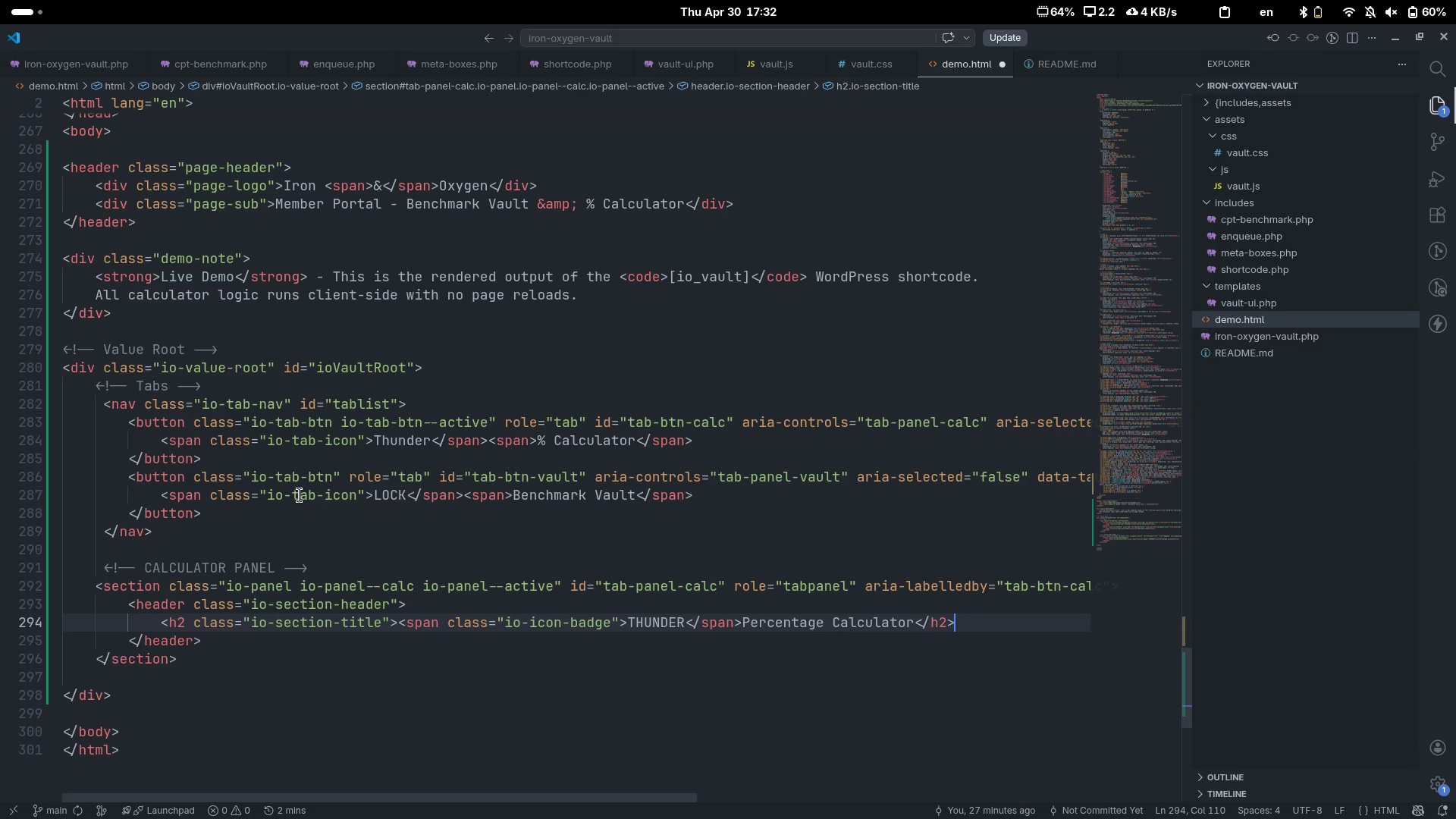 
key(Enter)
 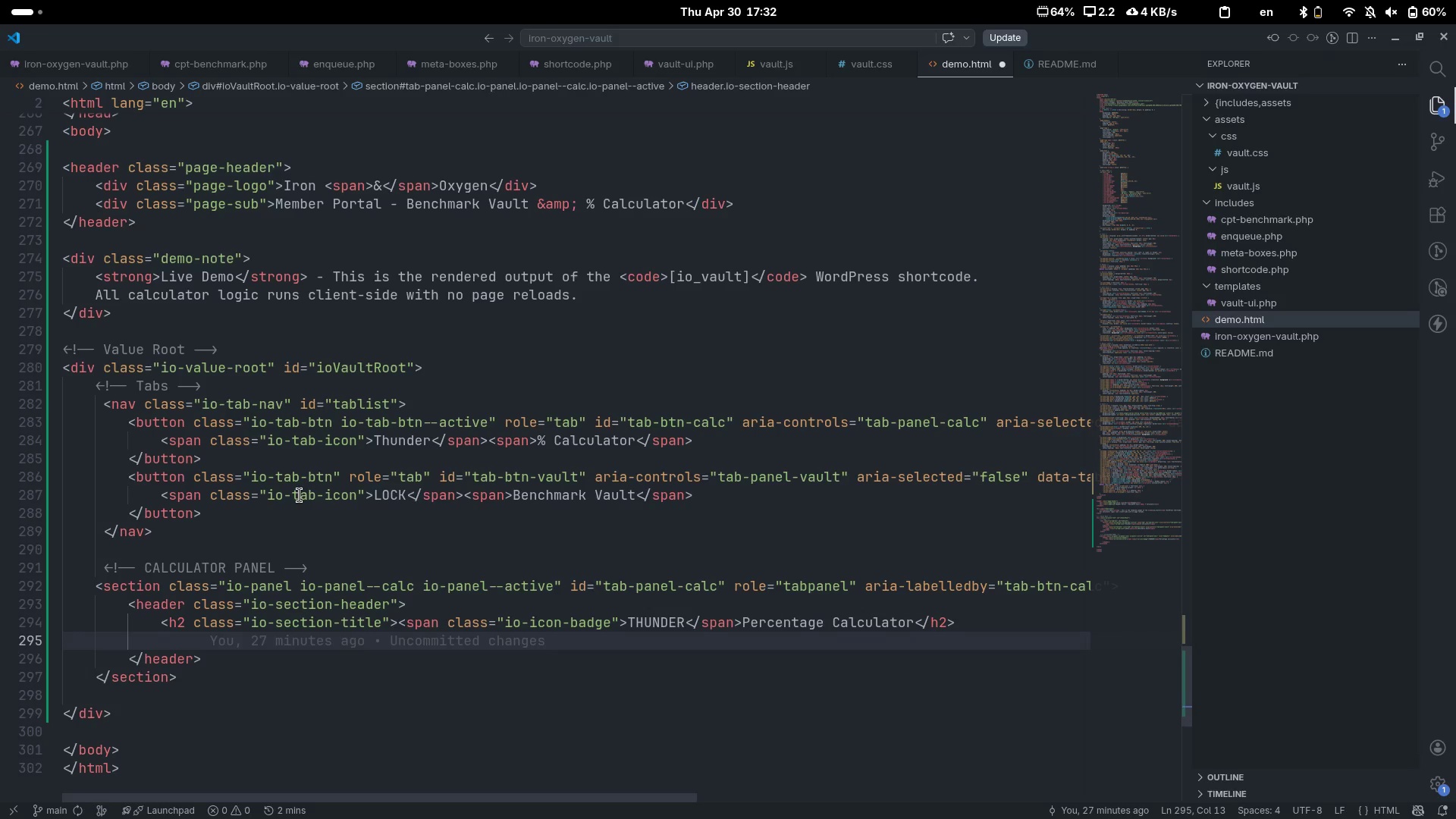 
key(Shift+ShiftLeft)
 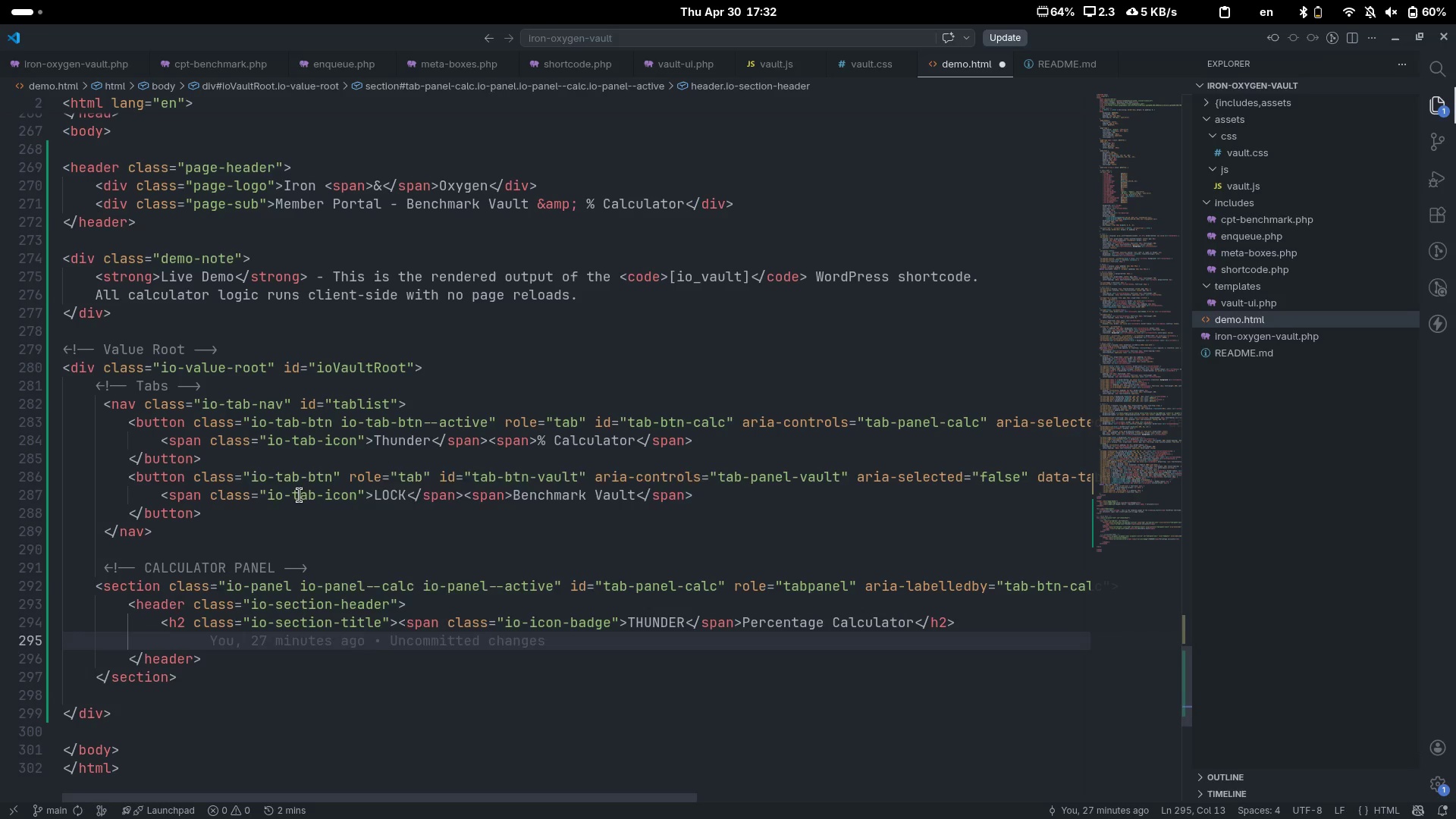 
key(P)
 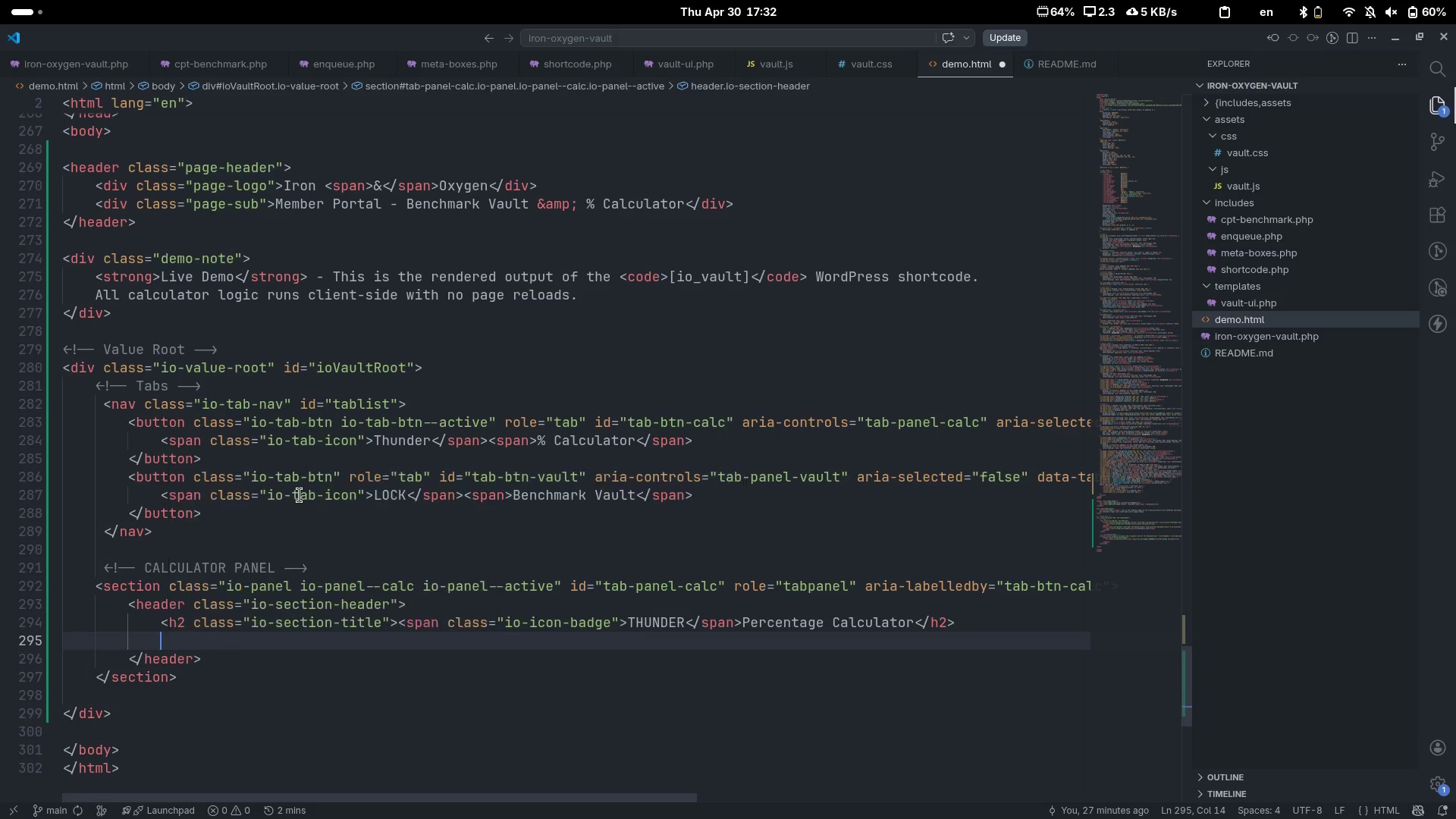 
key(Backspace)
 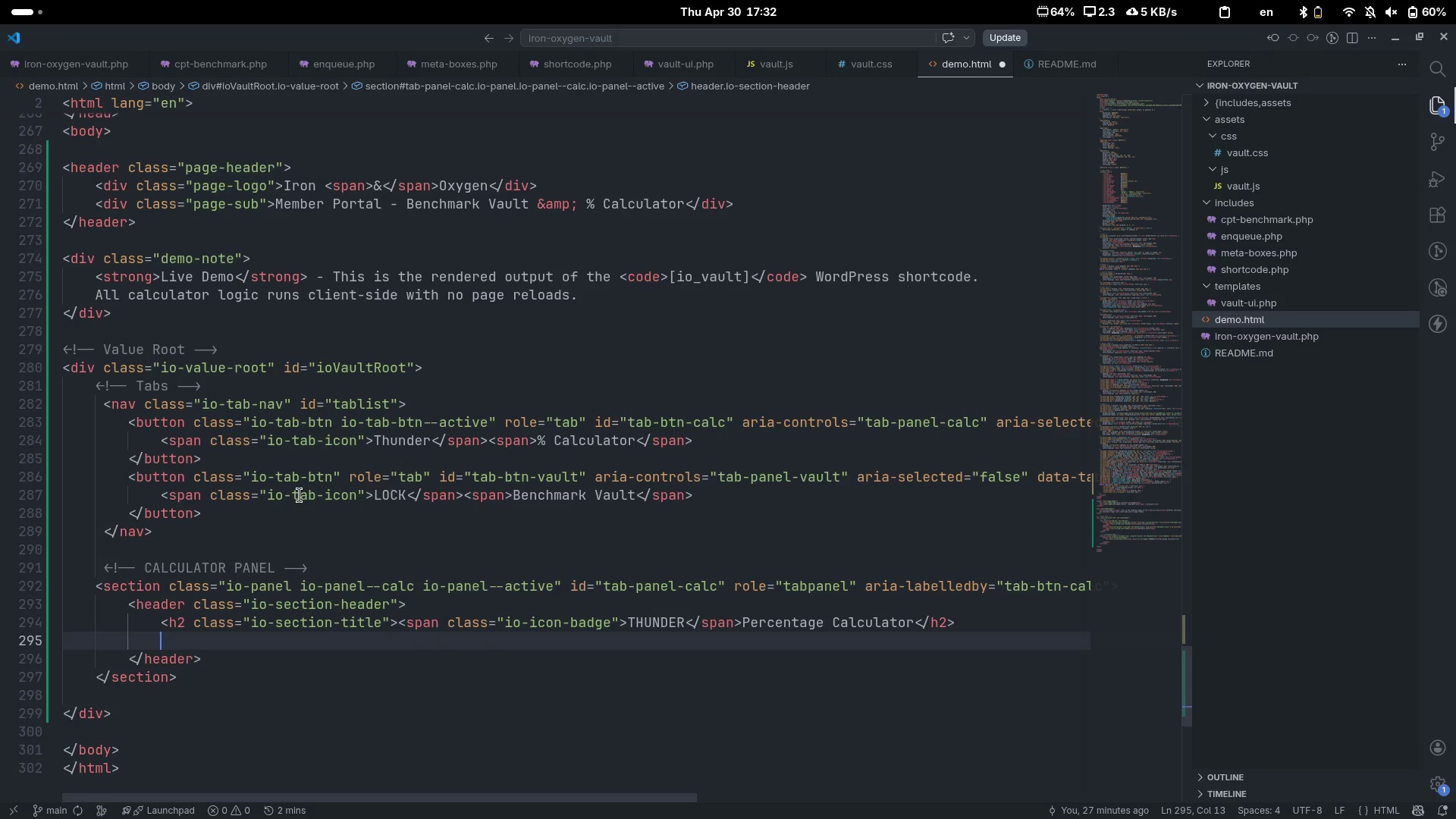 
key(Shift+Comma)
 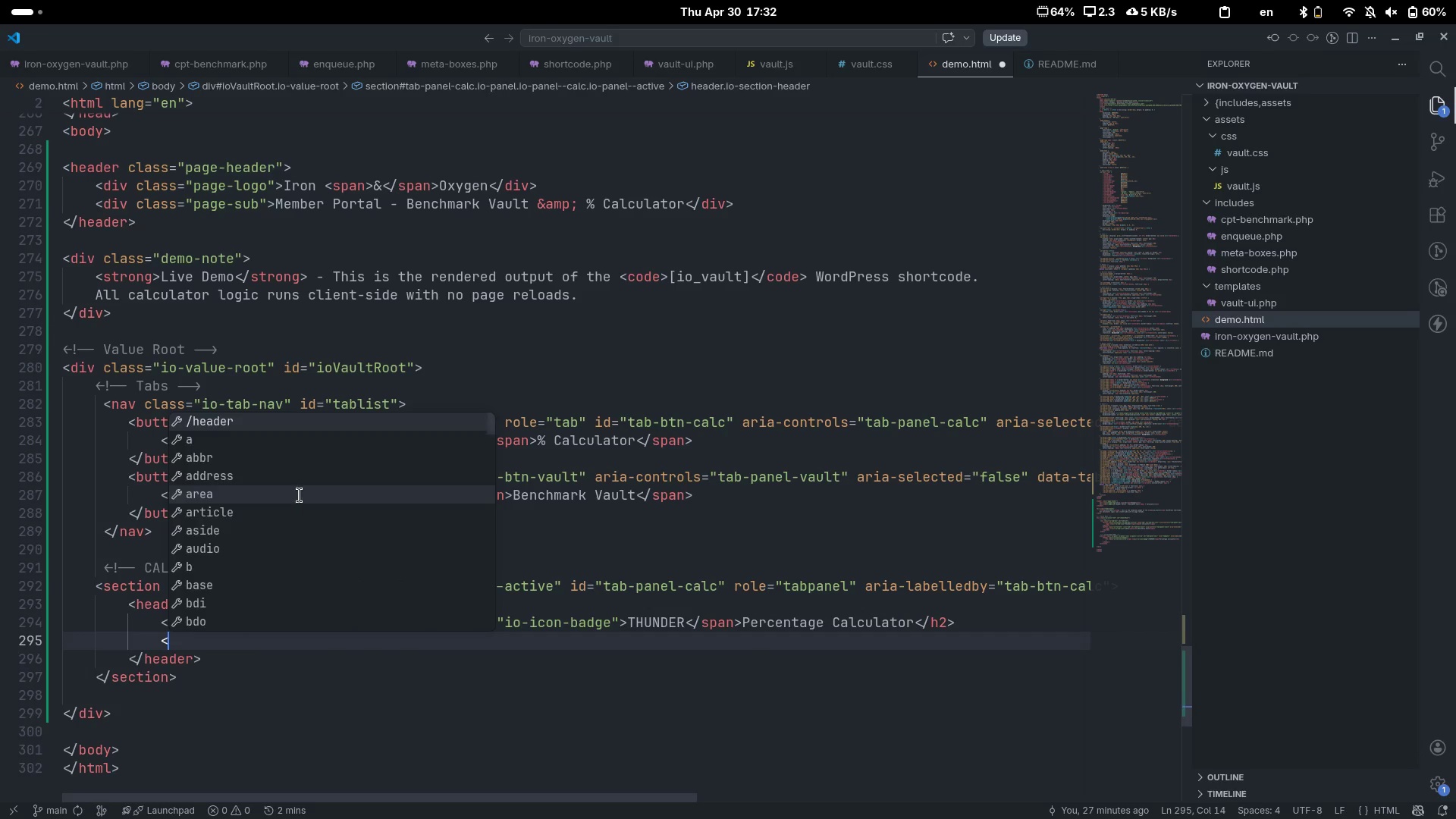 
key(Shift+P)
 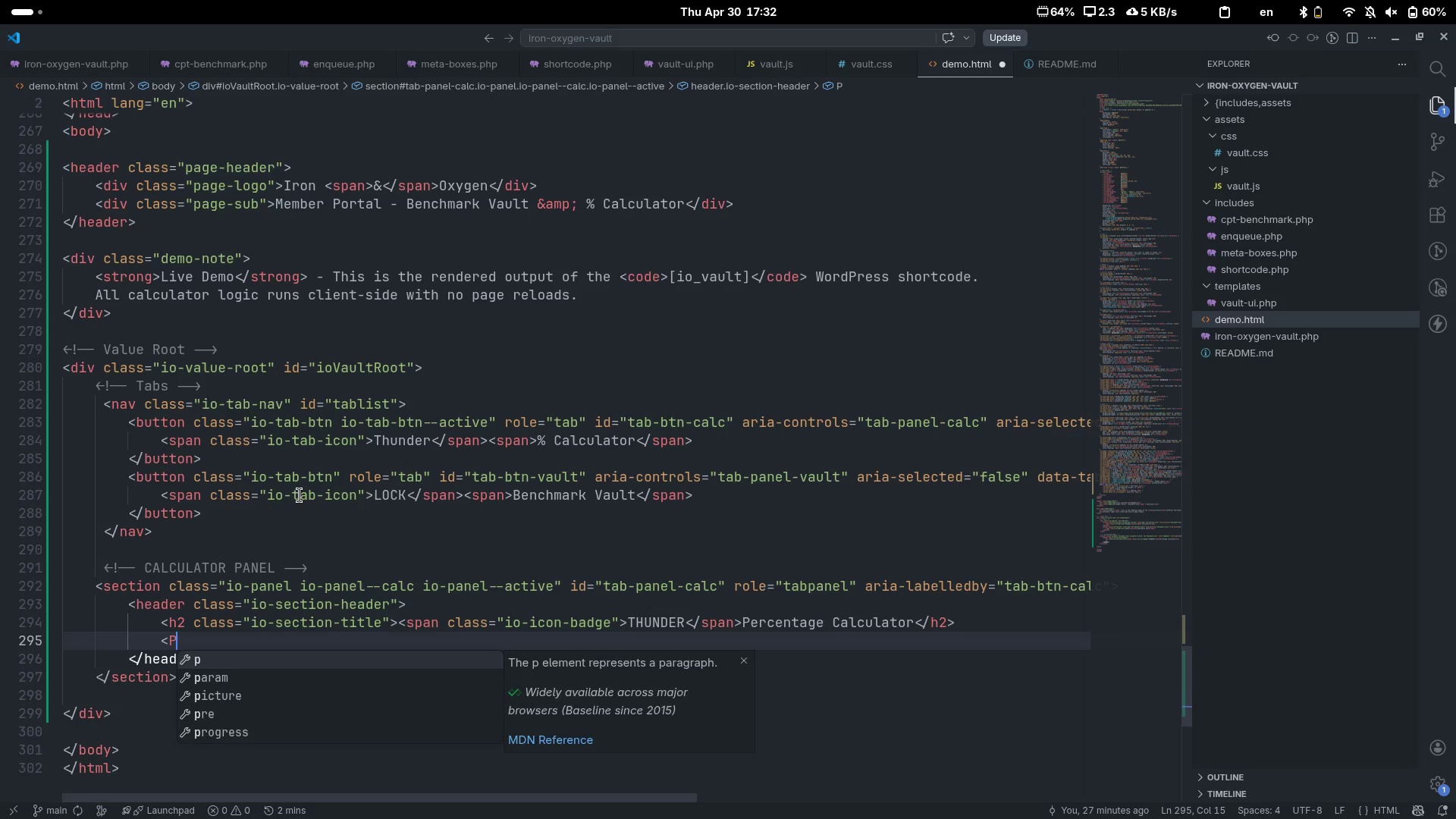 
key(Enter)
 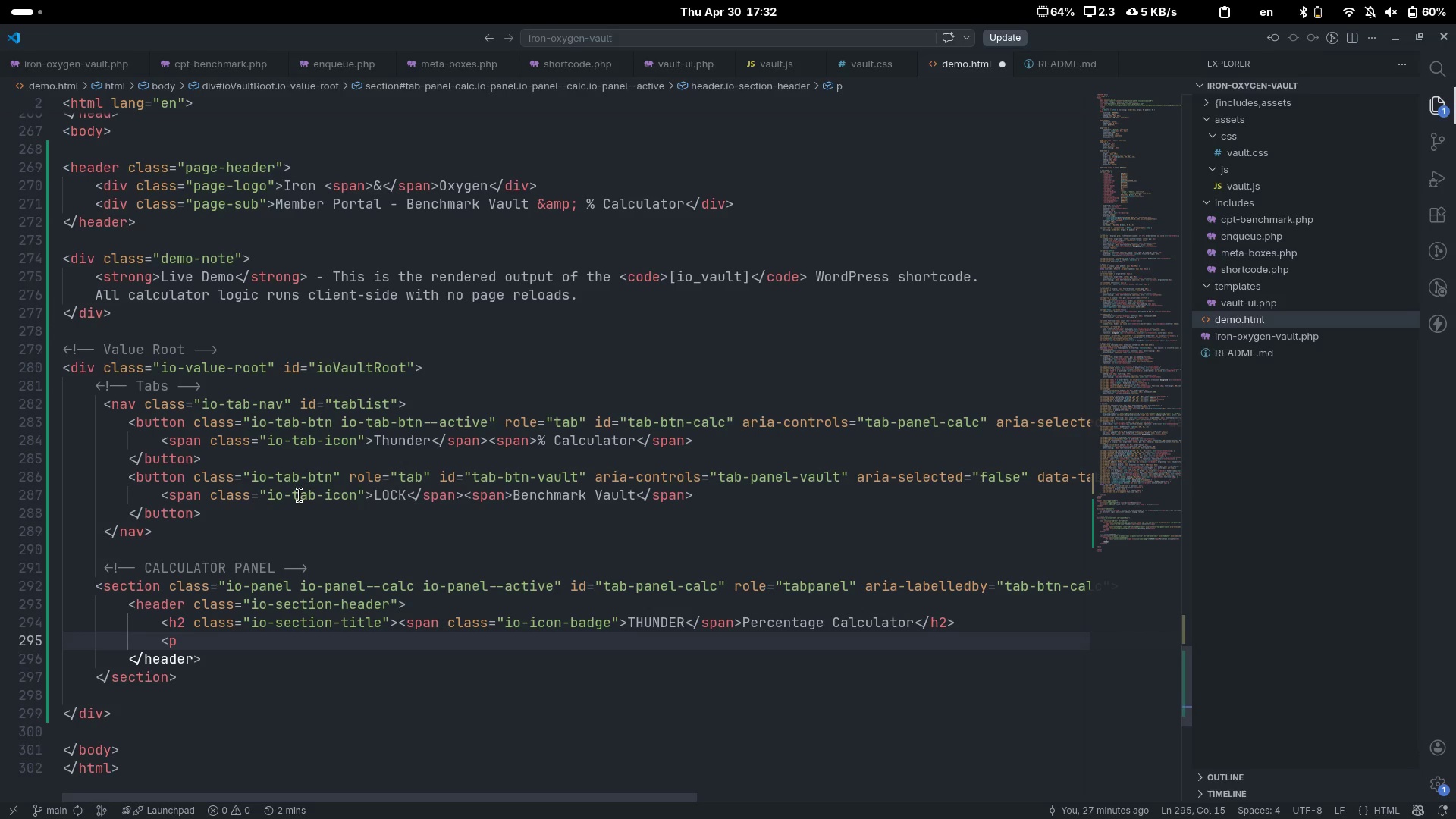 
key(Shift+ShiftLeft)
 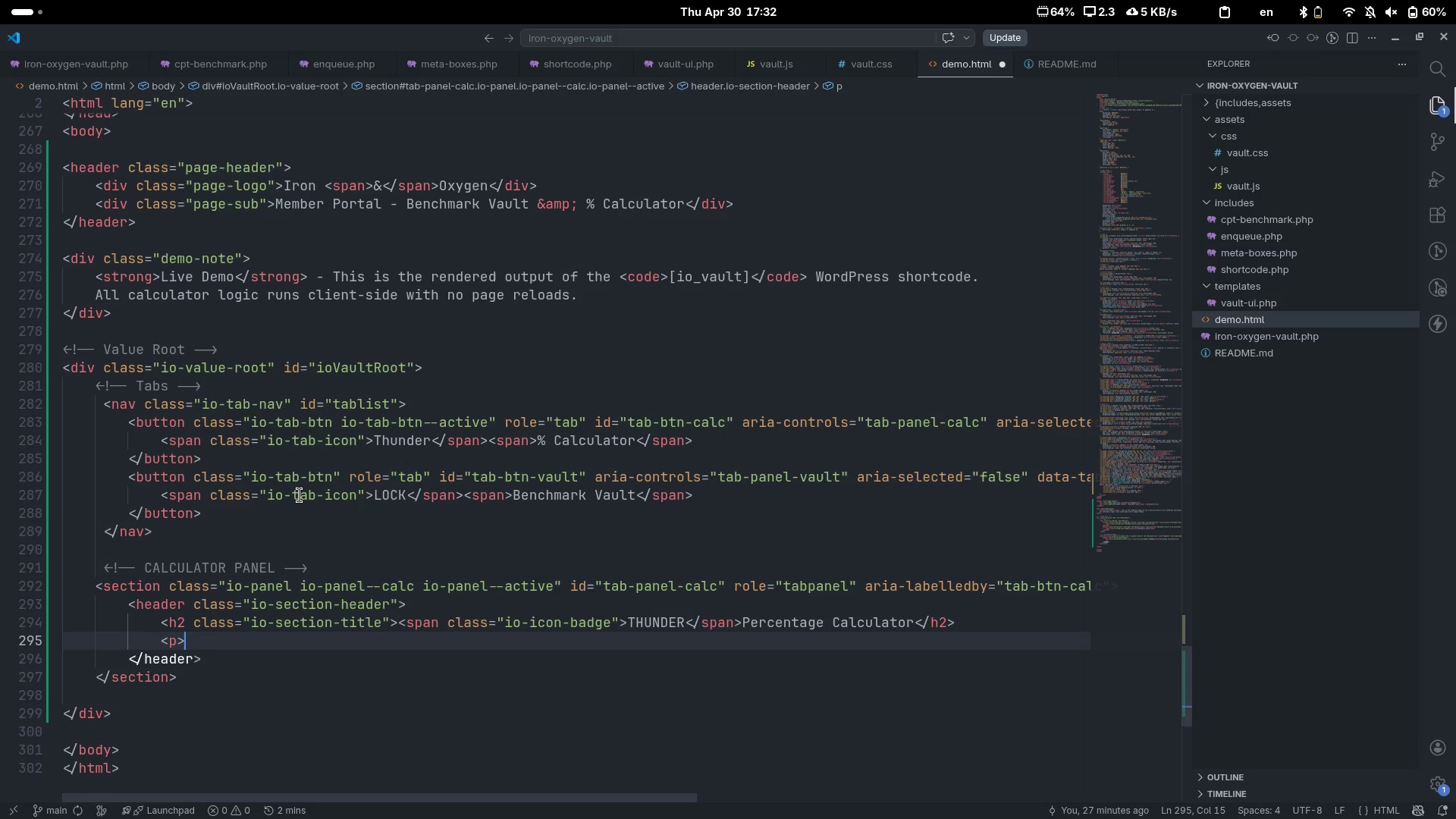 
key(Shift+Period)
 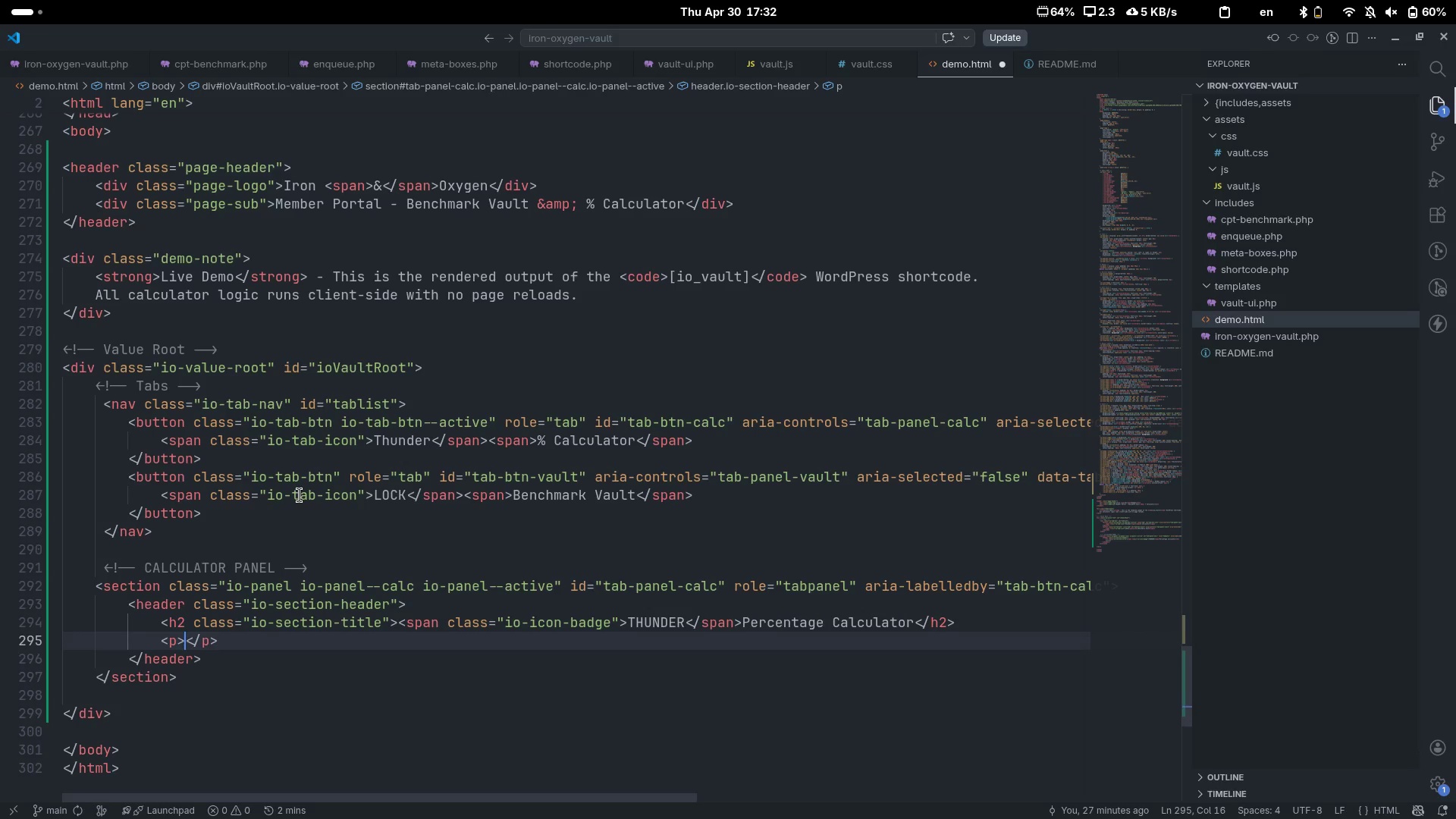 
key(ArrowLeft)
 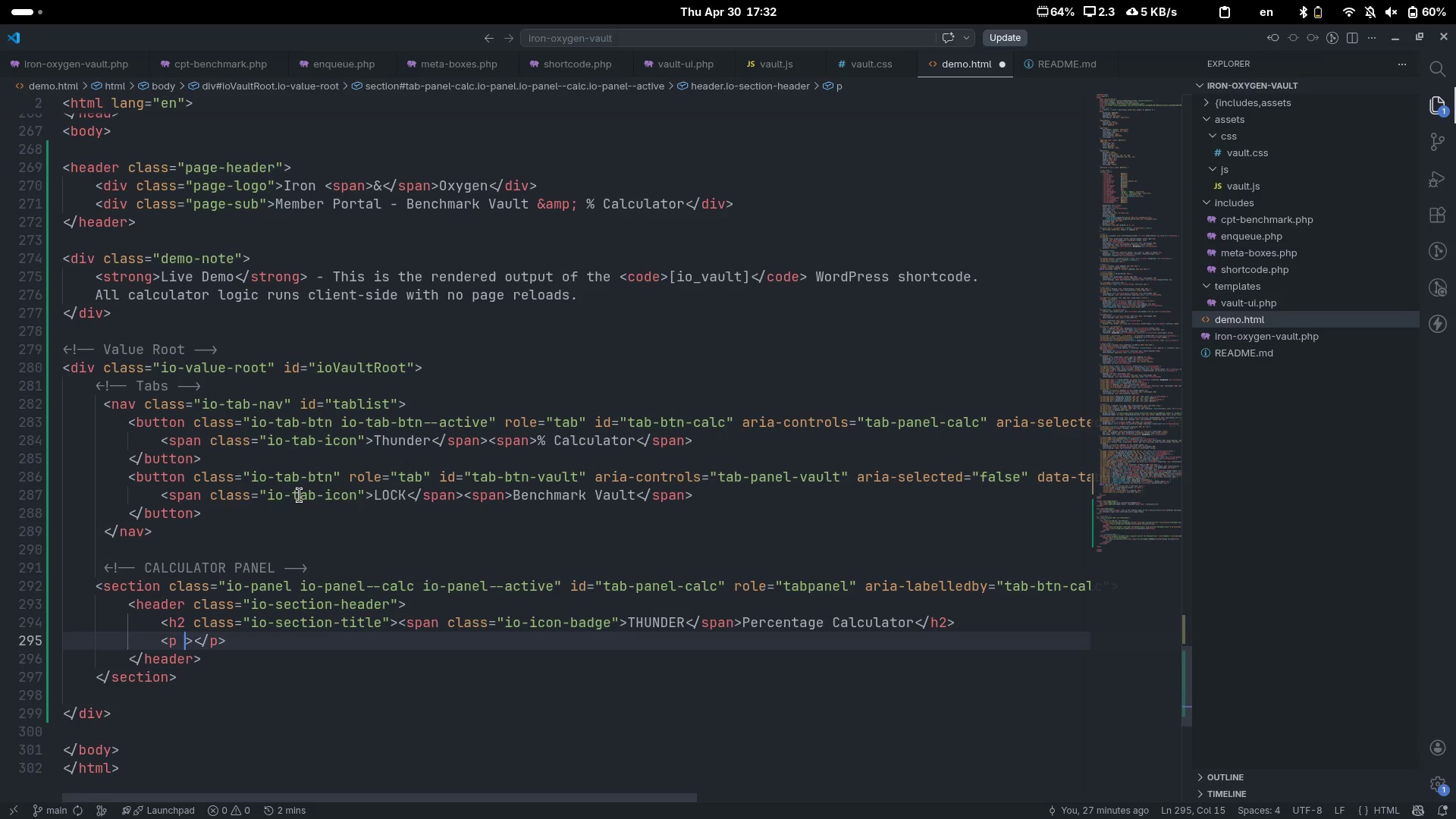 
type( class)
key(Tab)
type(io-section-sub)
key(Escape)
 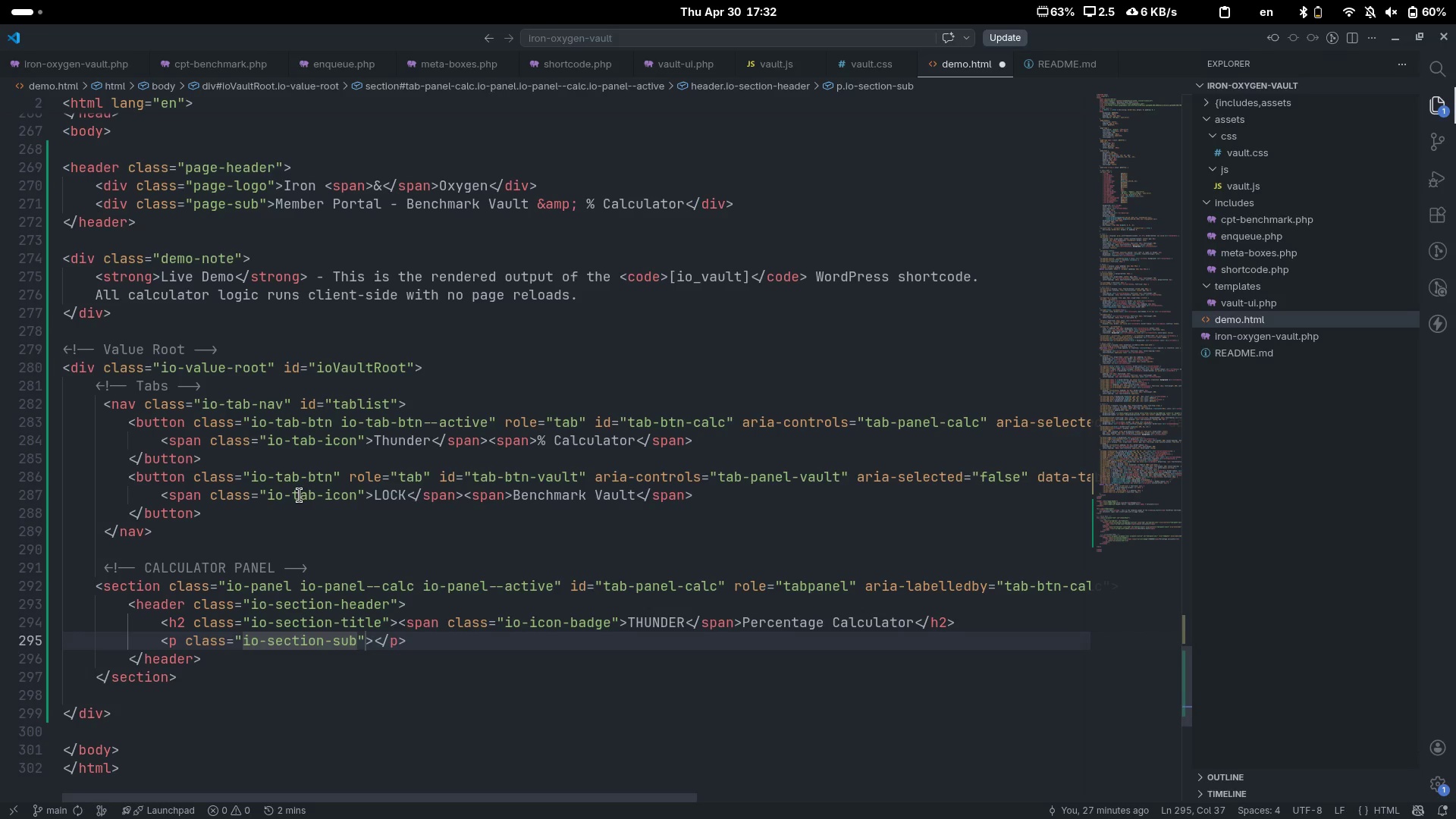 
key(Control+ArrowRight)
 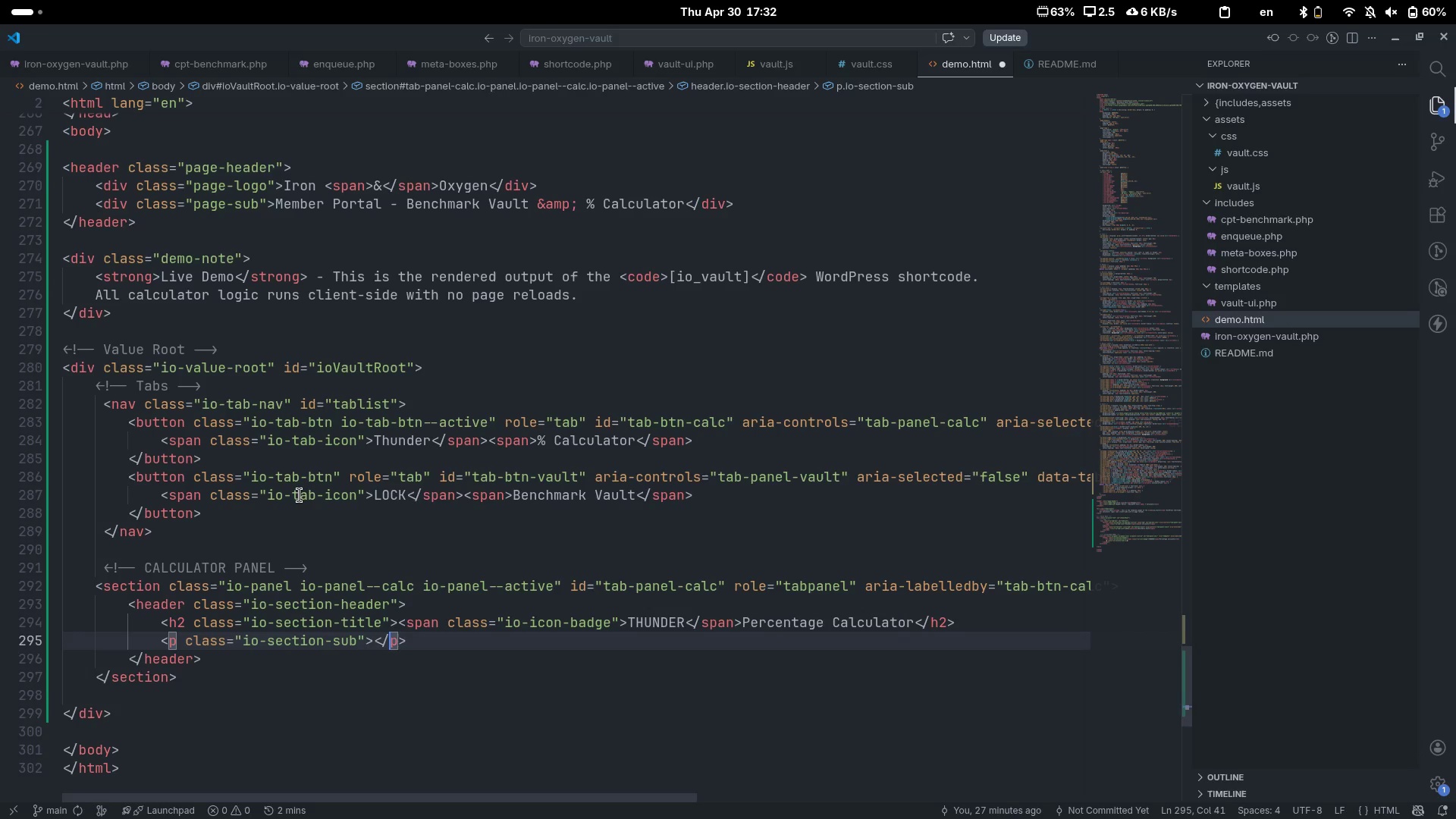 
key(ArrowLeft)
 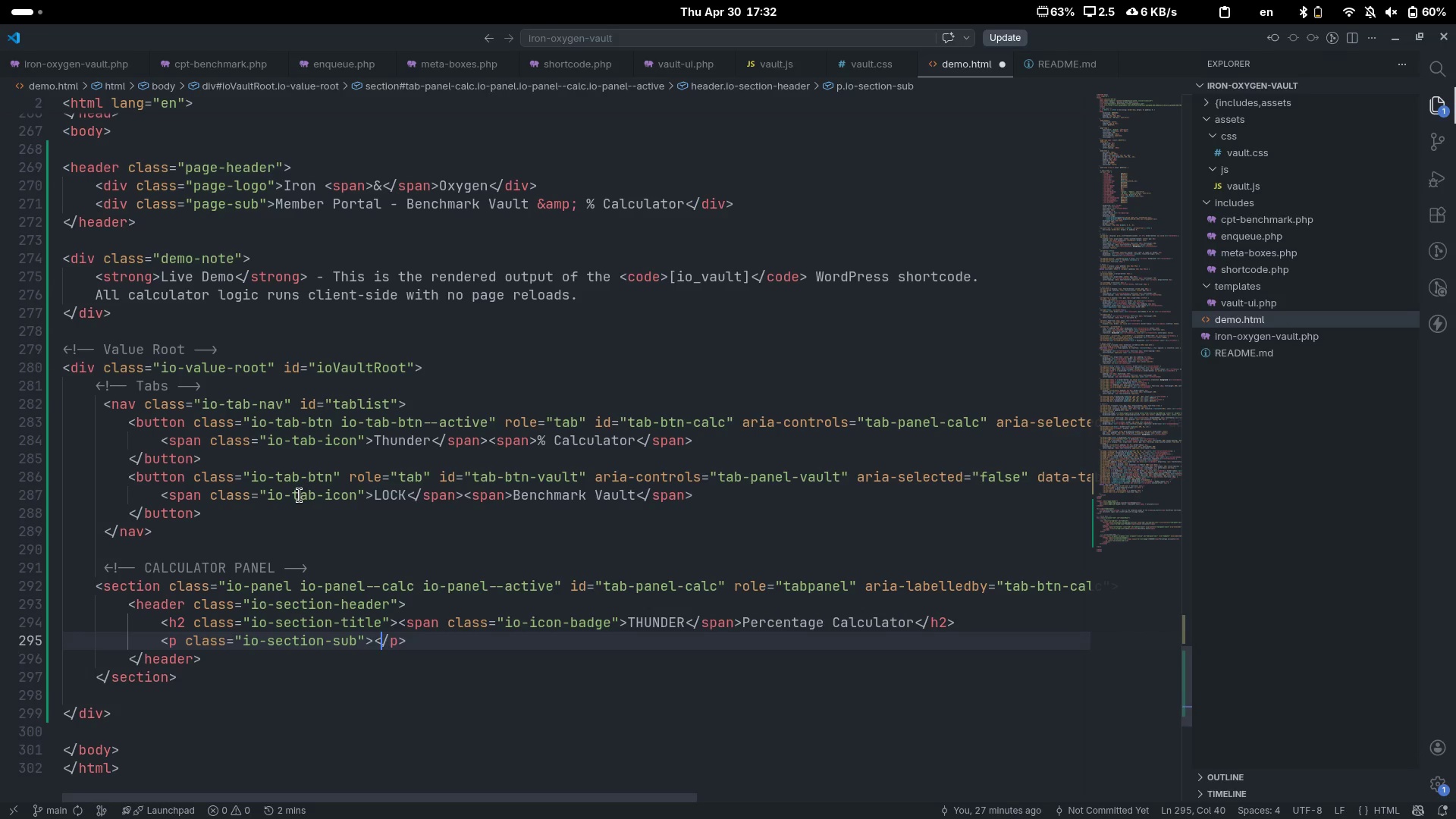 
key(ArrowLeft)
 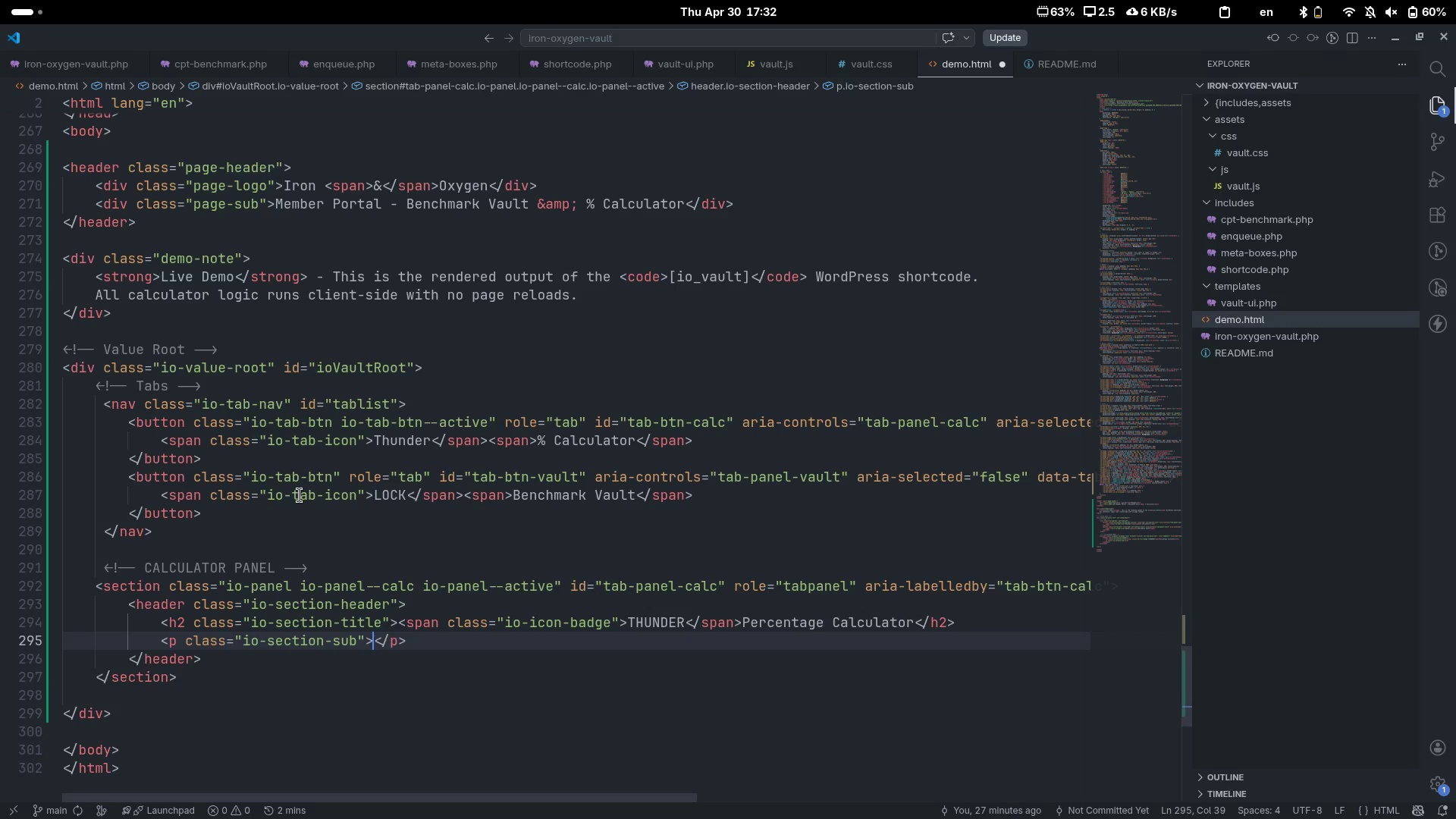 
key(ArrowLeft)
 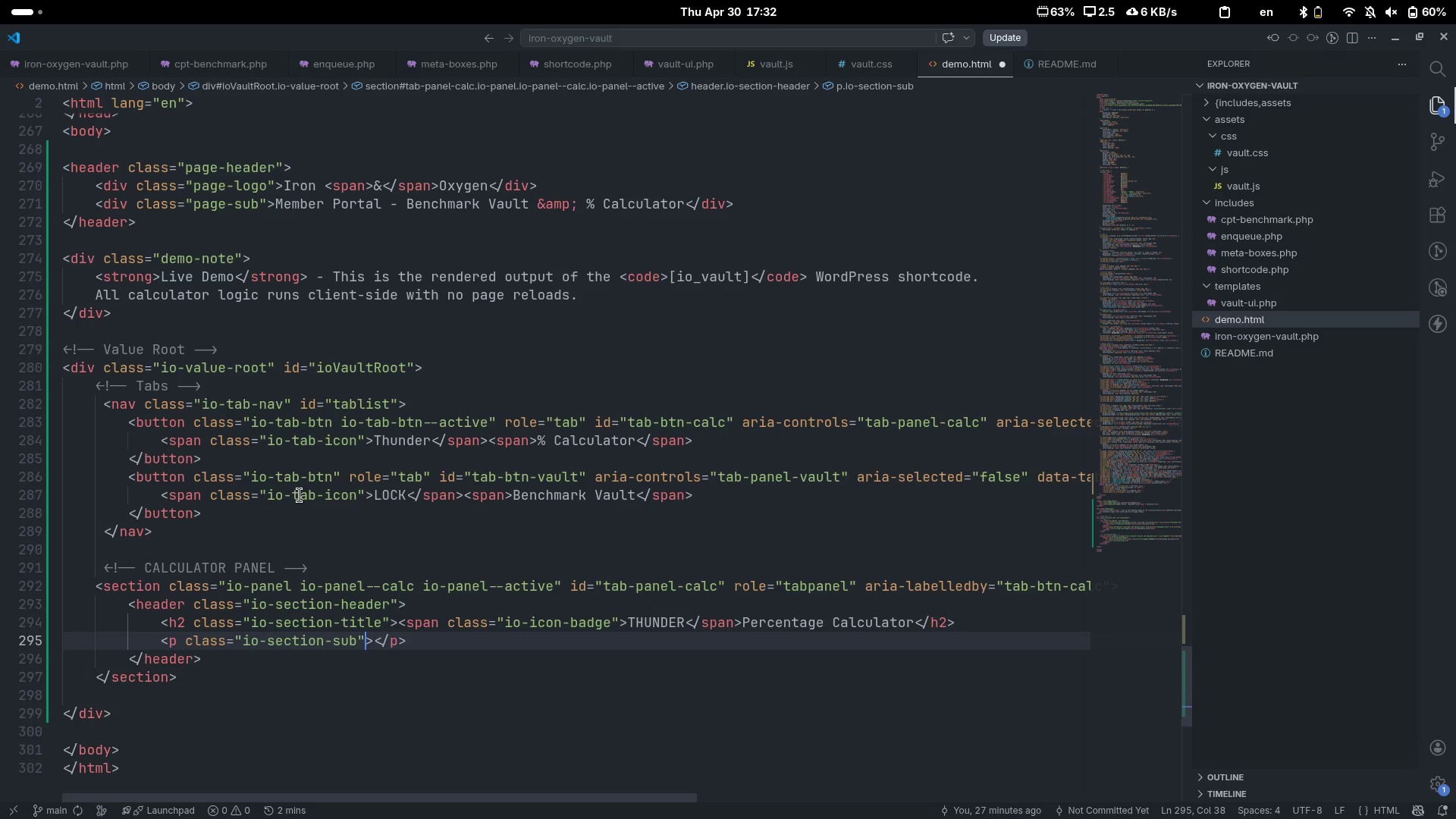 
key(ArrowRight)
 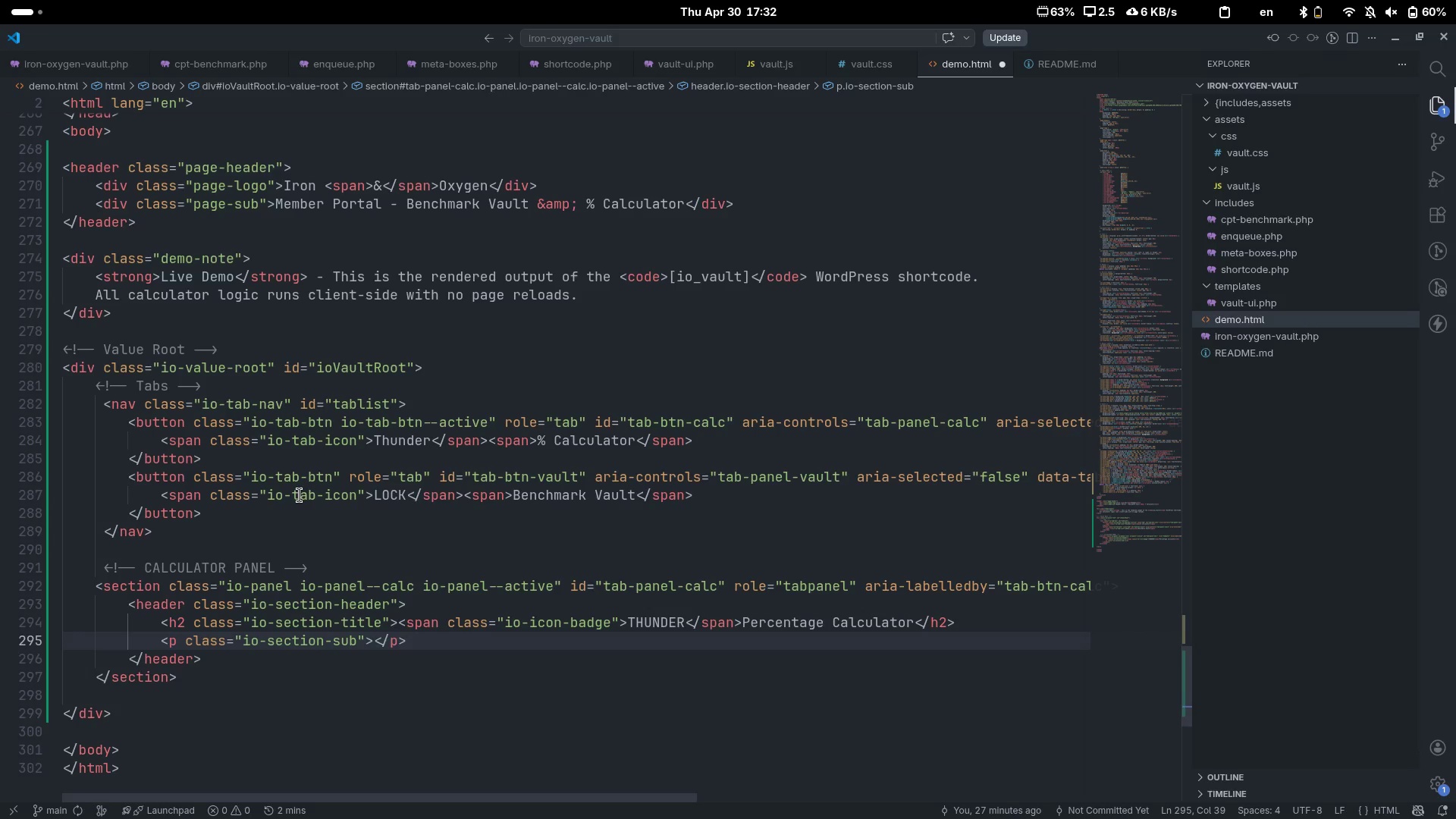 
type( )
key(Backspace)
type(Enter to)
key(Backspace)
key(Backspace)
type(yout )
key(Backspace)
key(Backspace)
type(r 1-Rep Max to generate yout )
key(Backspace)
key(Backspace)
type(r wr)
key(Backspace)
type(orking weights.[End])
 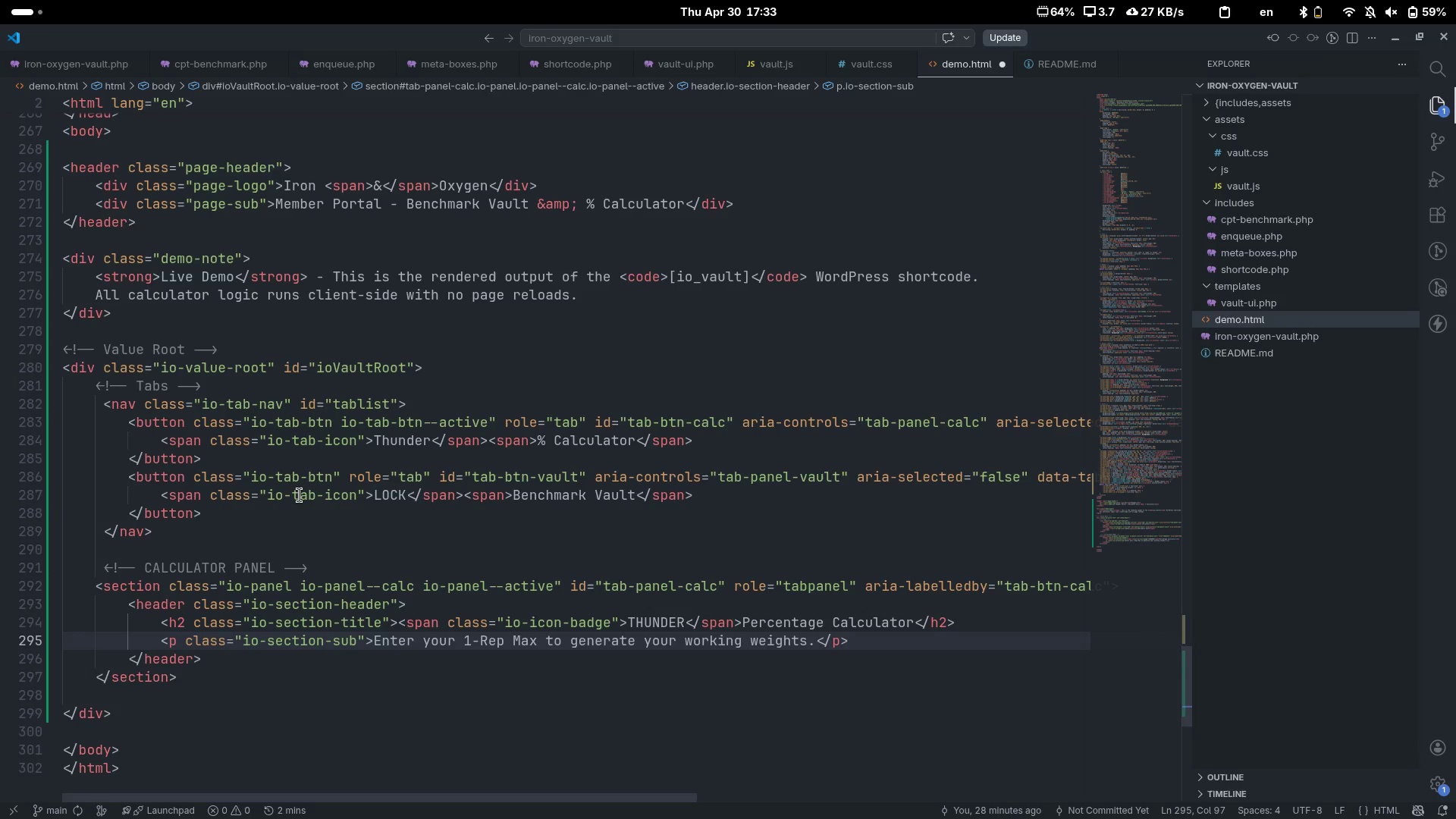 
key(ArrowDown)
 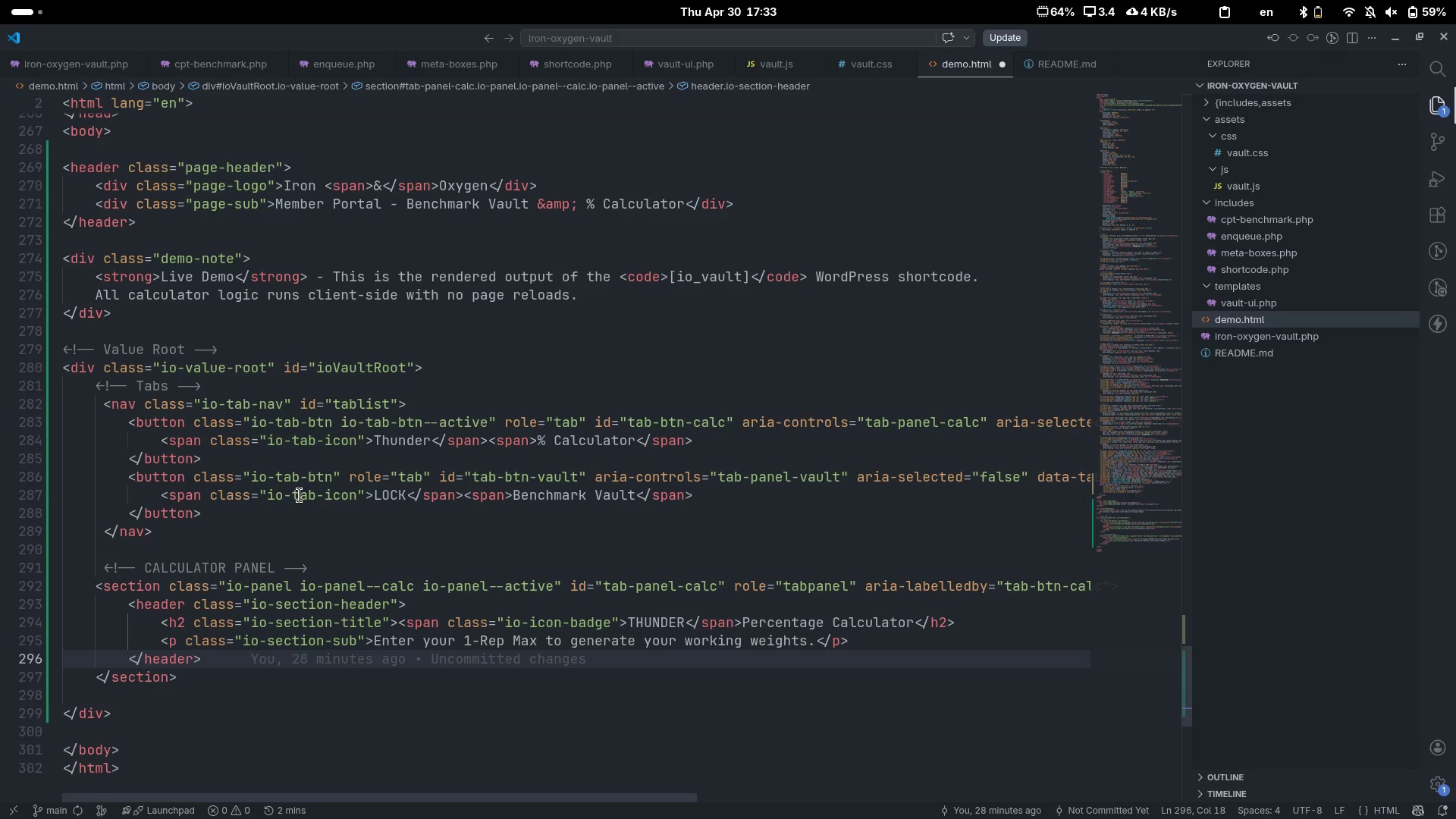 
key(Enter)
 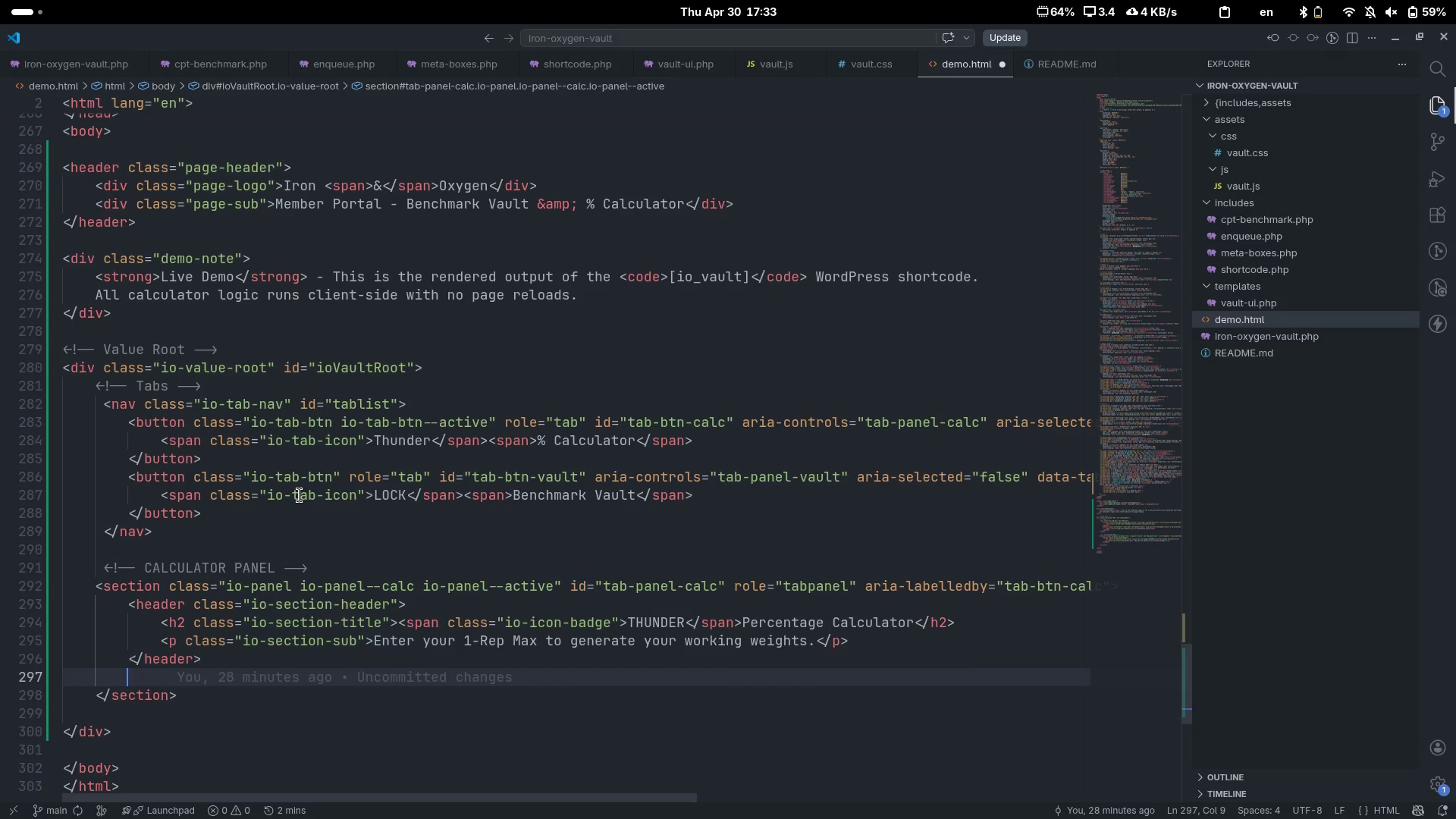 
type(<div)
key(Tab)
type(>)
 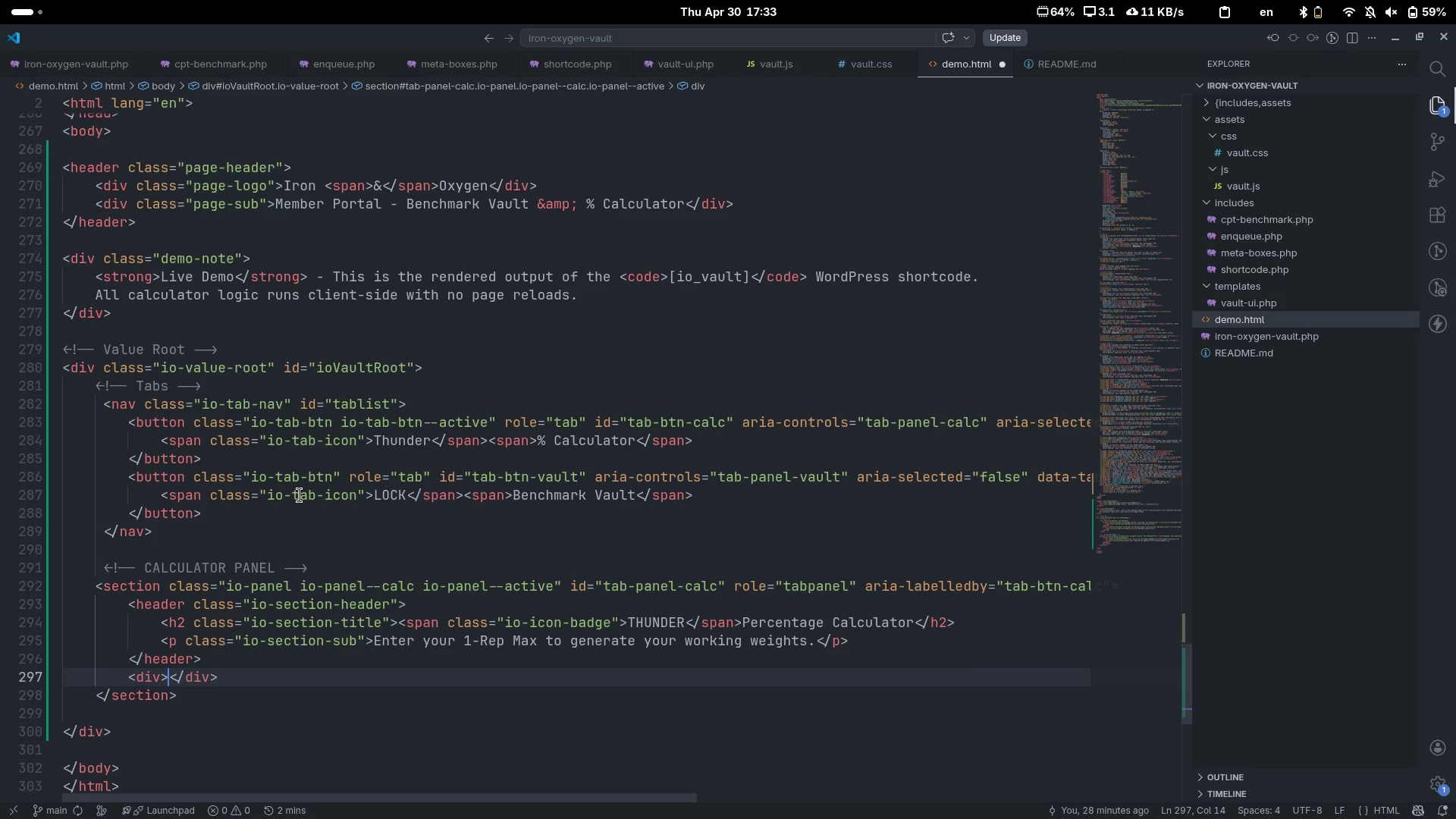 
key(Enter)
 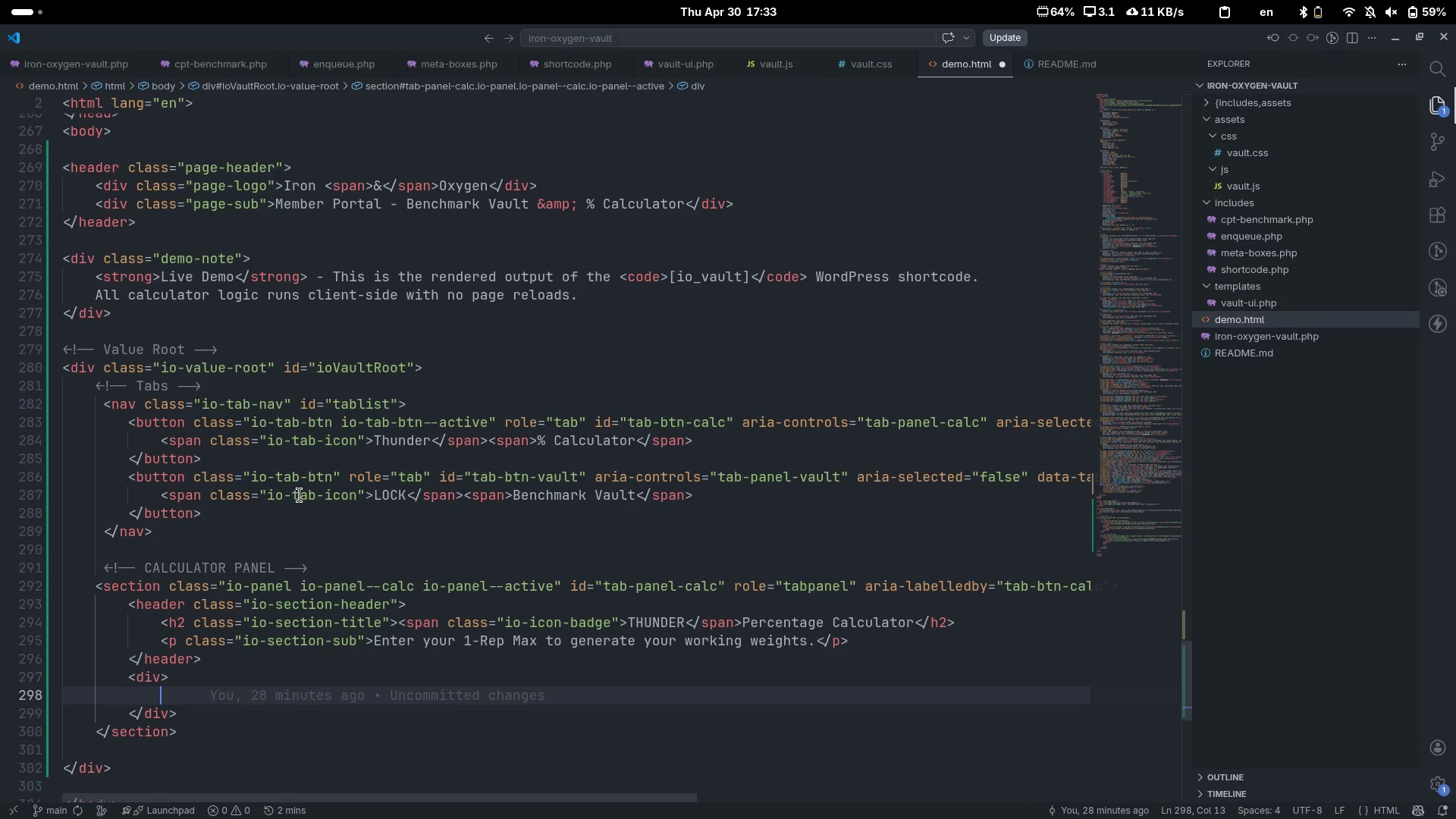 
key(ArrowUp)
 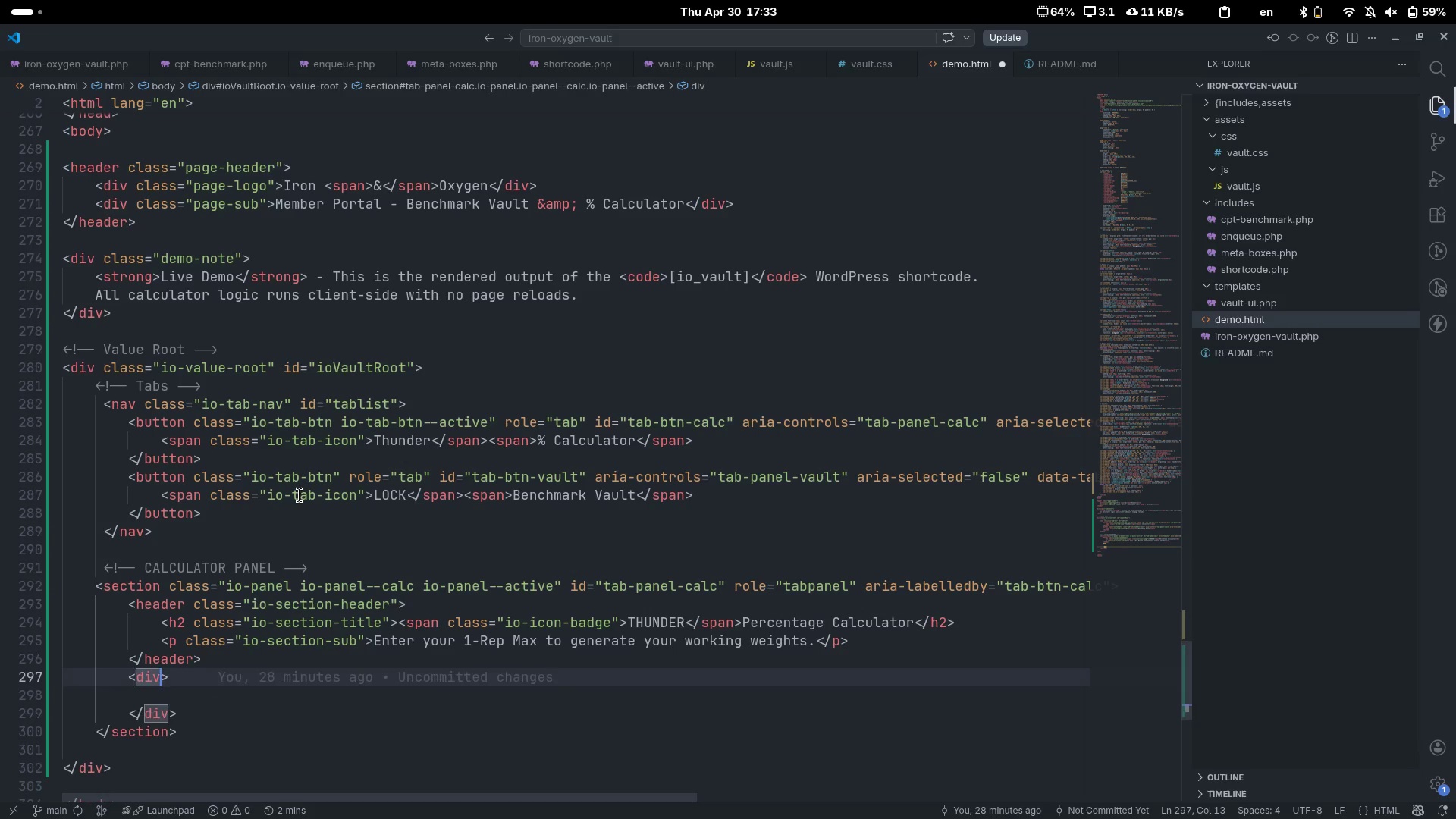 
type( cla)
key(Tab)
 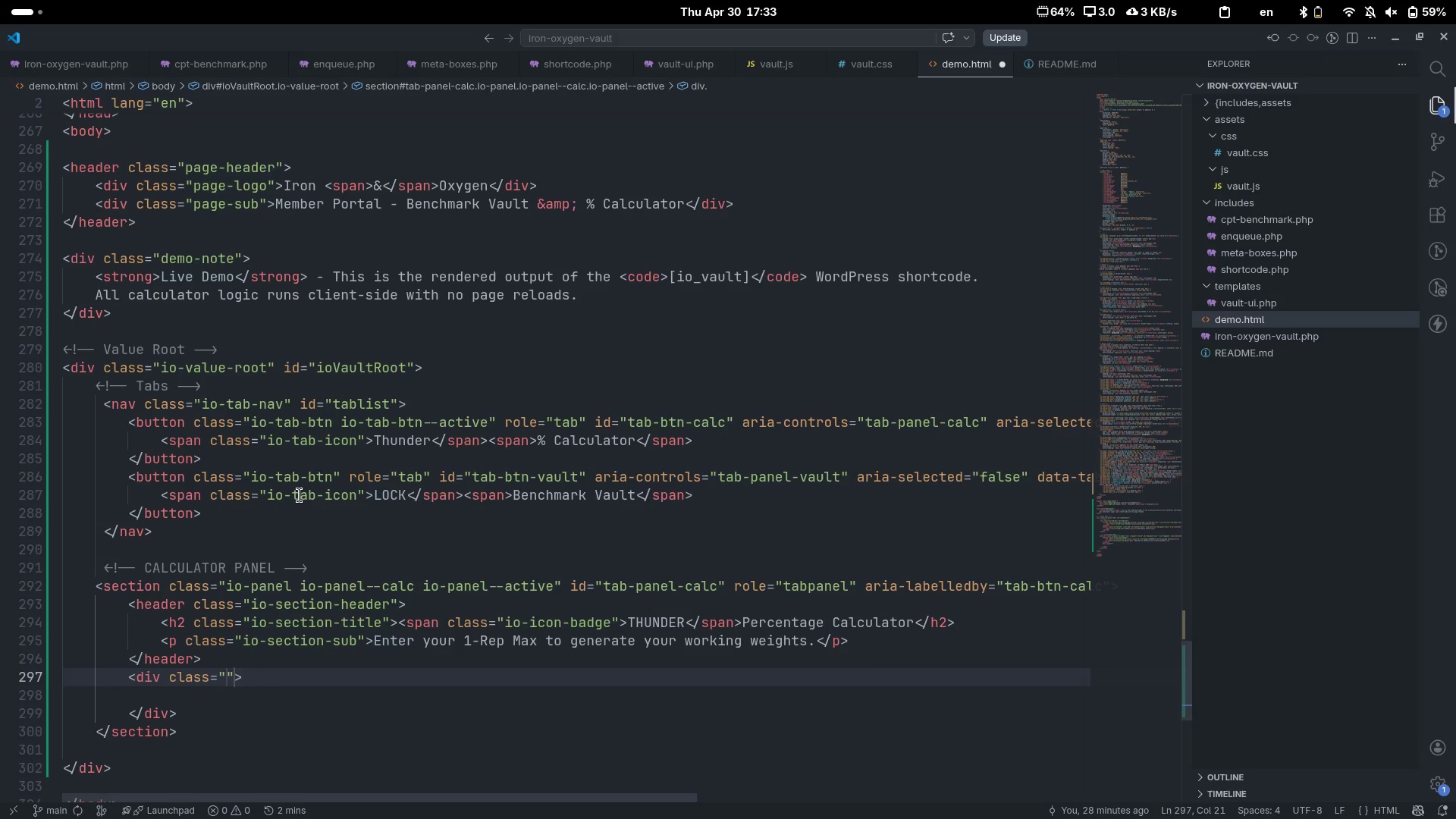 
wait(10.52)
 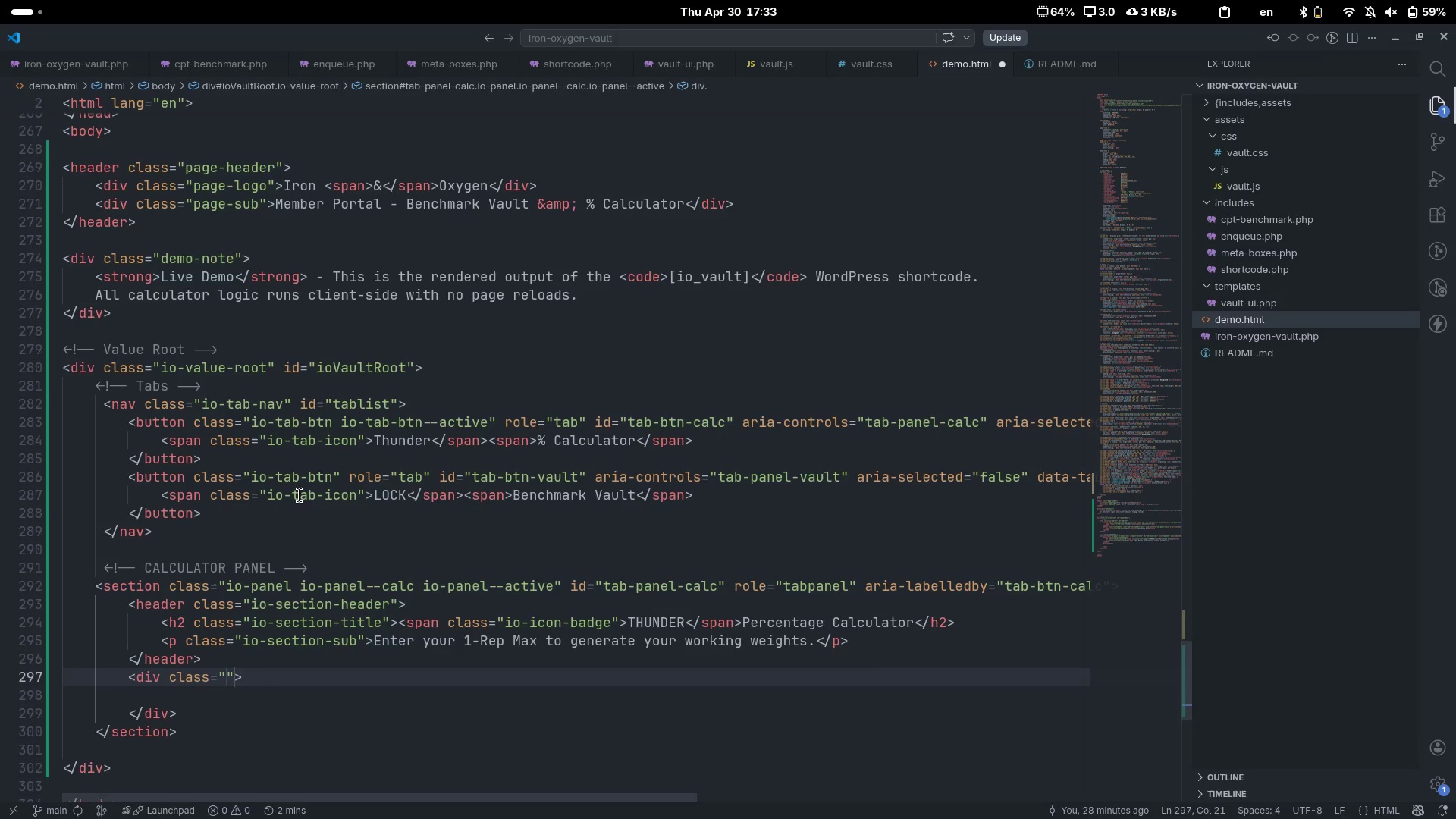 
type(io-calc0)
key(Backspace)
type(-forn)
key(Backspace)
type(m)
 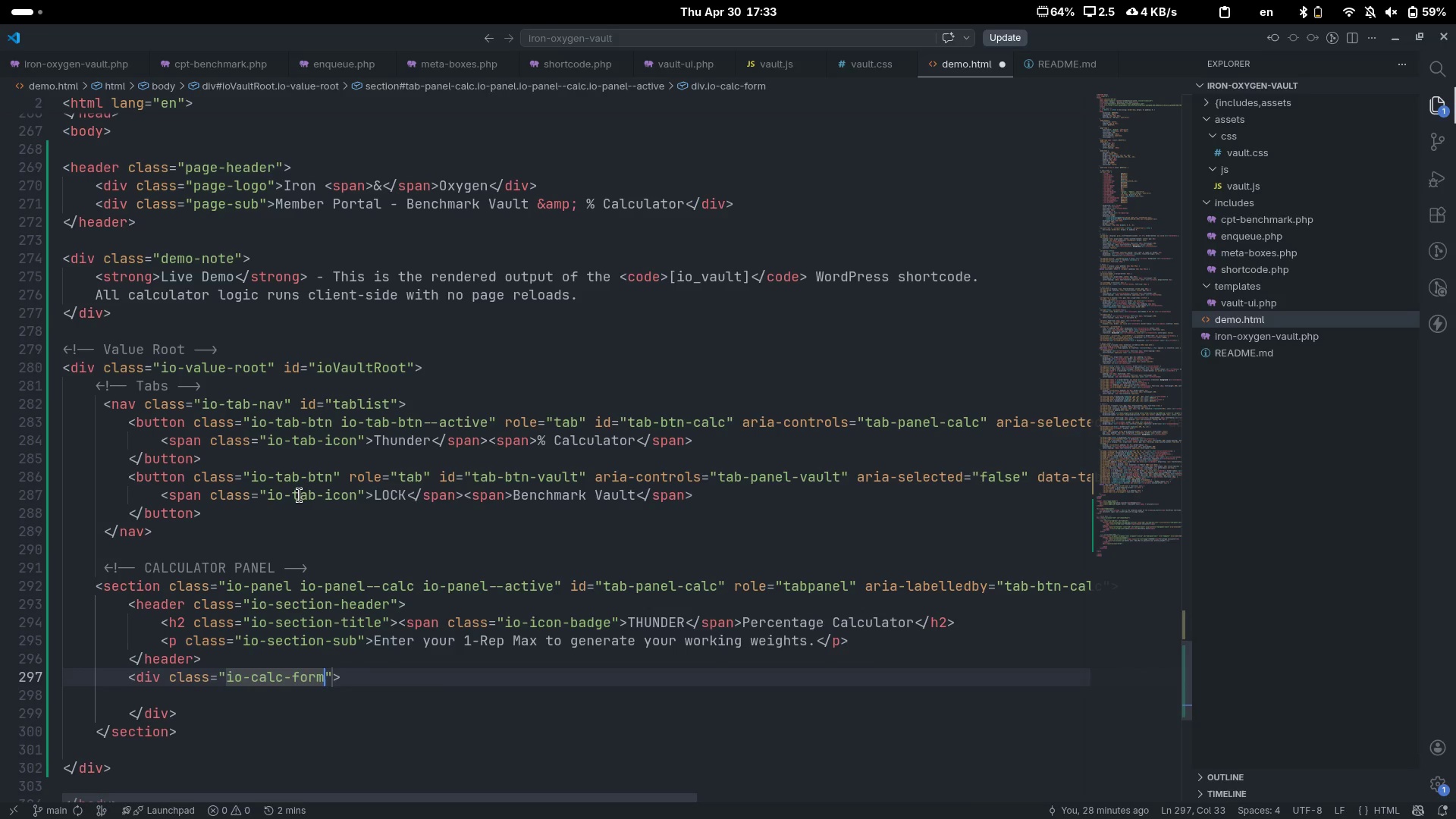 
key(Control+ControlLeft)
 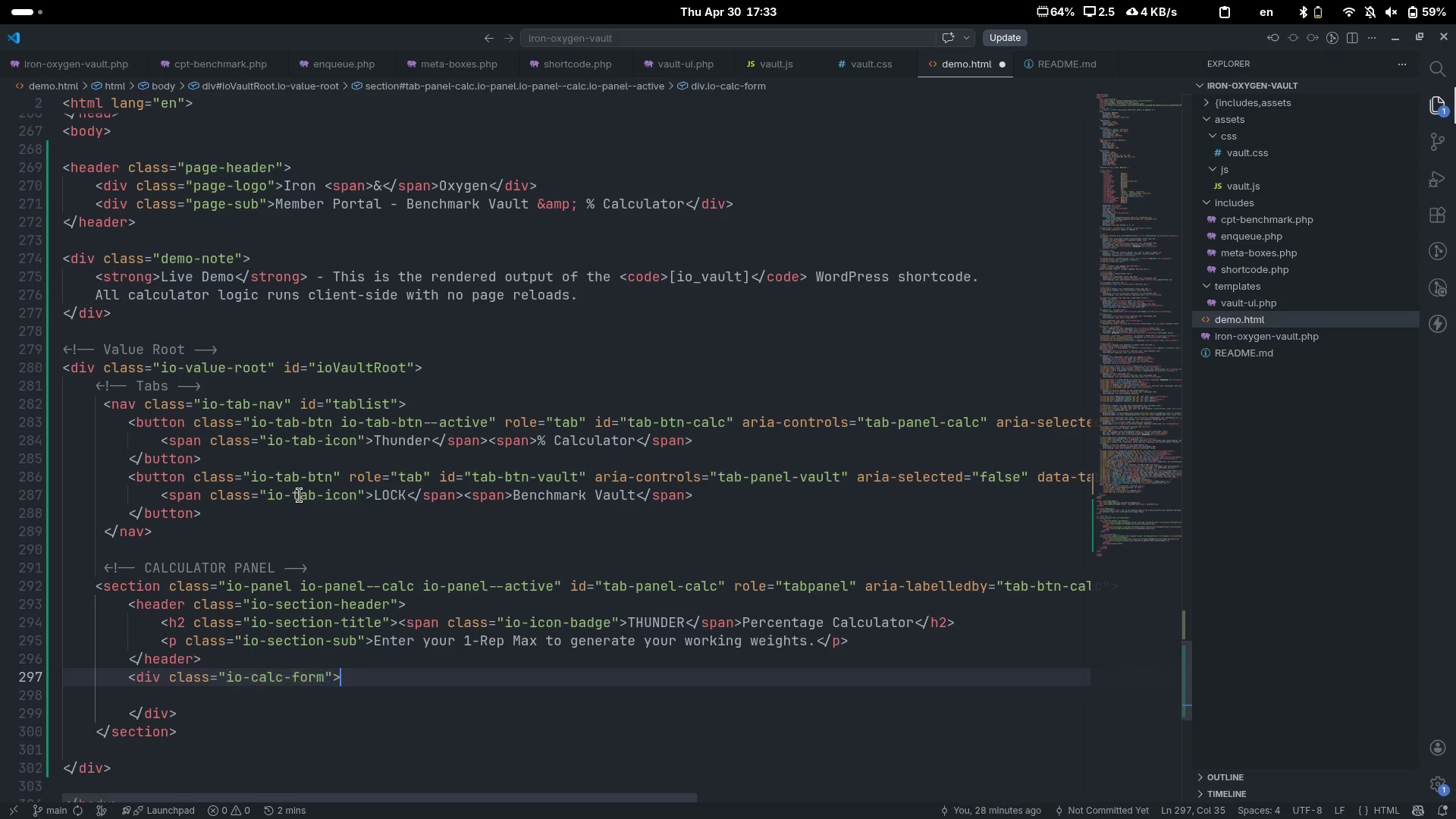 
key(Control+ArrowRight)
 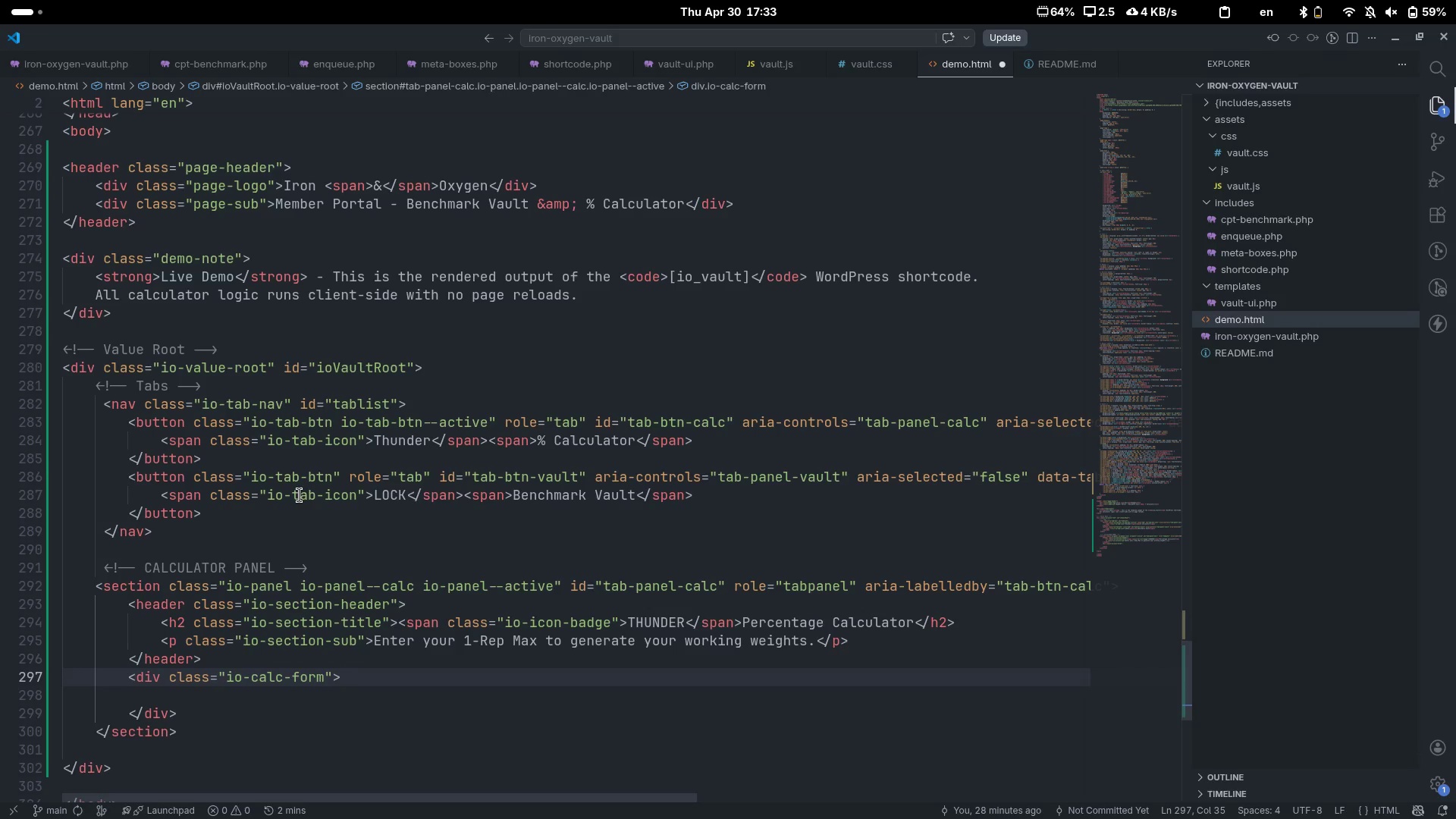 
key(ArrowDown)
 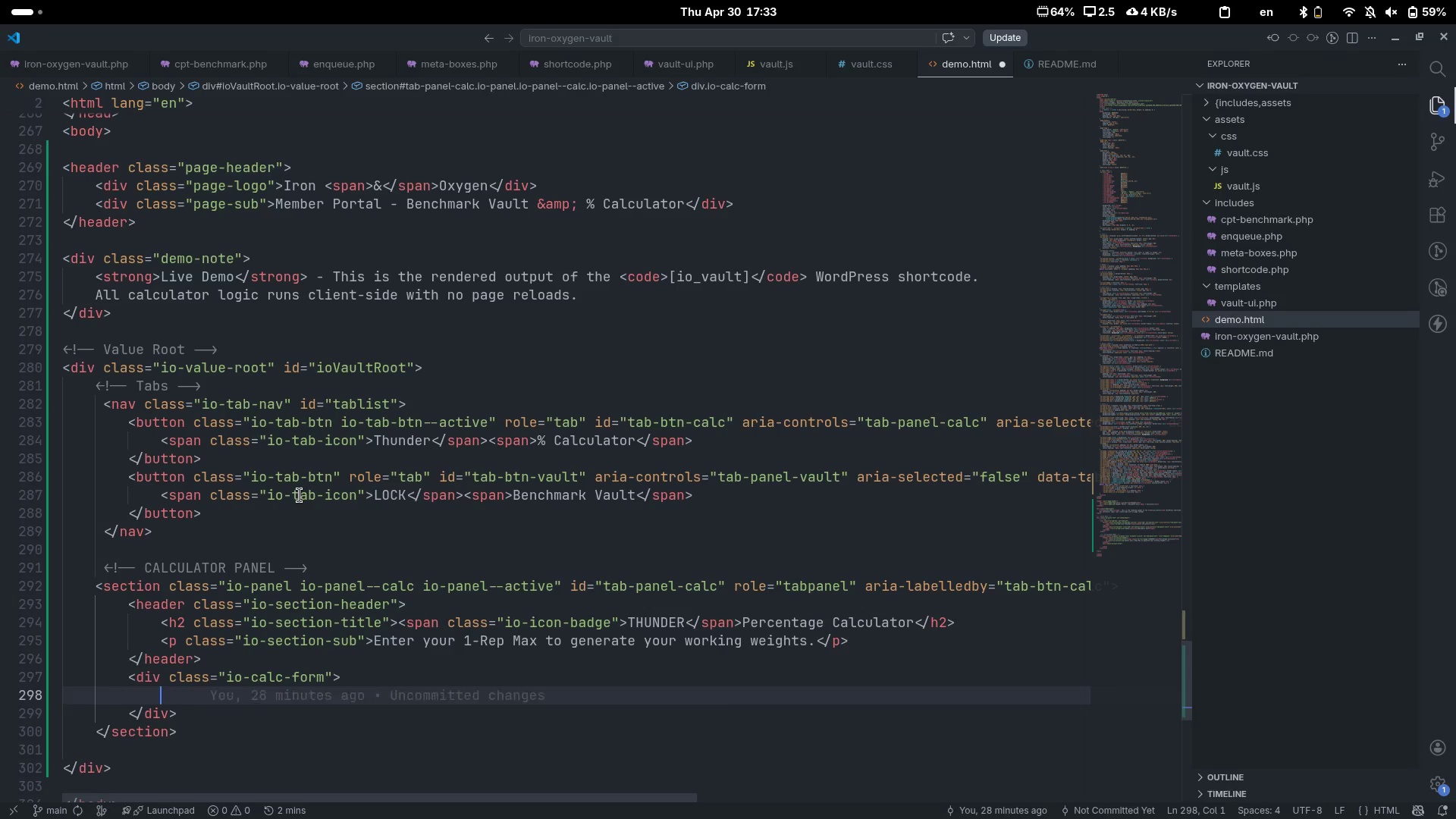 
key(Tab)
type(<div>)
 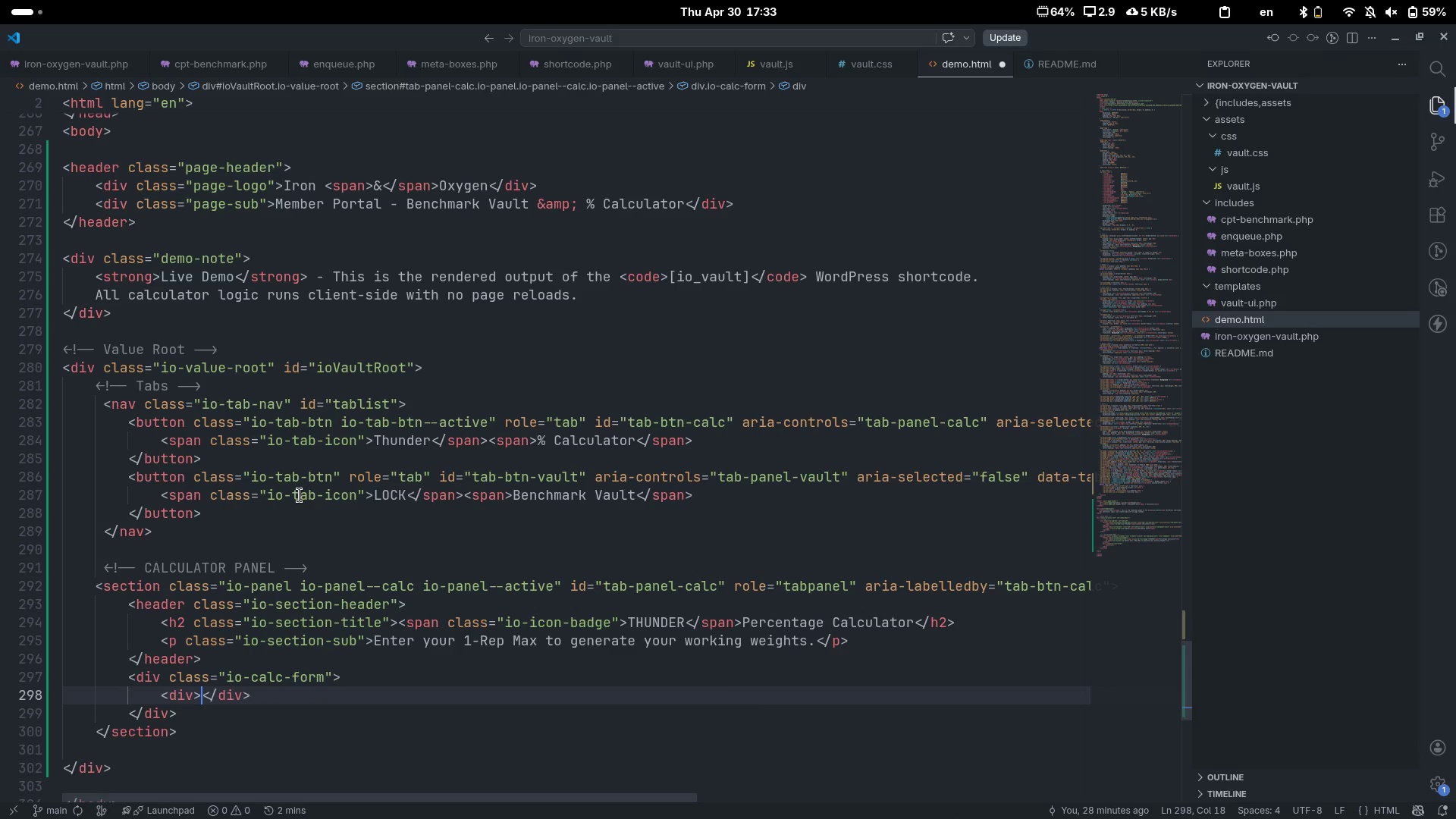 
key(Enter)
 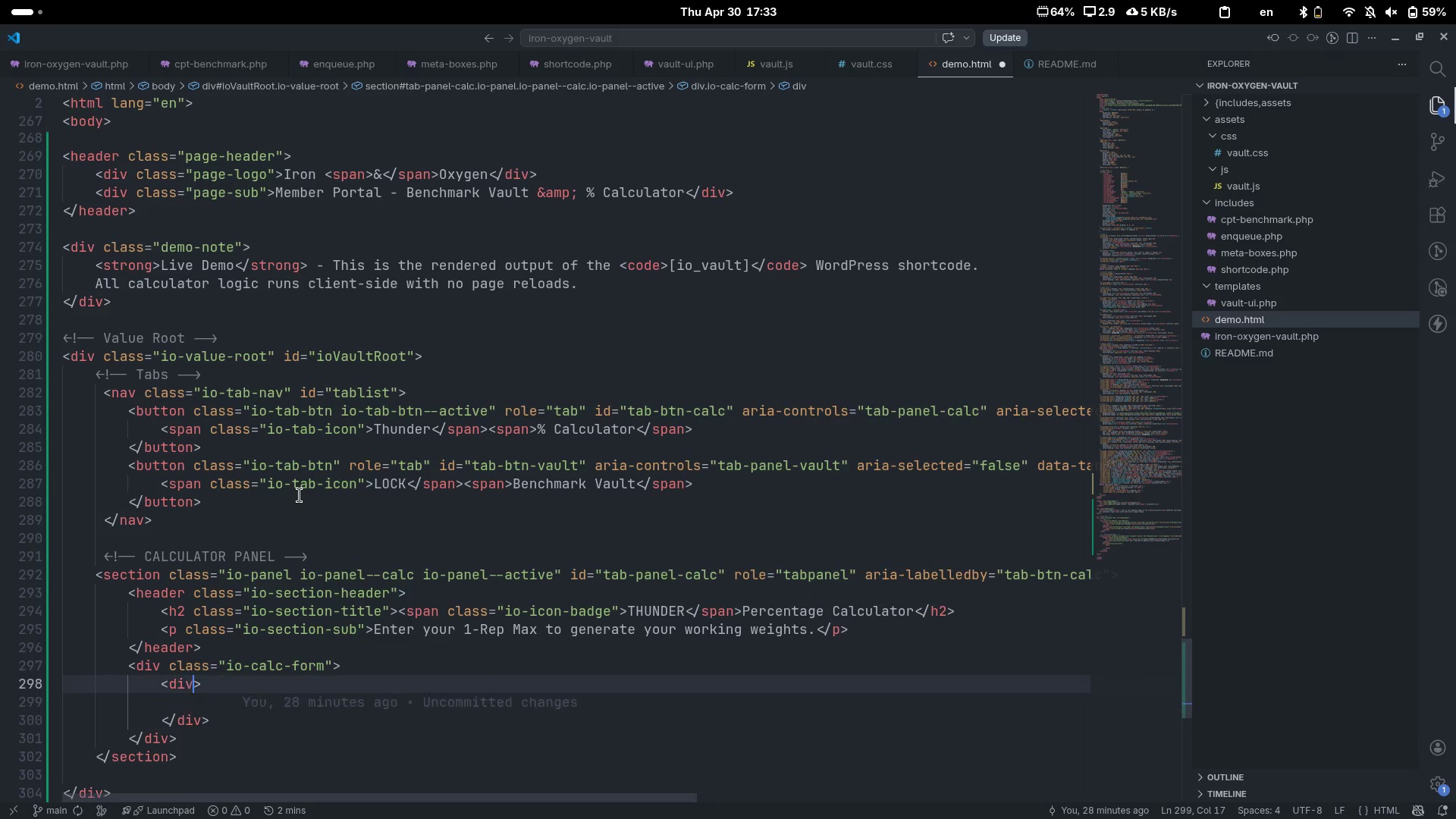 
key(ArrowUp)
 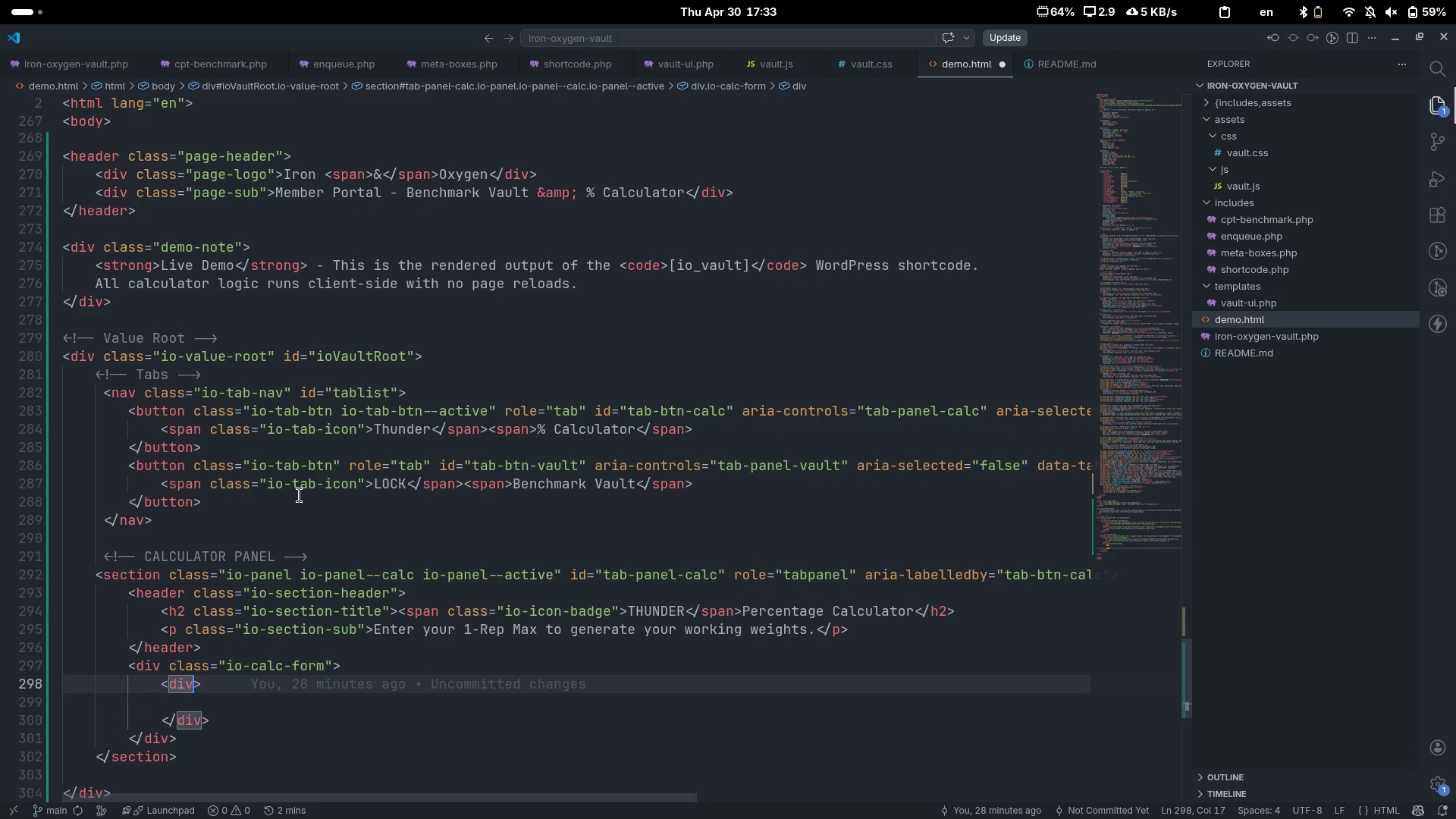 
type( cla)
key(Tab)
type(io-input`)
key(Backspace)
key(Escape)
type(-grp)
key(Backspace)
type(oup)
key(Escape)
 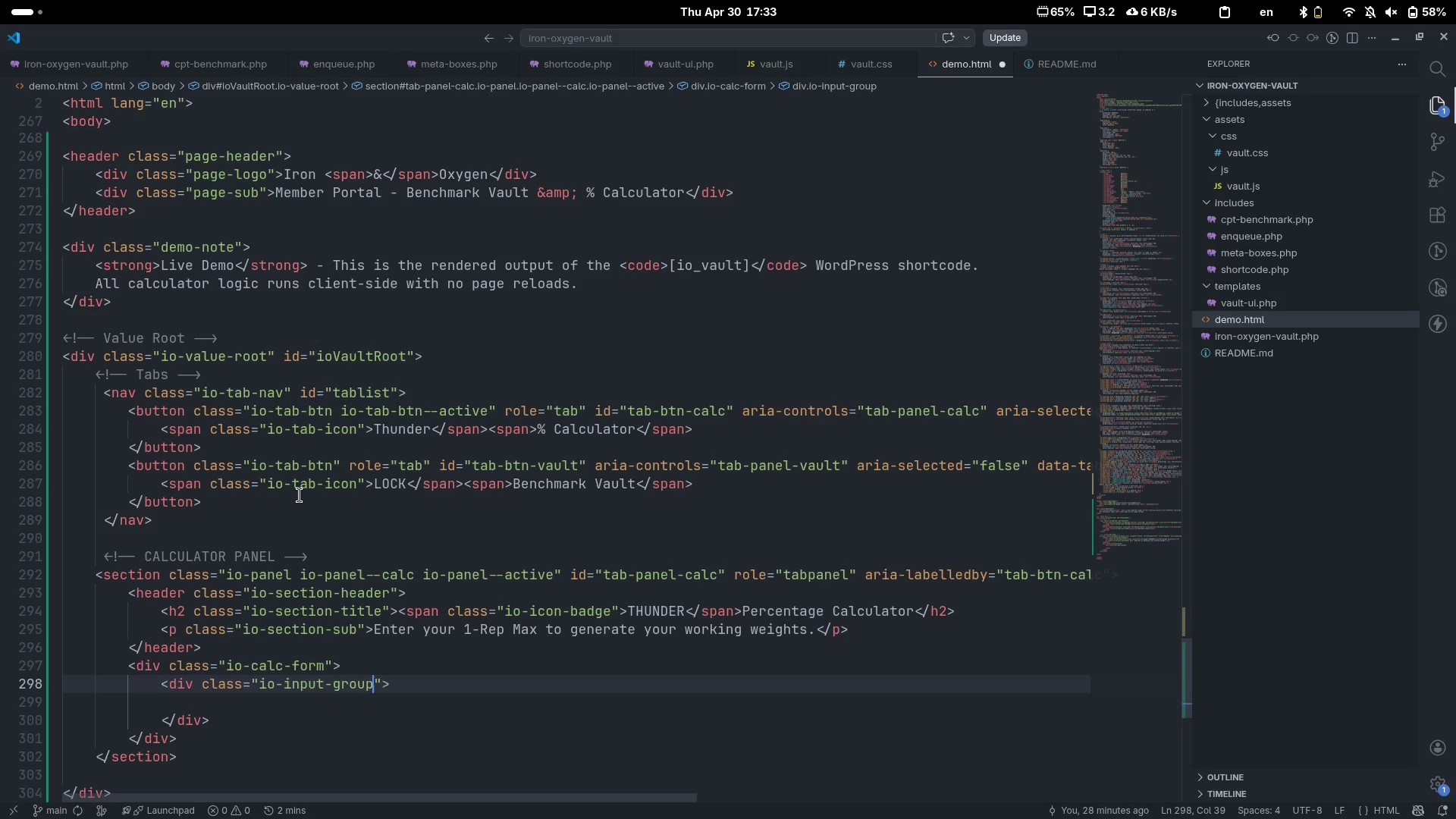 
wait(7.62)
 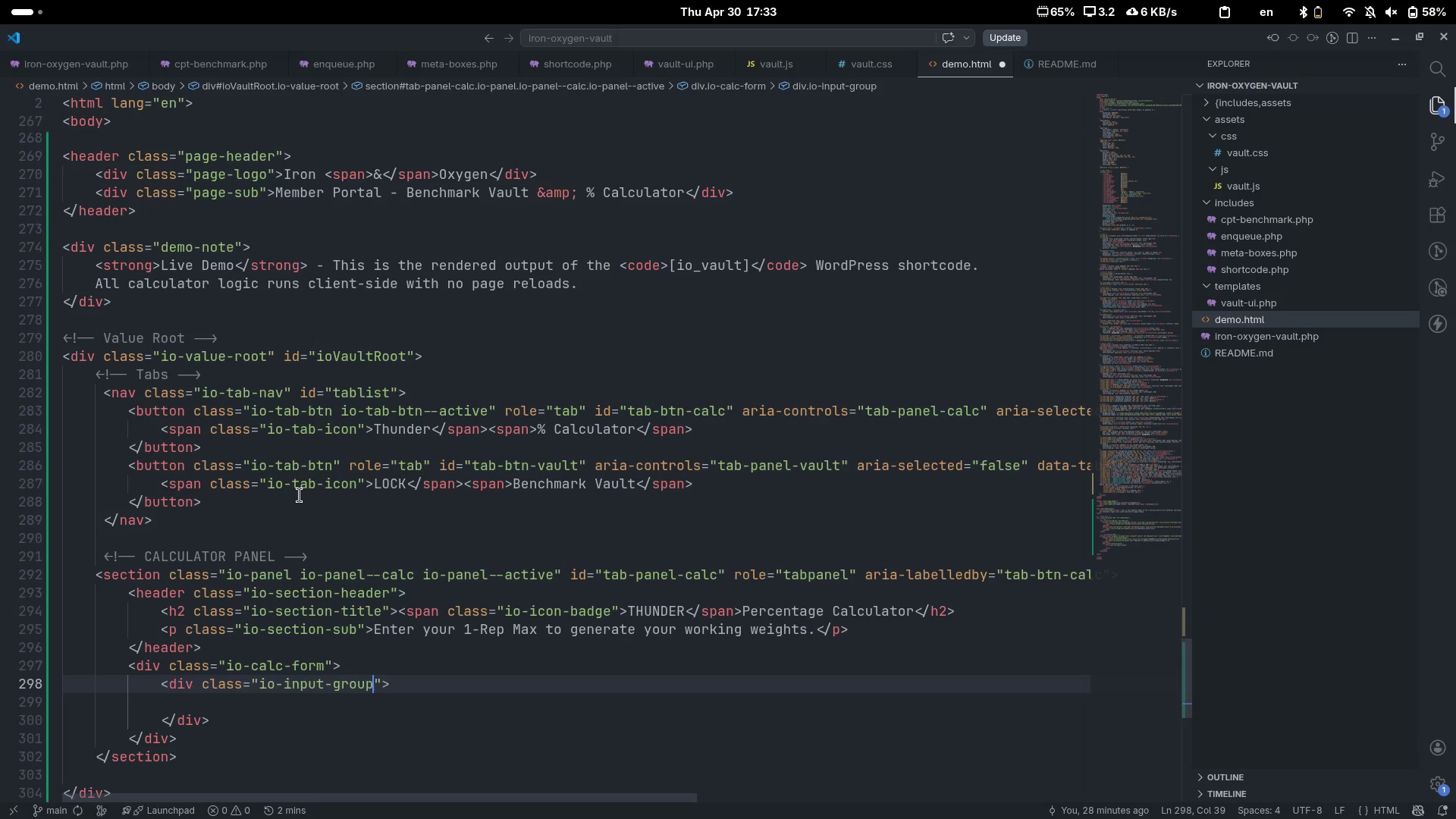 
key(Control+ArrowRight)
 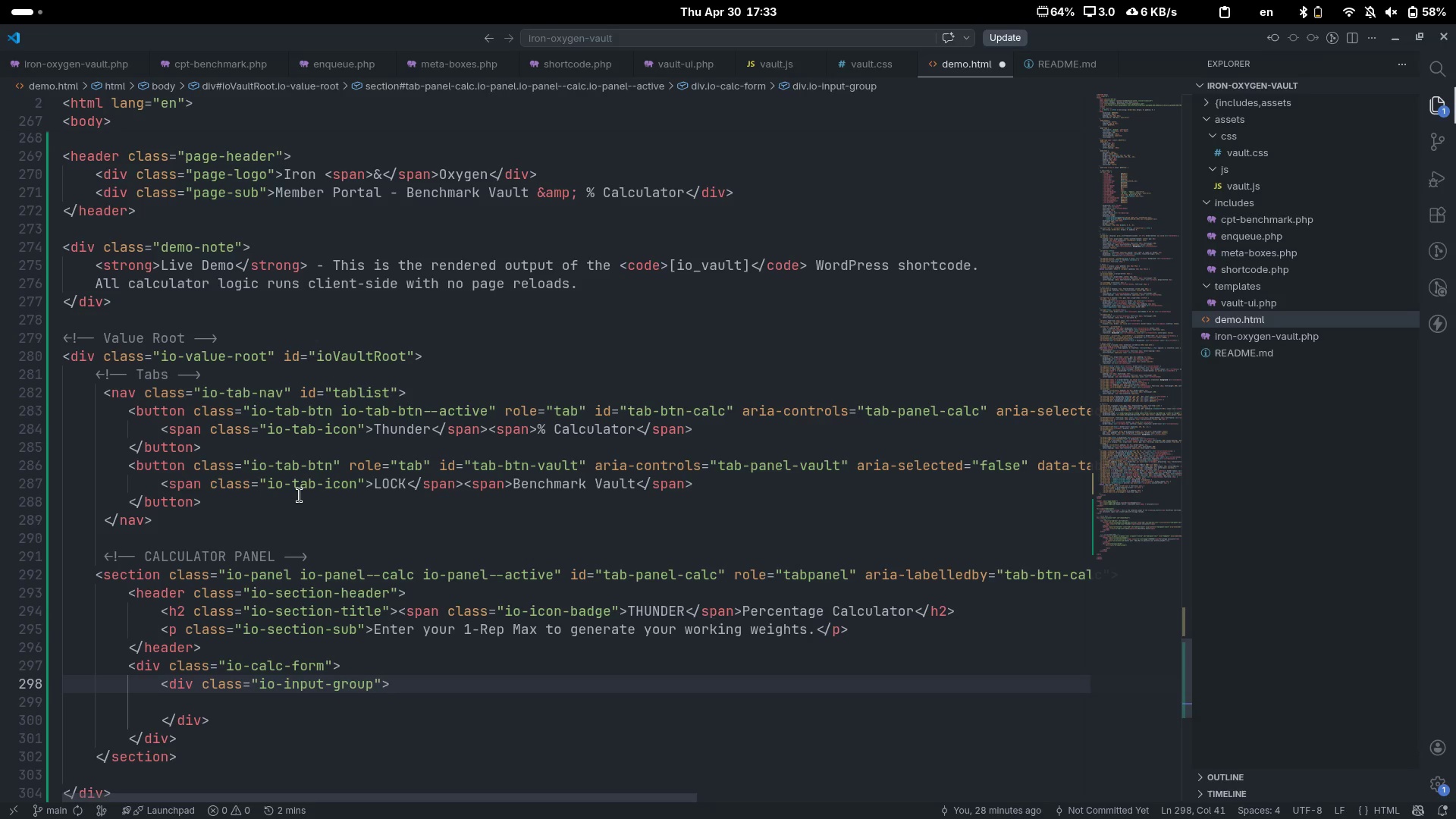 
key(ArrowDown)
 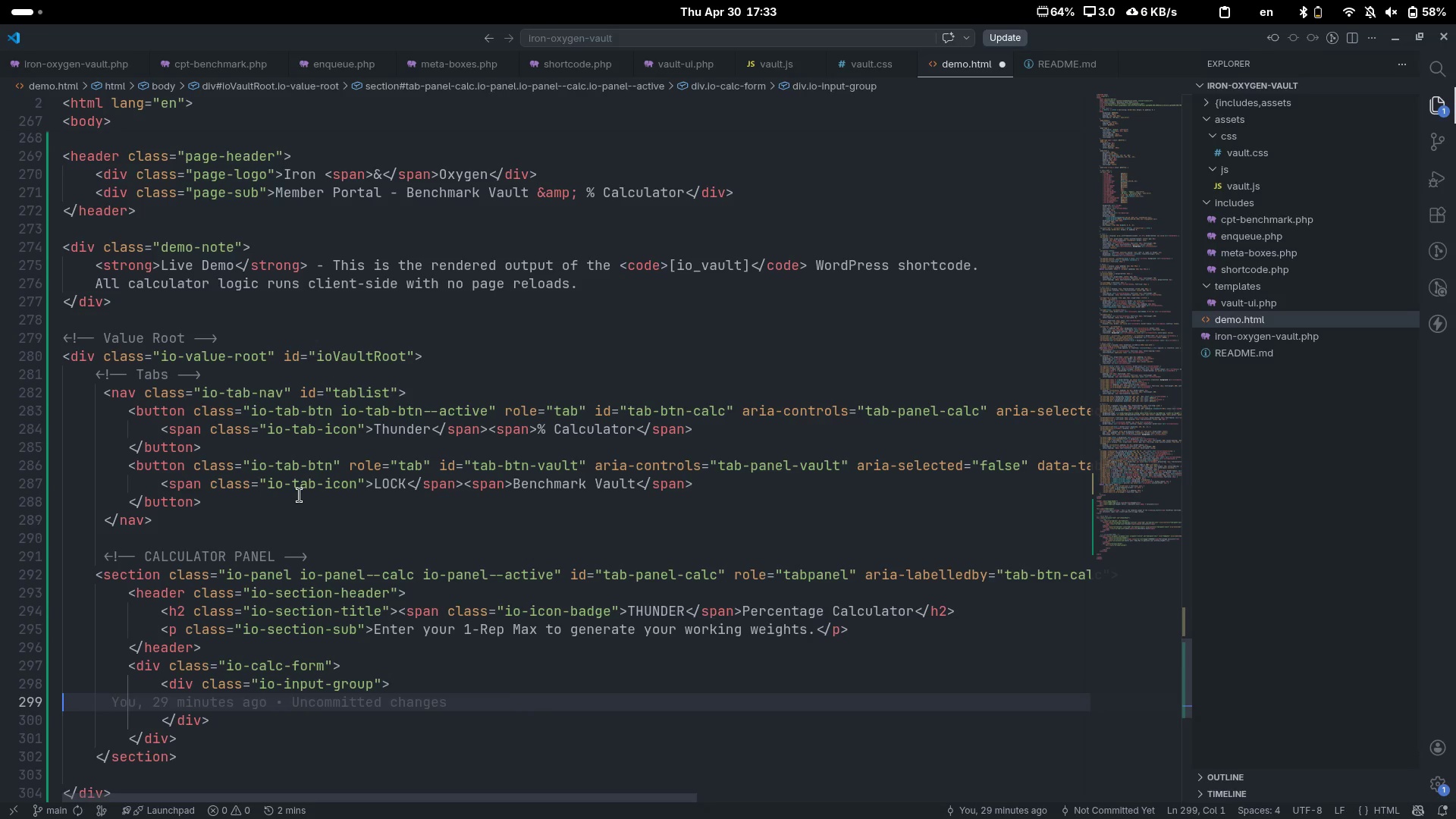 
key(Tab)
 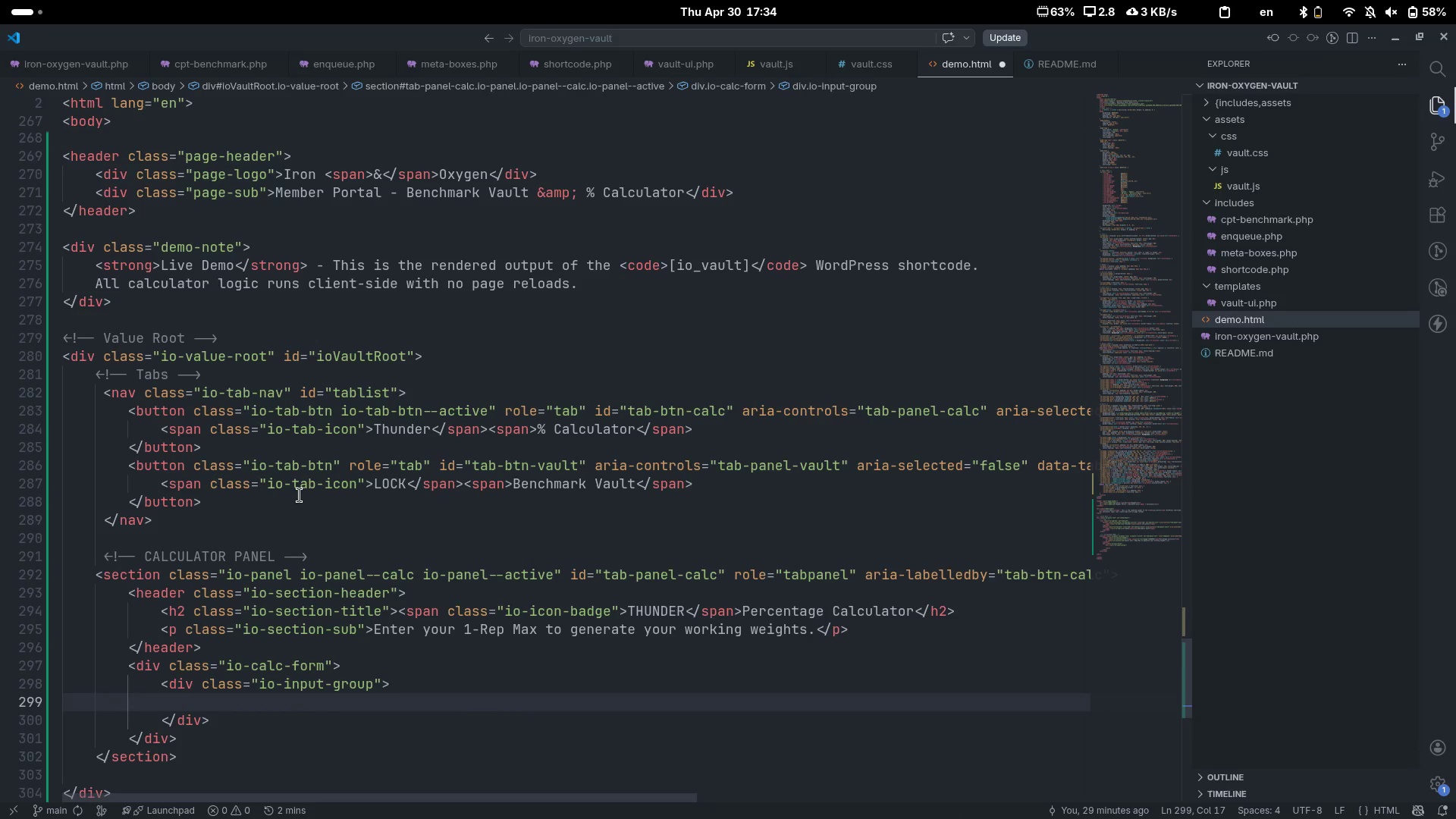 
type(<lab)
key(Tab)
 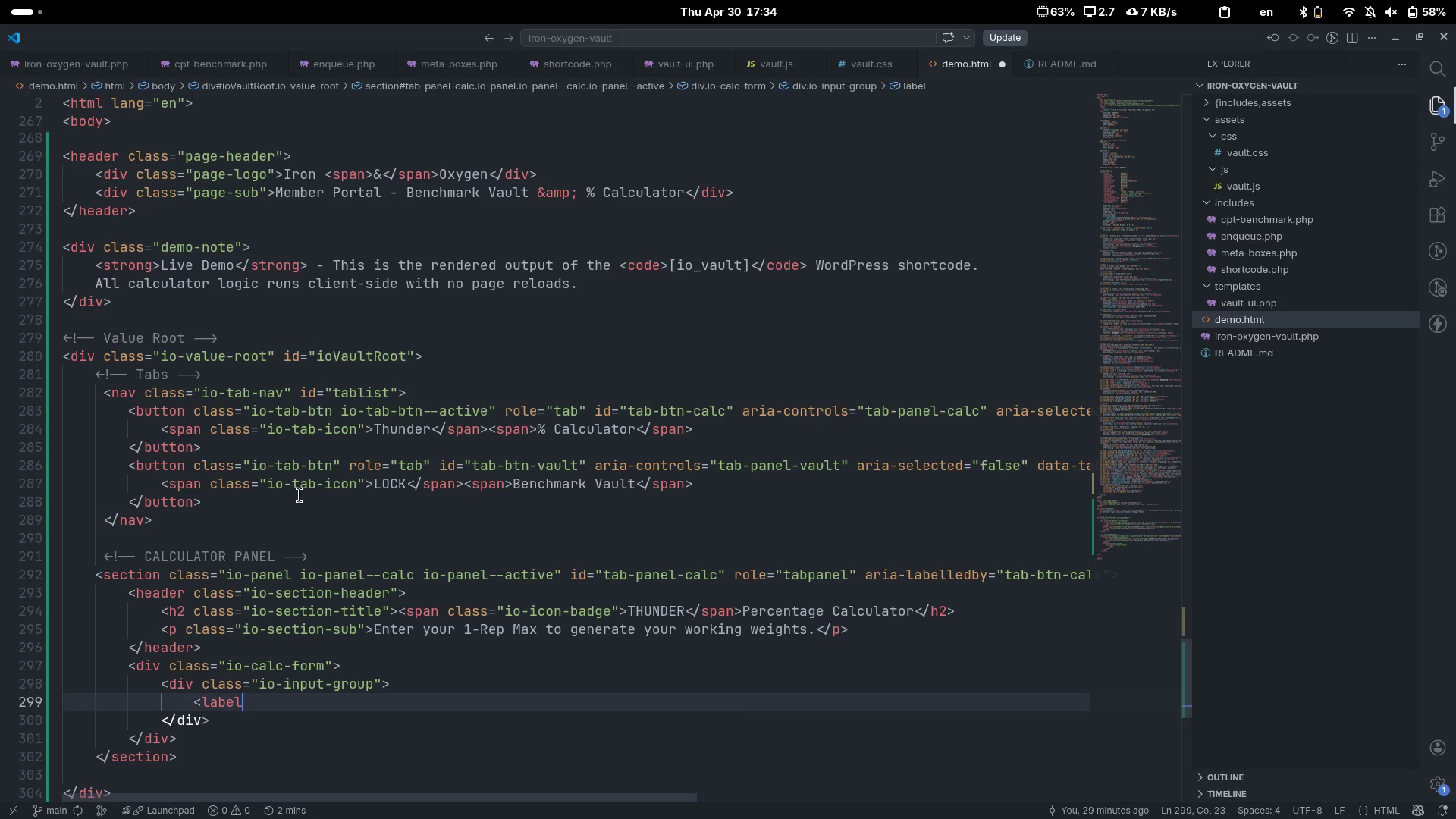 
key(Shift+ShiftLeft)
 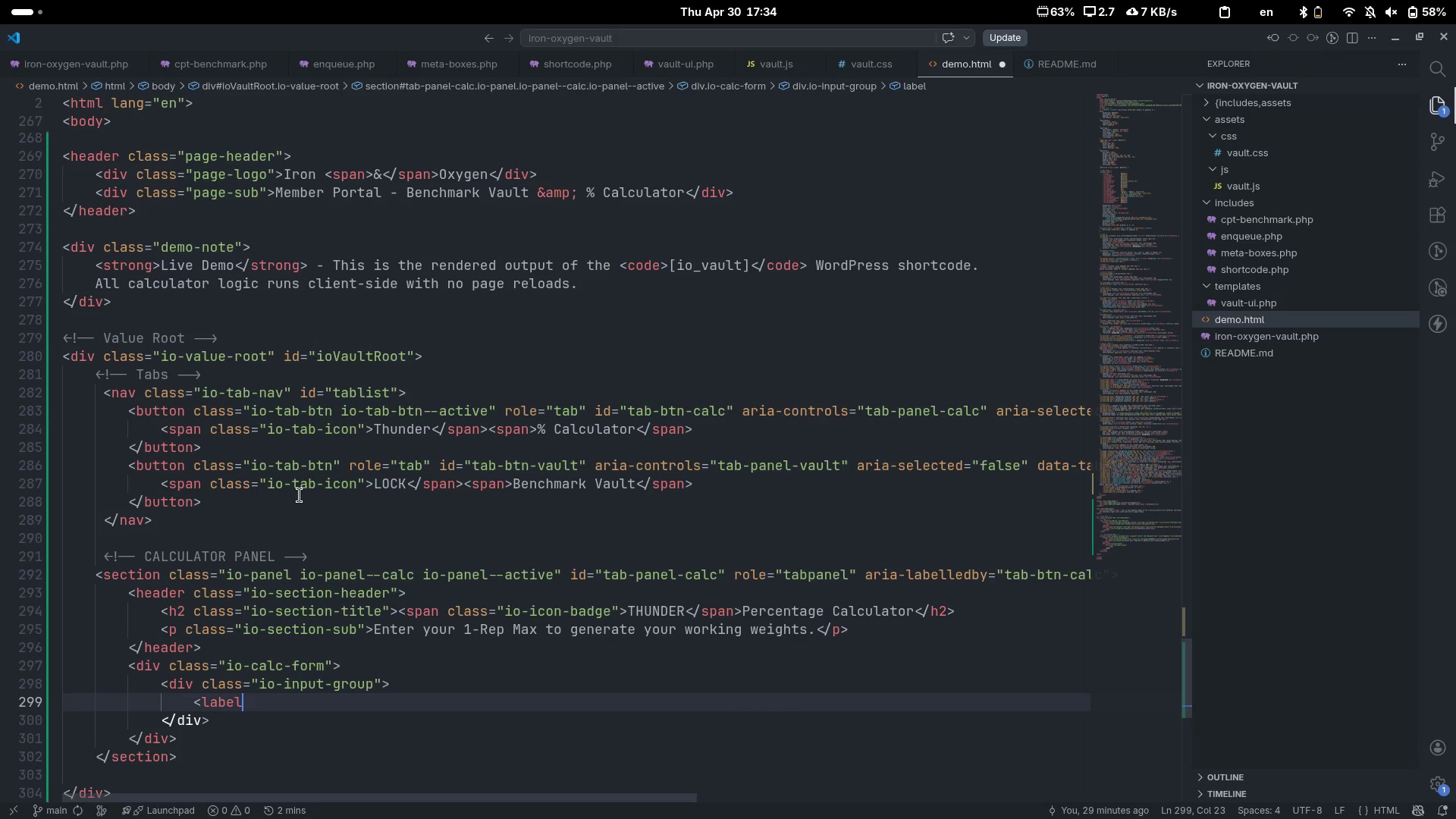 
key(Shift+ShiftLeft)
 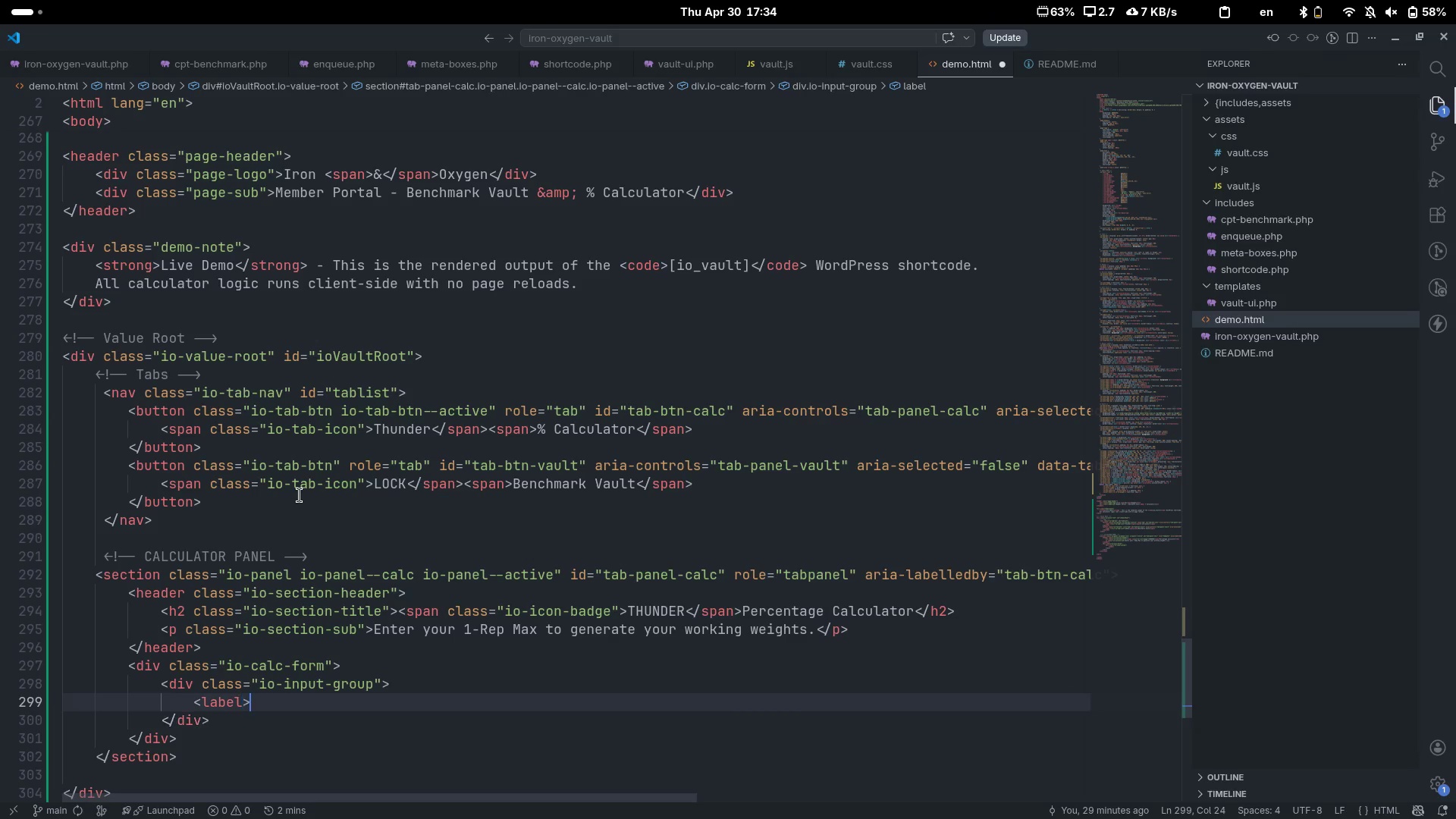 
key(Shift+Period)
 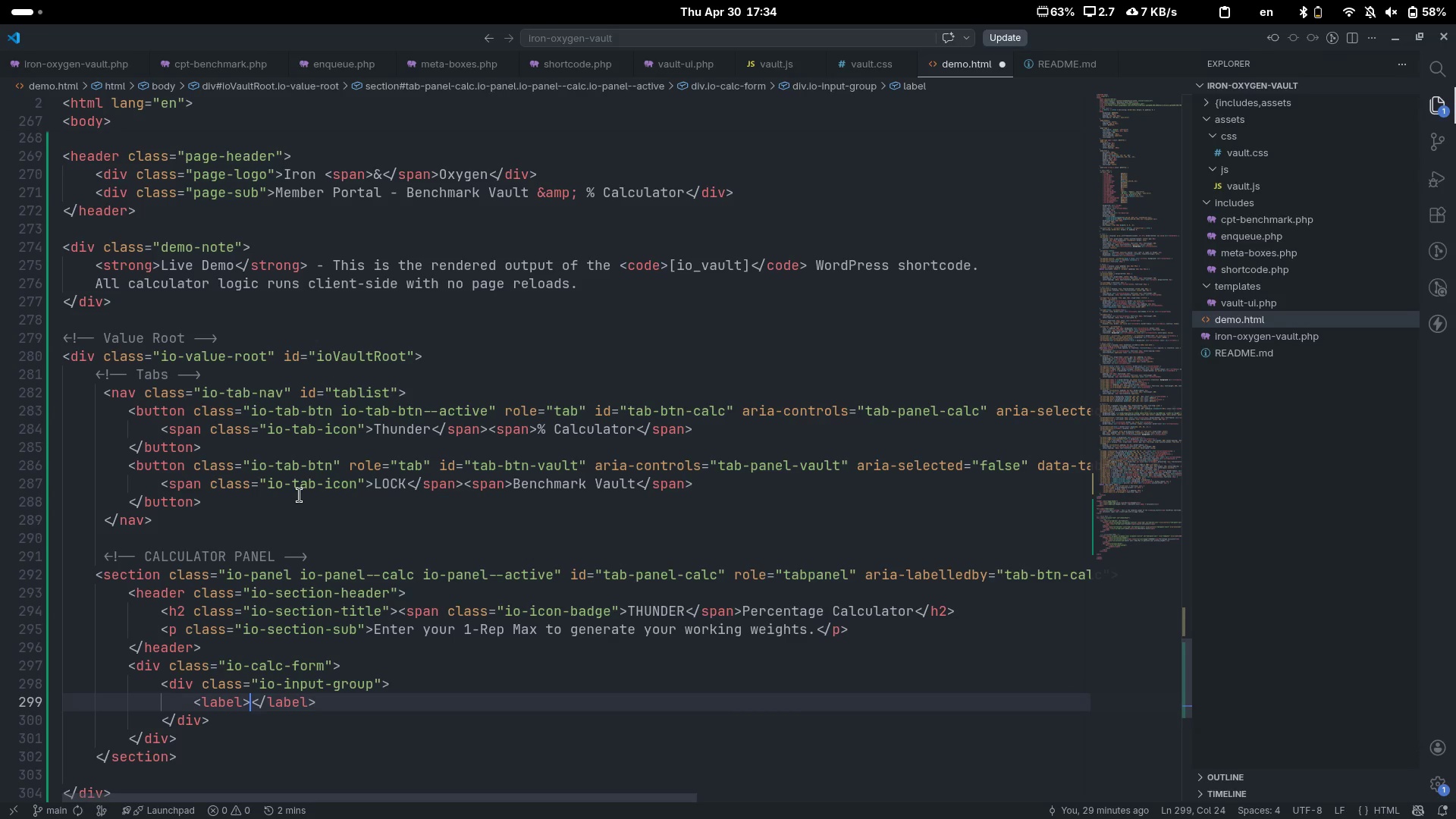 
key(ArrowLeft)
 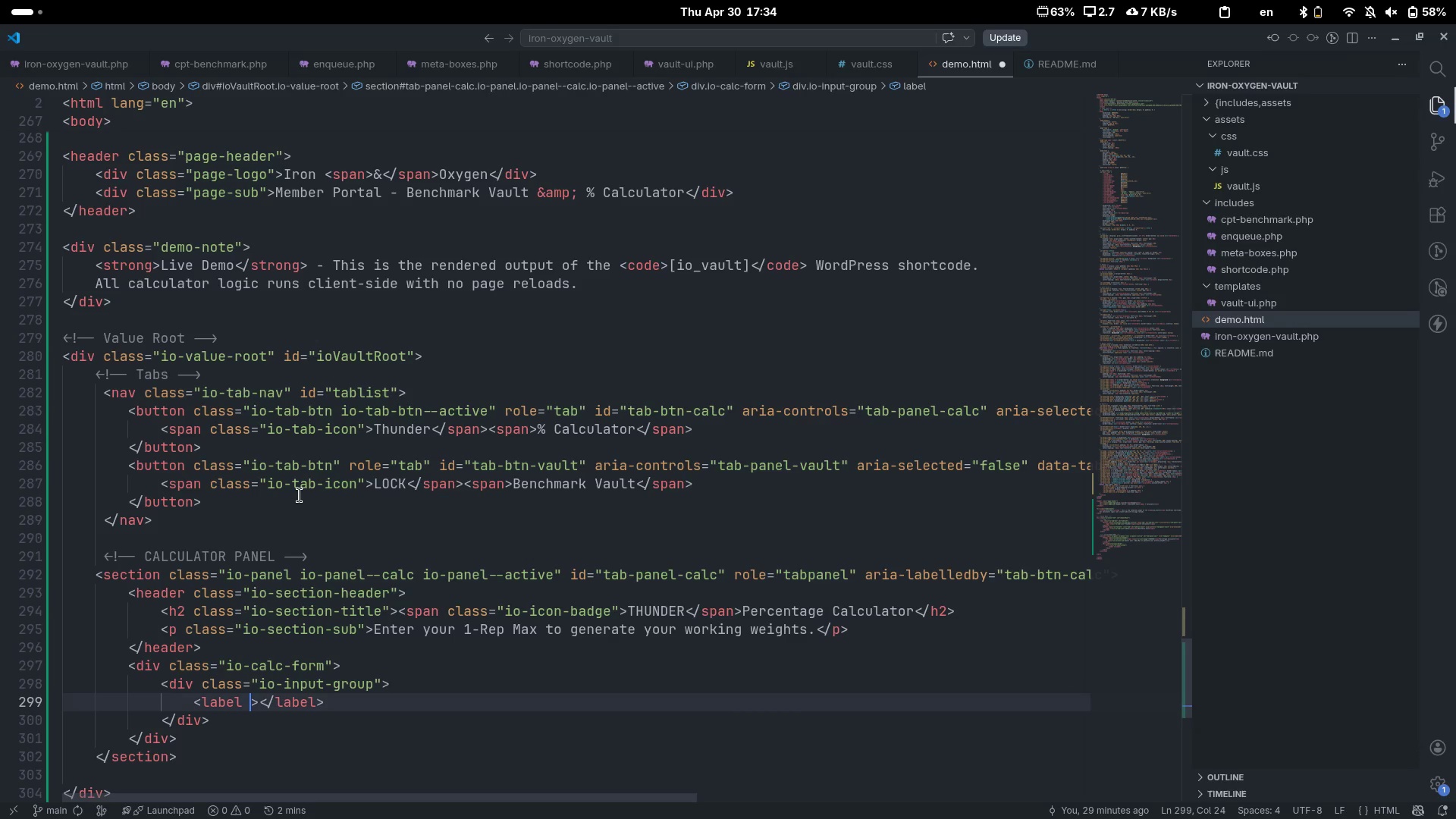 
type( clas)
key(Tab)
 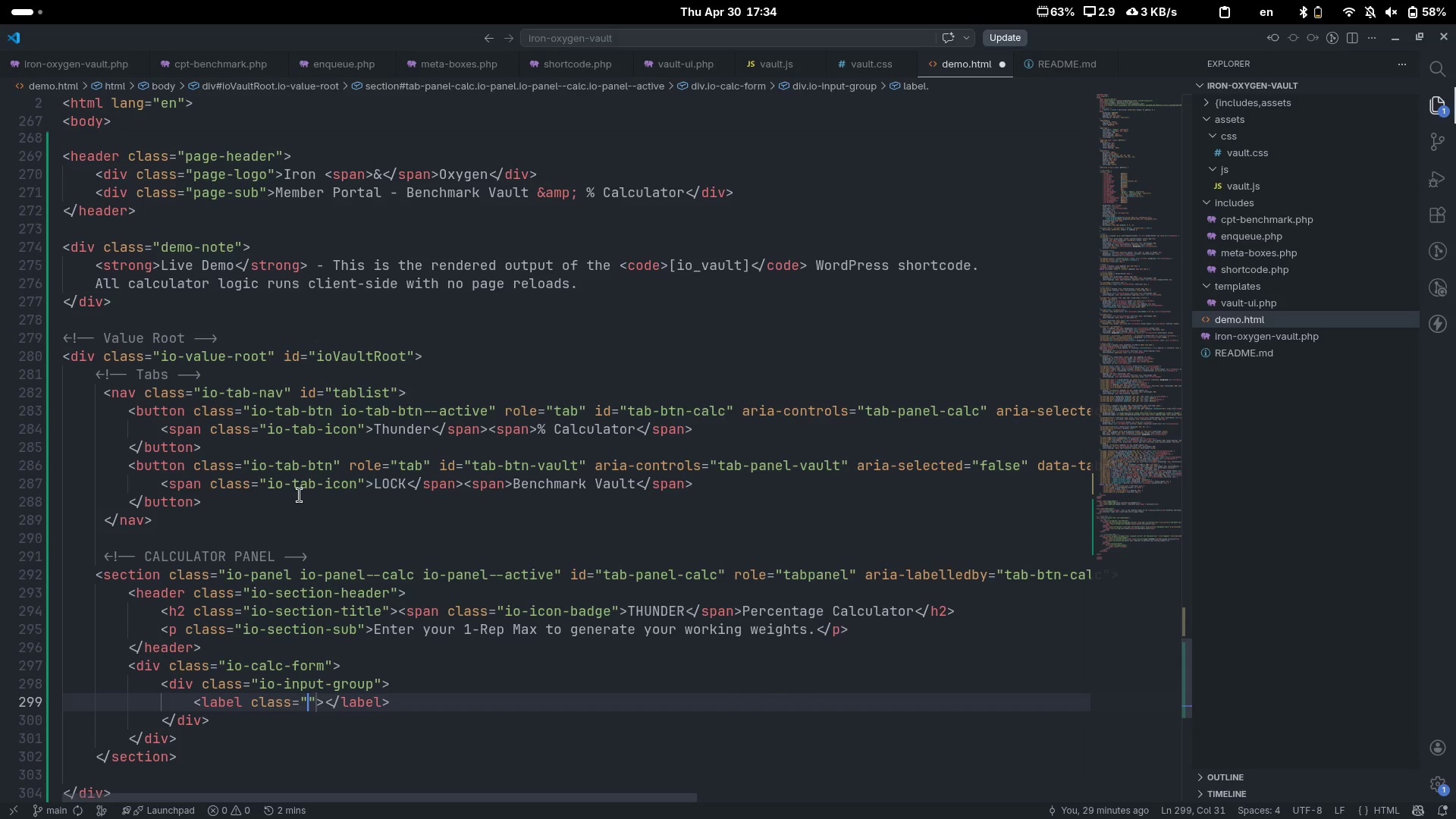 
type(io-label)
key(Escape)
key(Escape)
 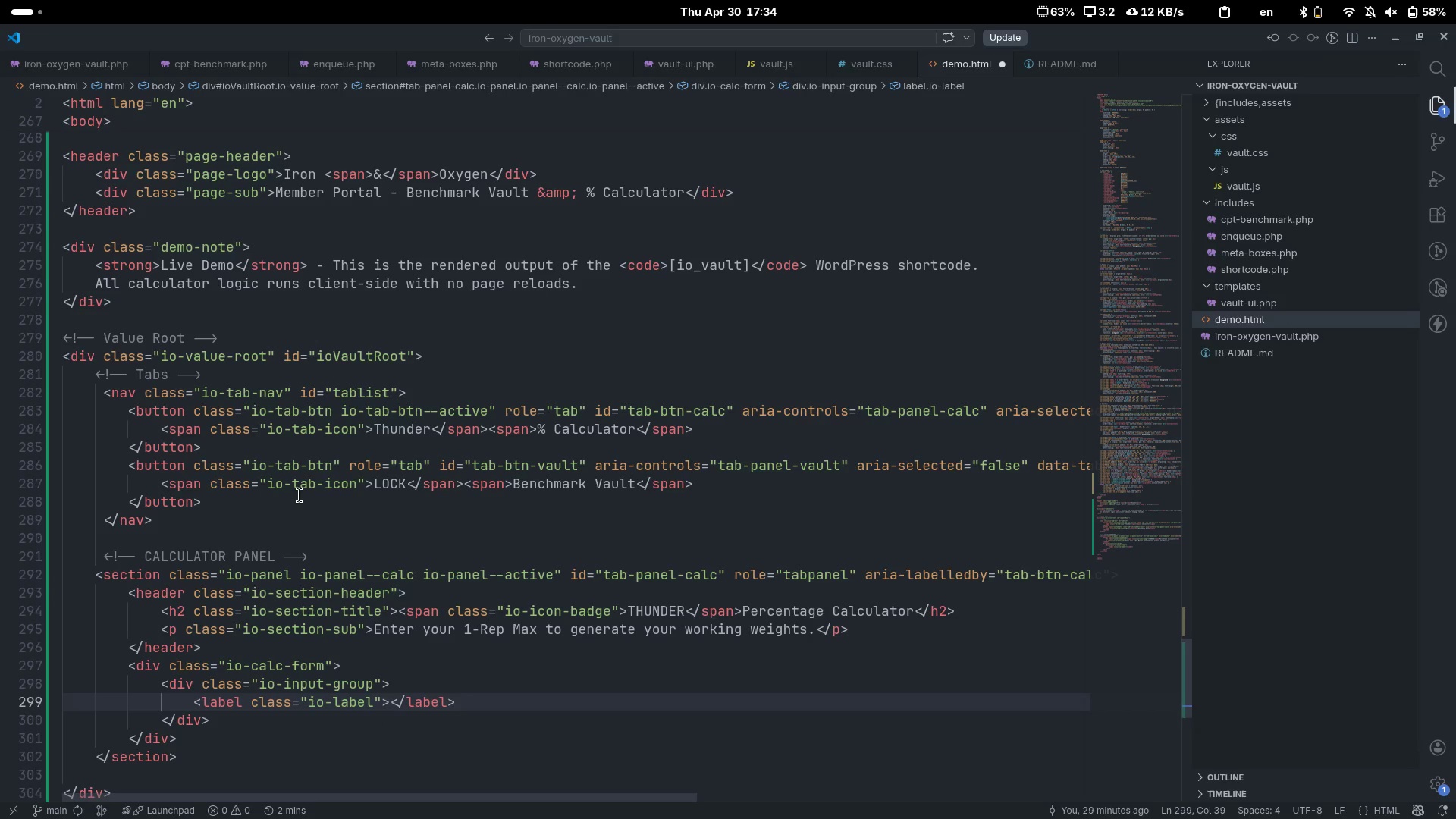 
key(ArrowRight)
 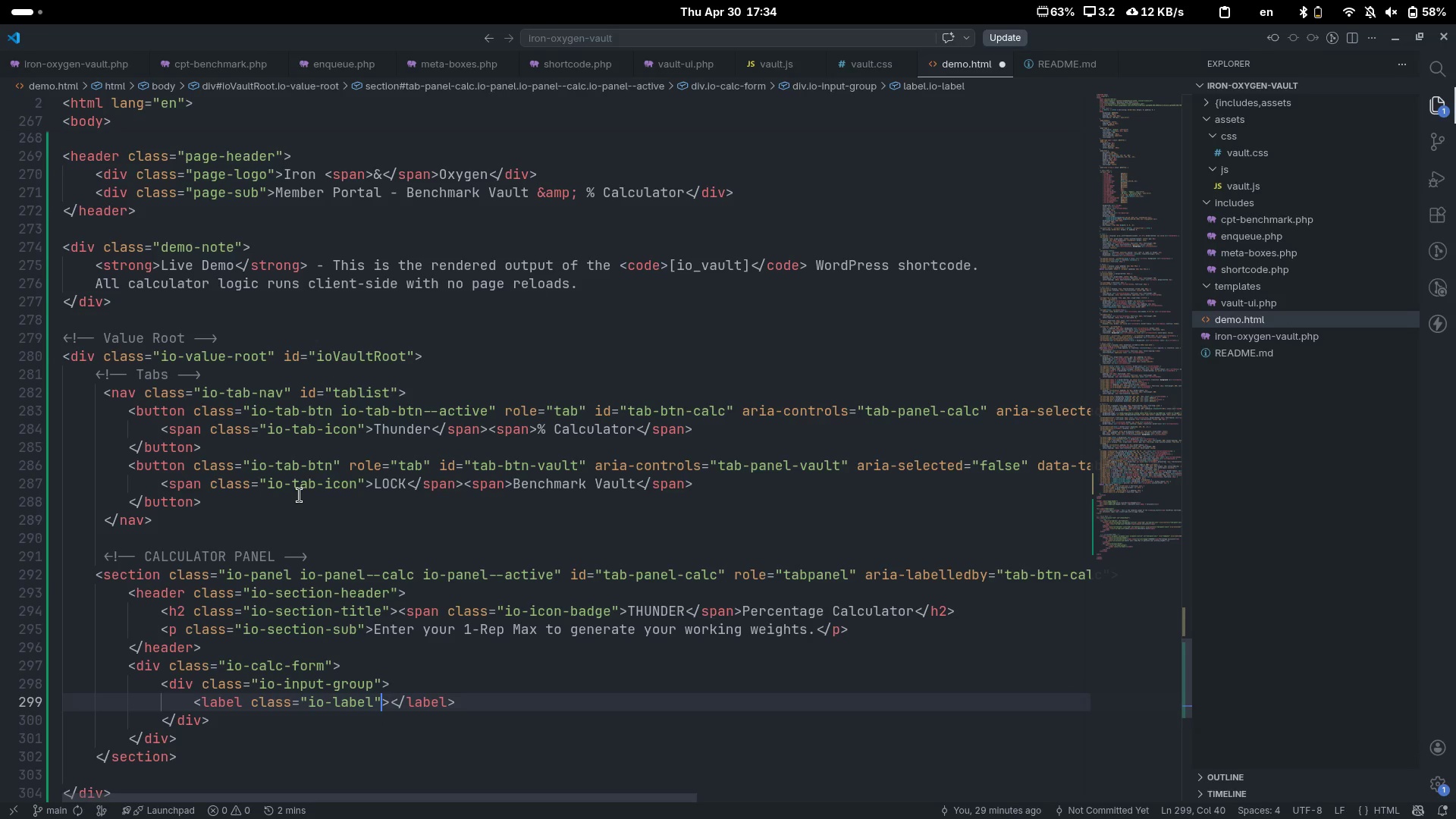 
type( for)
 